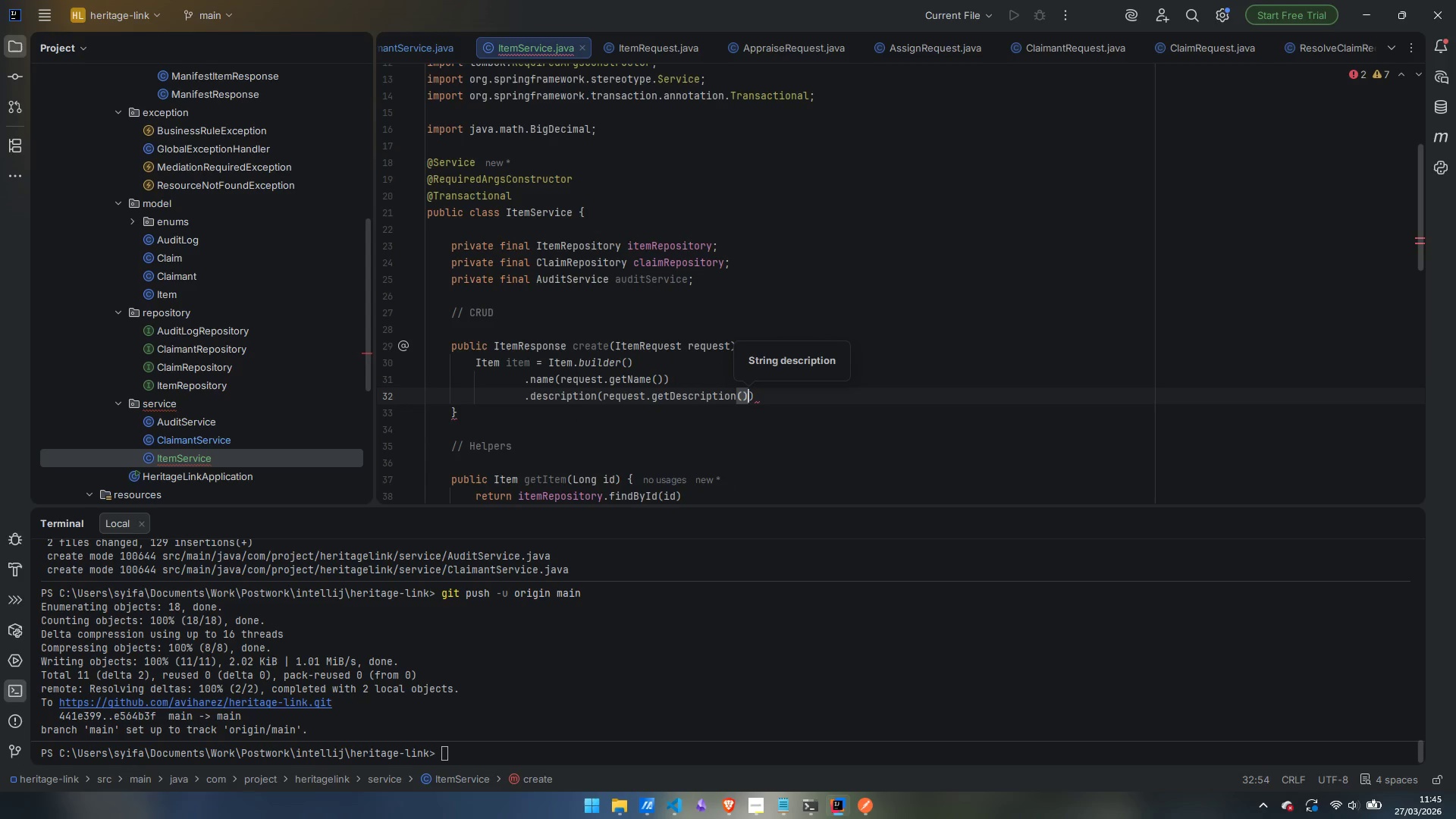 
key(ArrowRight)
 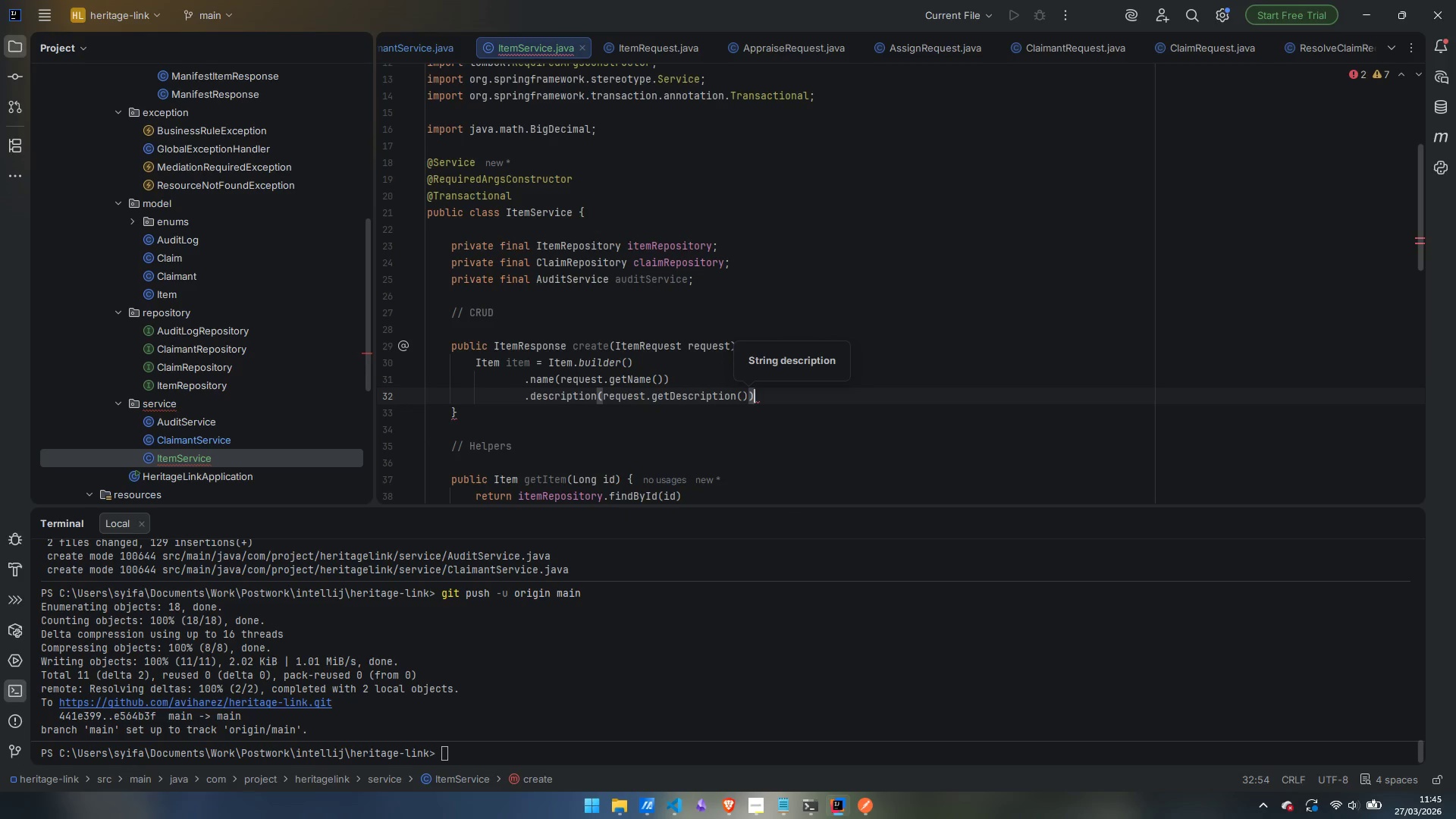 
key(Enter)
 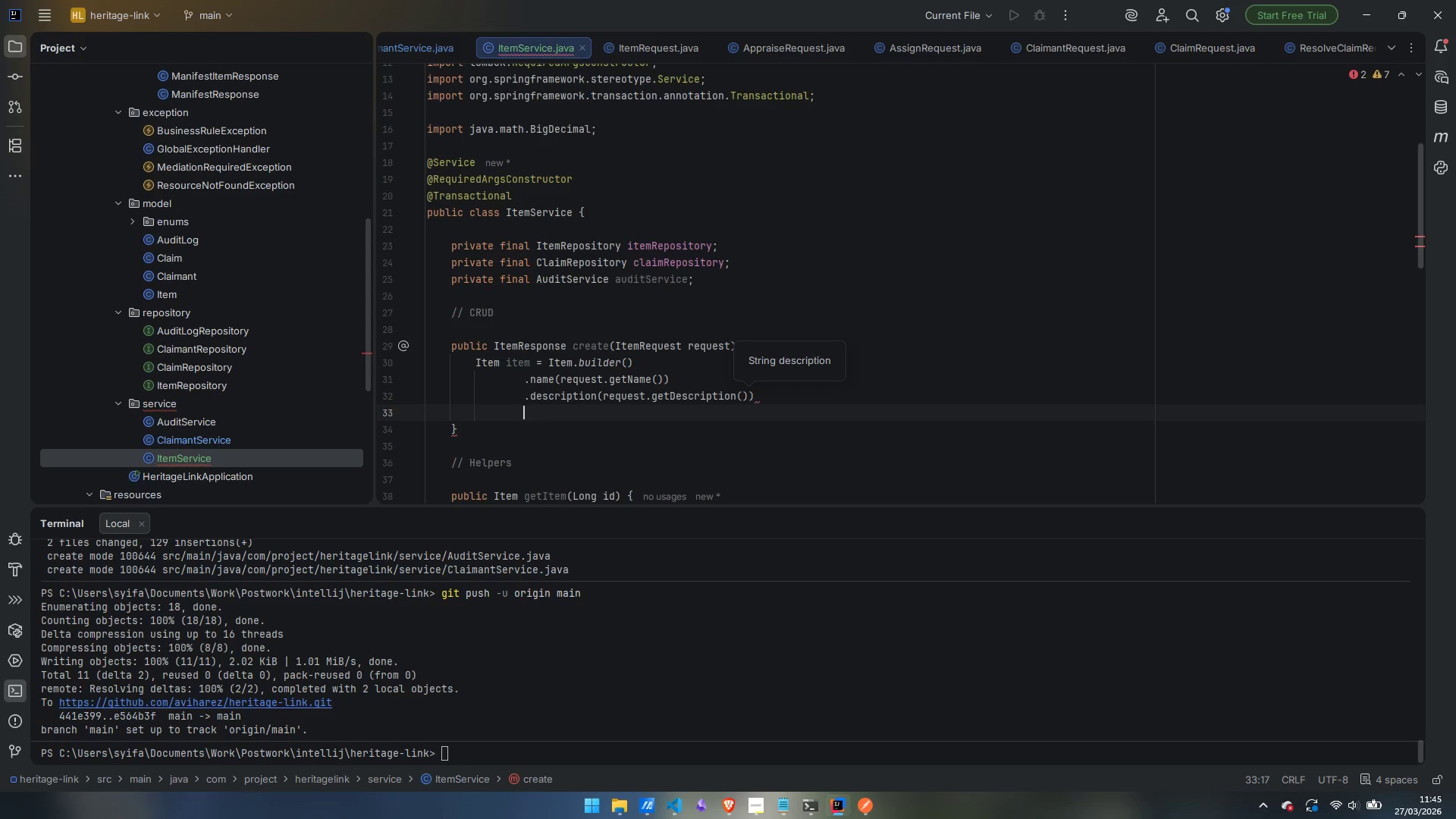 
type(.roomOfOrogi)
key(Backspace)
key(Backspace)
key(Backspace)
type(igin)
 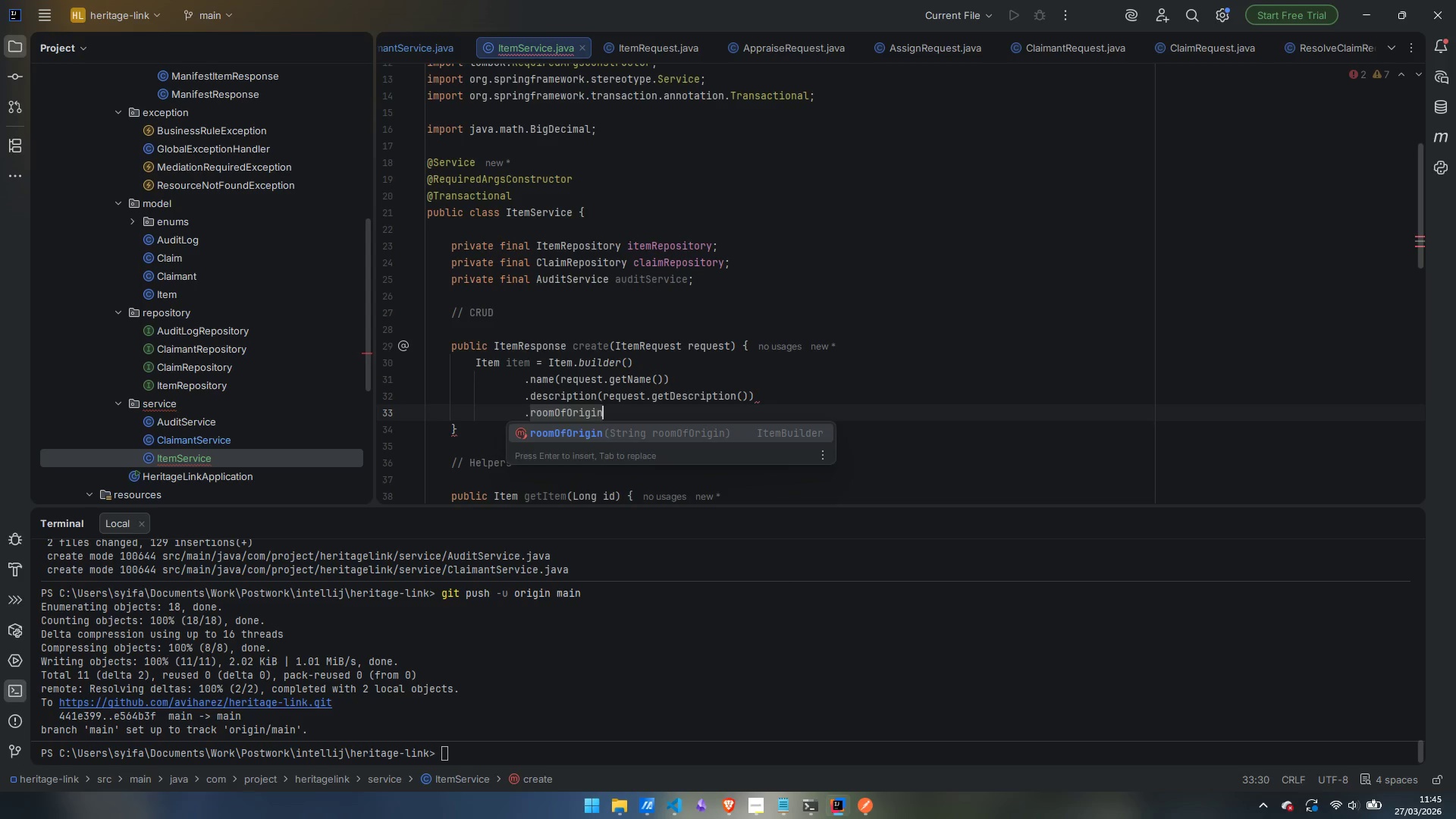 
key(Enter)
 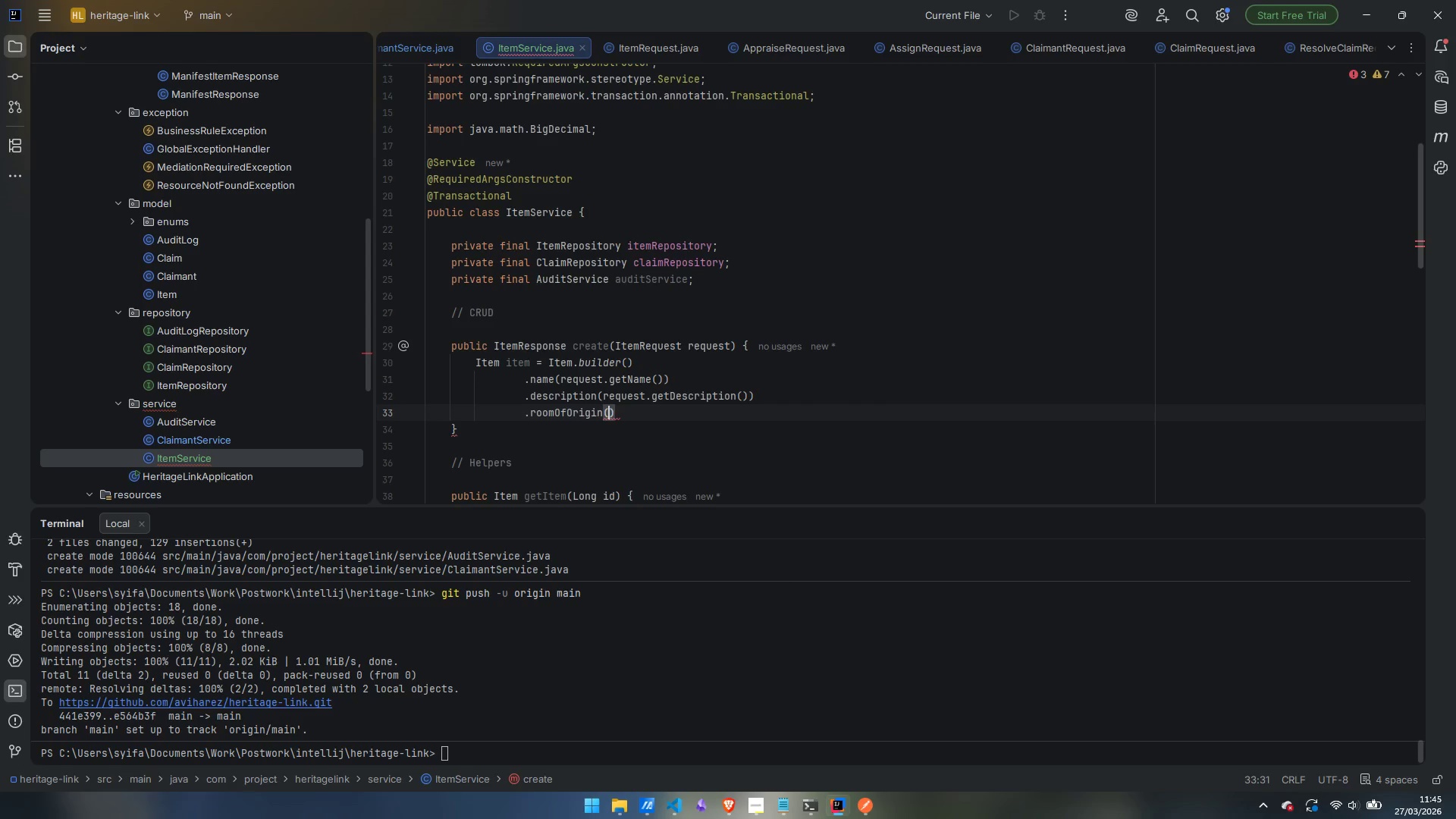 
type(request.getRoomOfOrigin)
 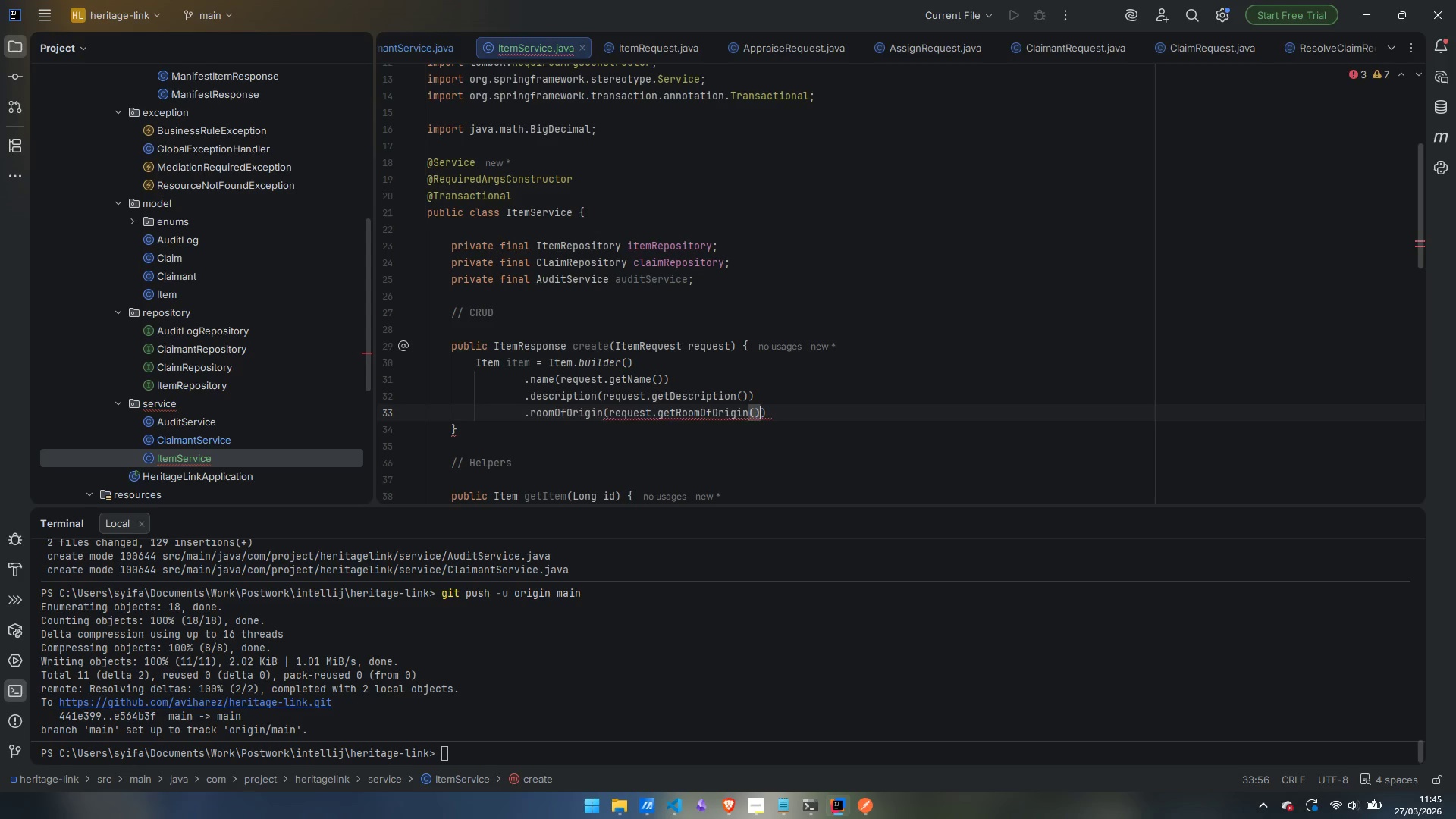 
 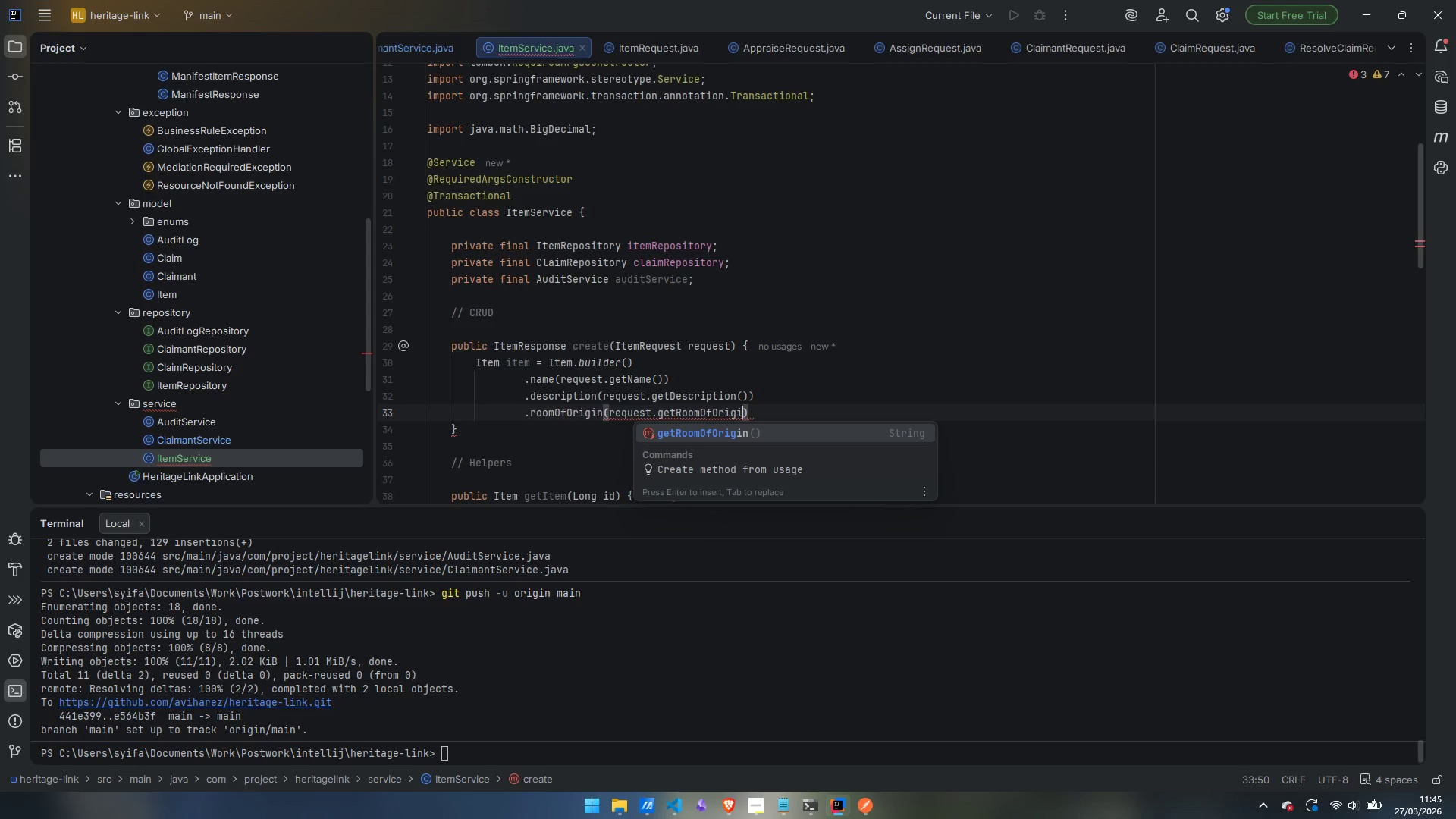 
key(Enter)
 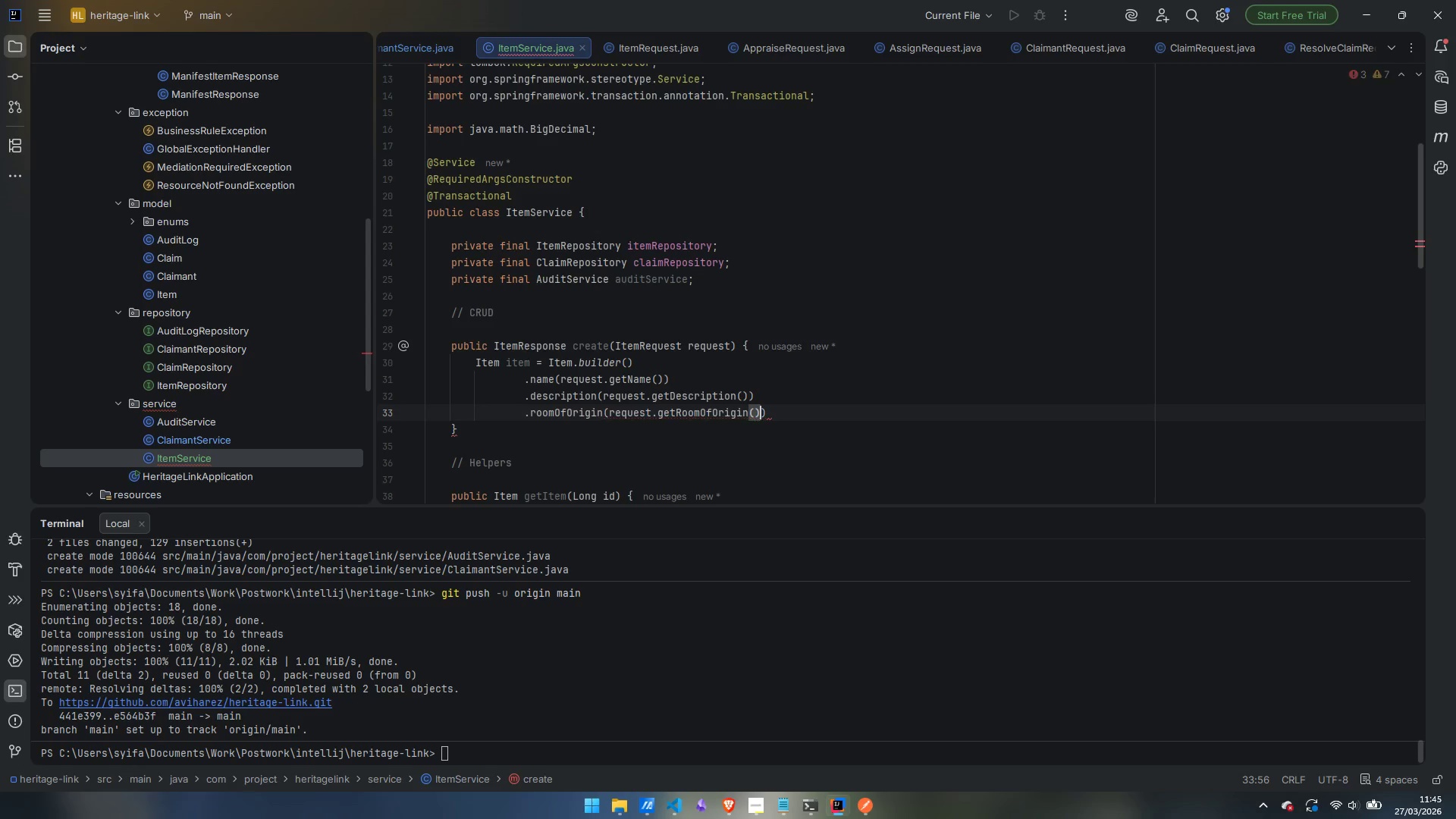 
key(ArrowRight)
 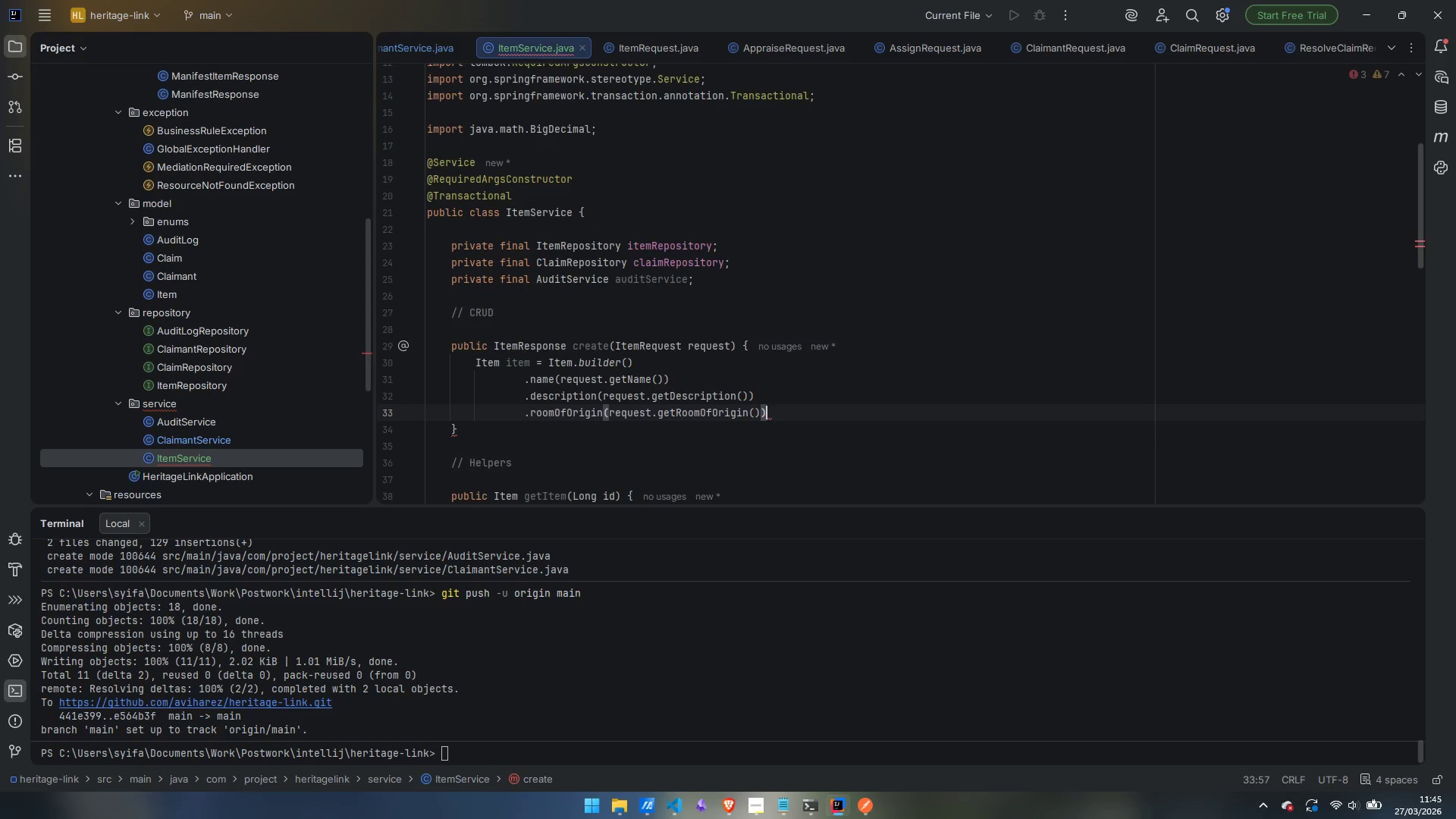 
key(Enter)
 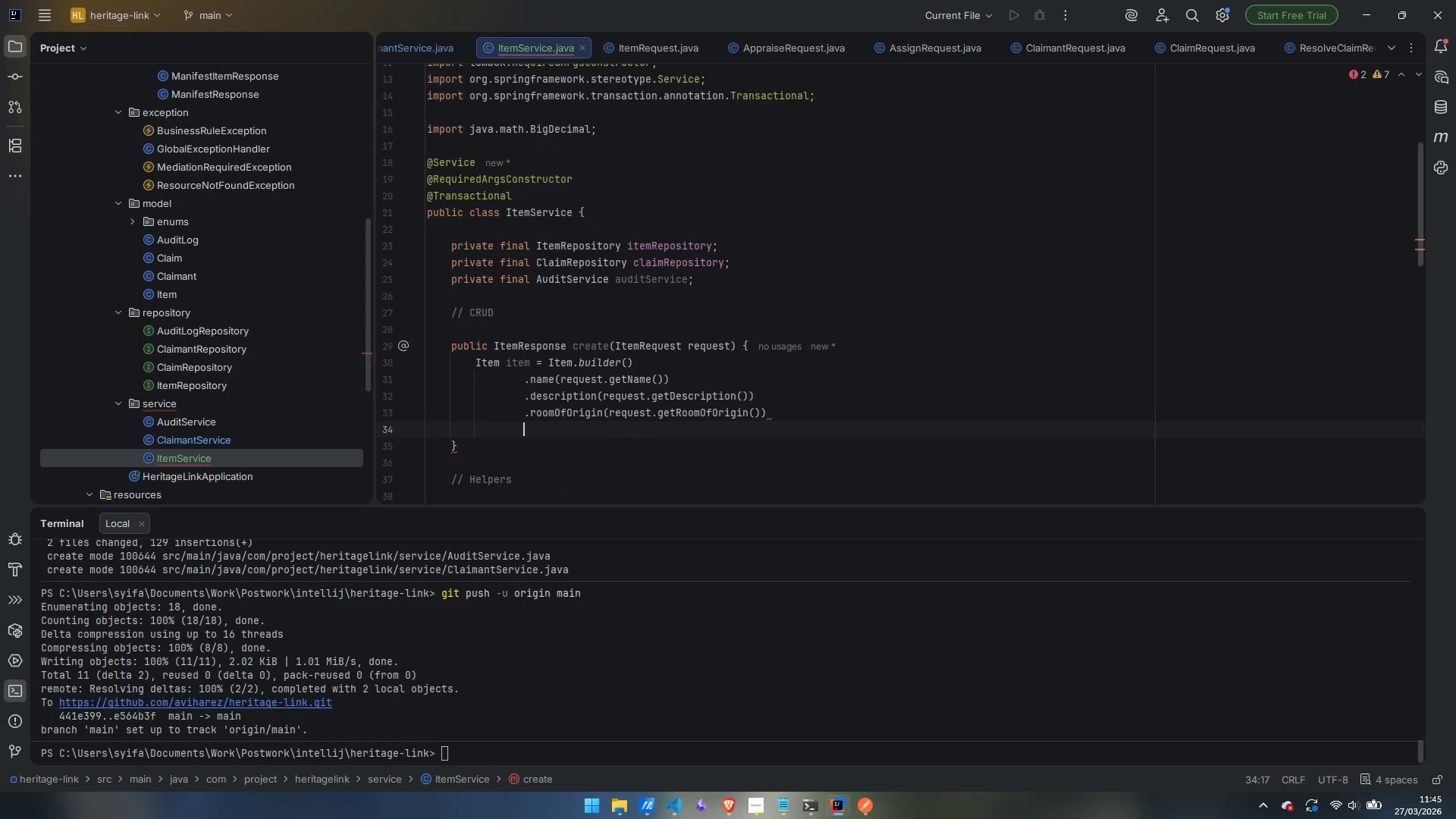 
type(.widthCm)
 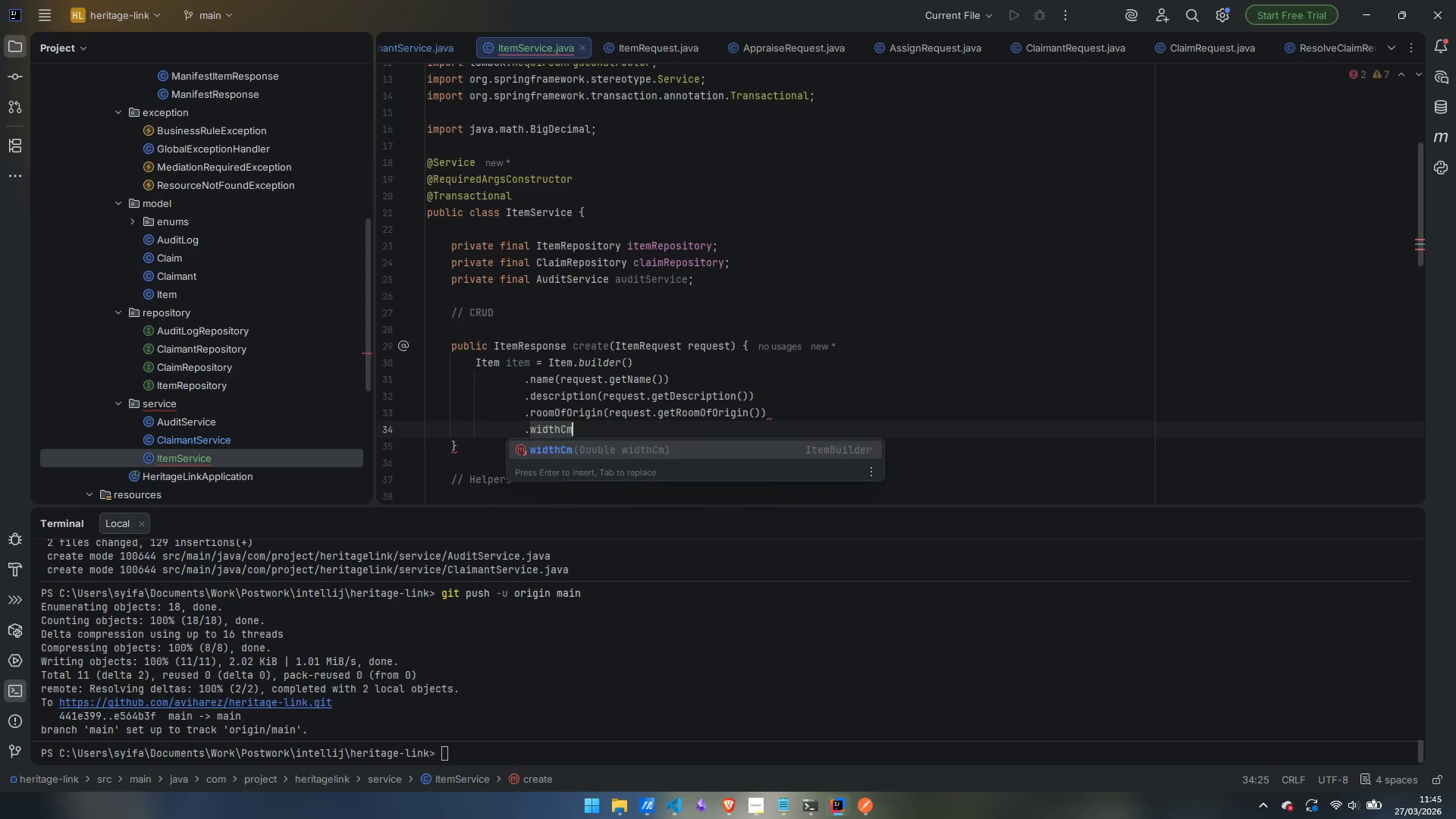 
key(Enter)
 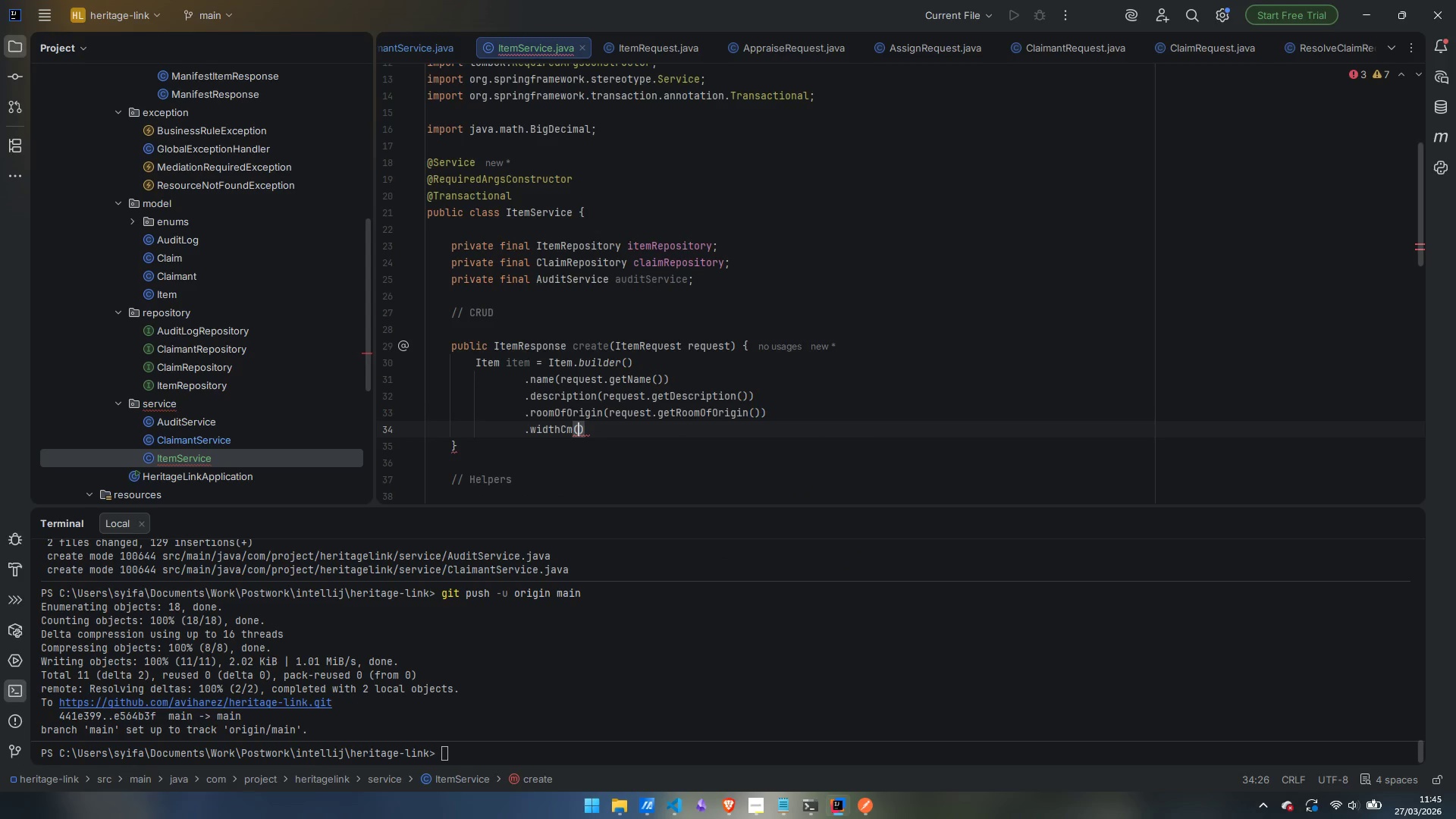 
type(request)
 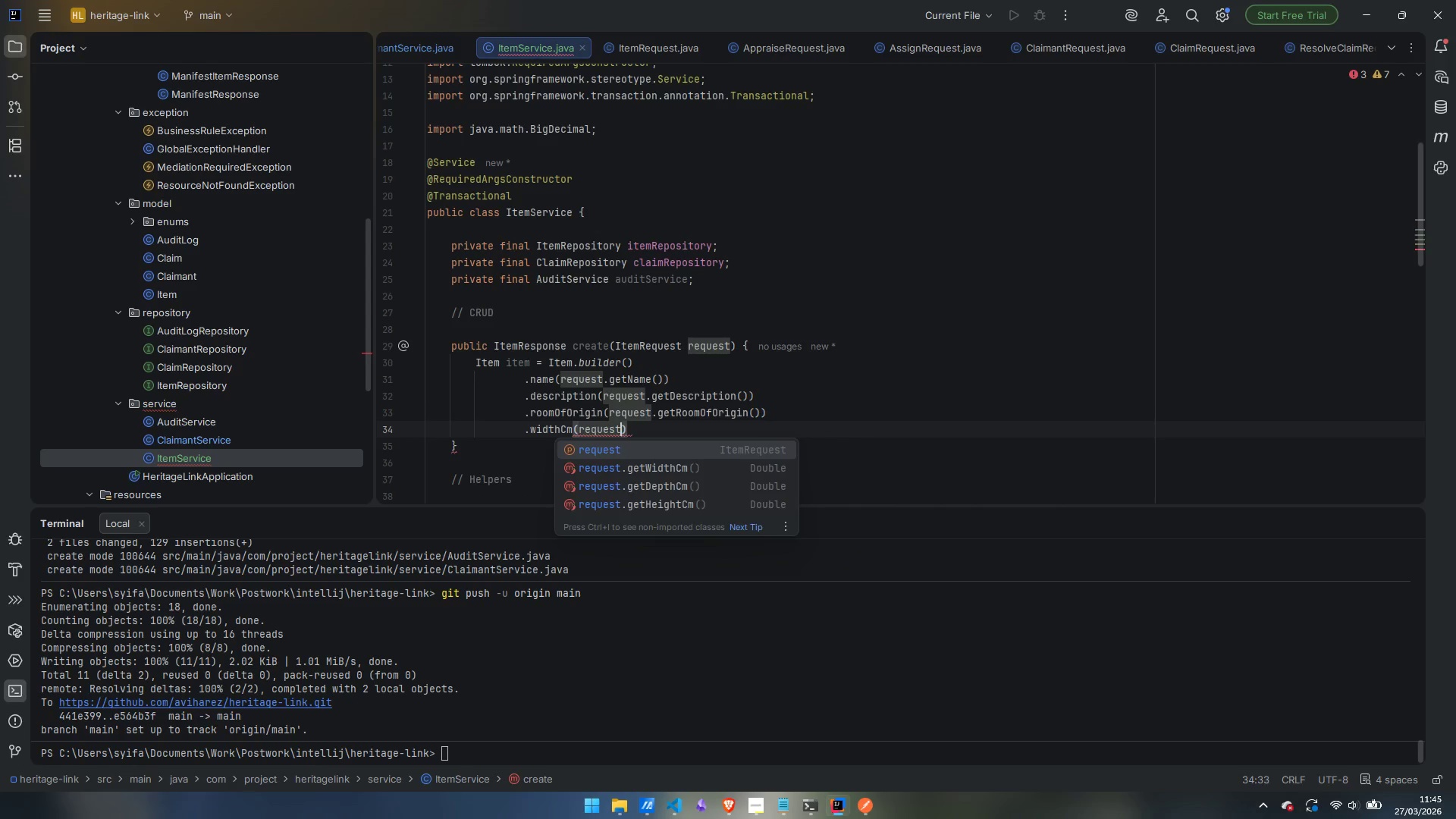 
key(Enter)
 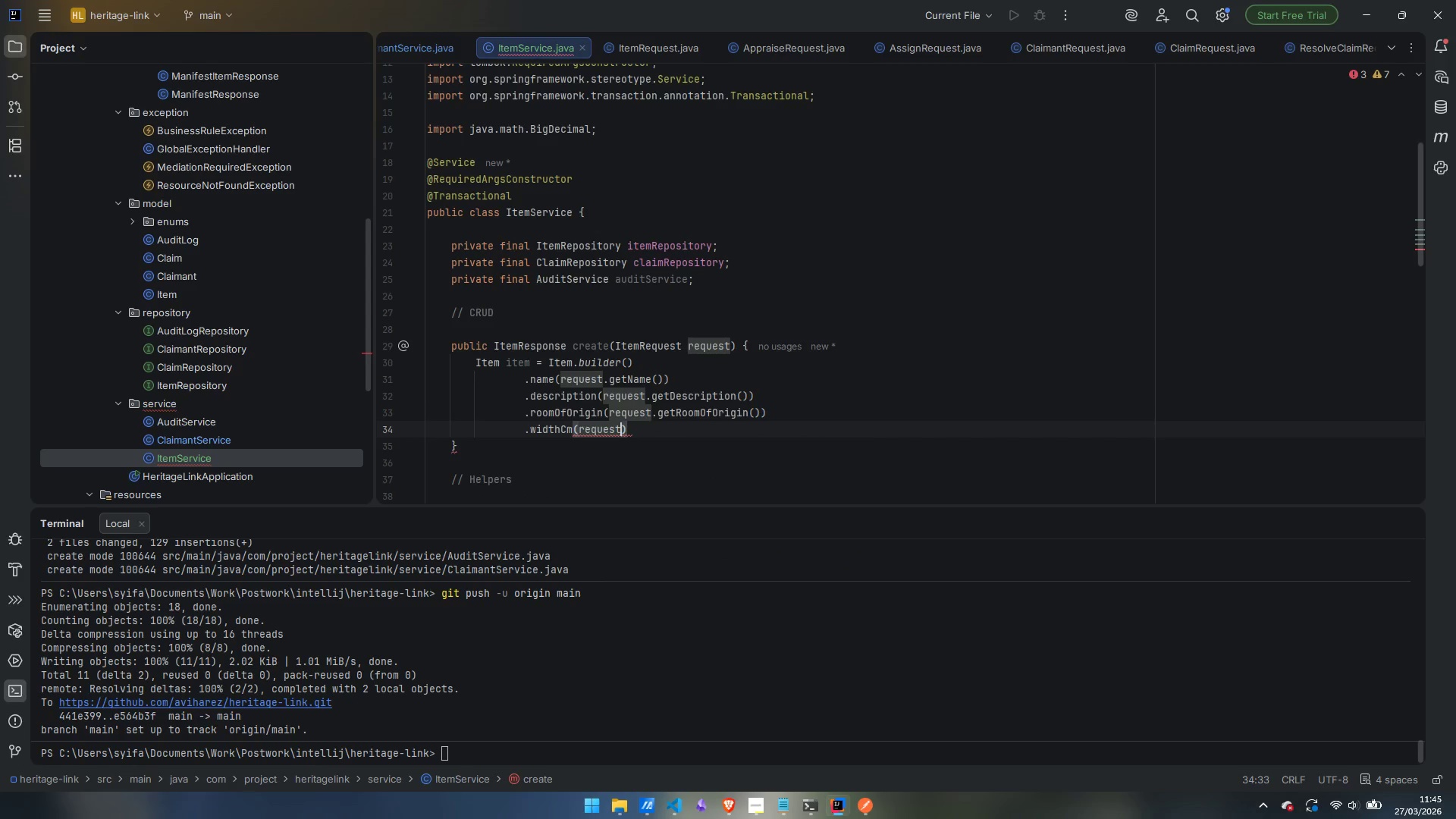 
type(.getWidthCm)
 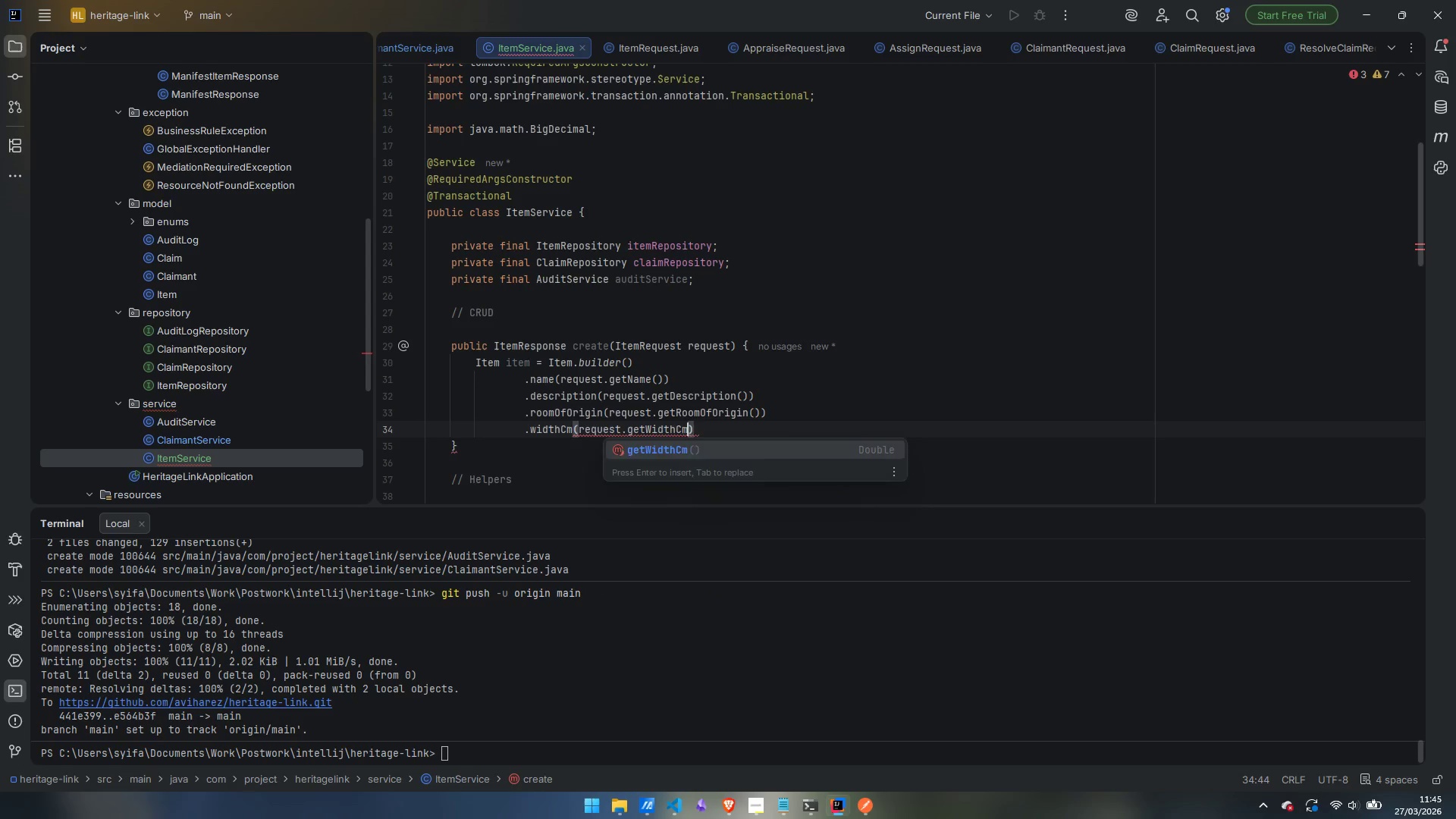 
key(Enter)
 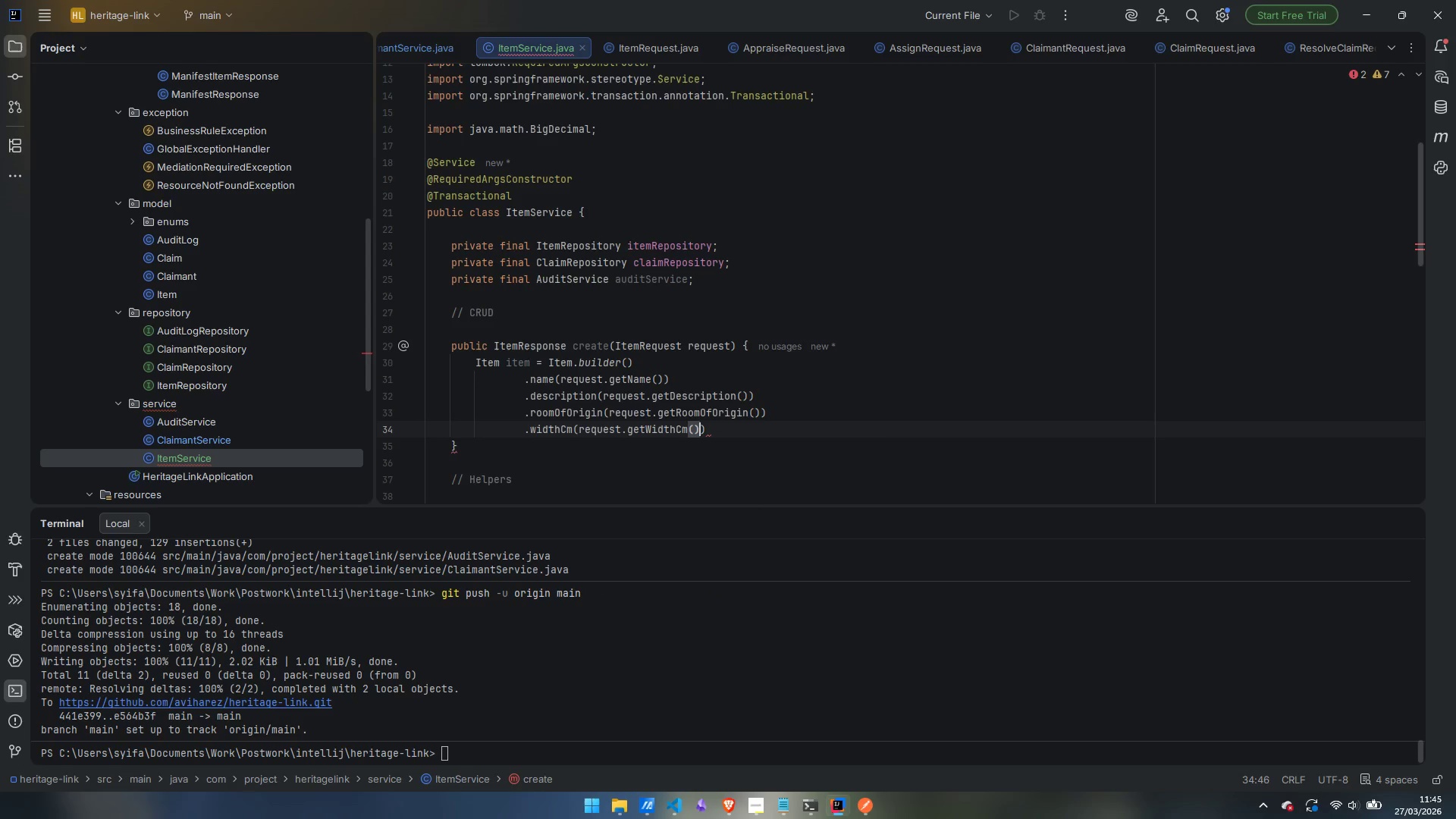 
key(ArrowRight)
 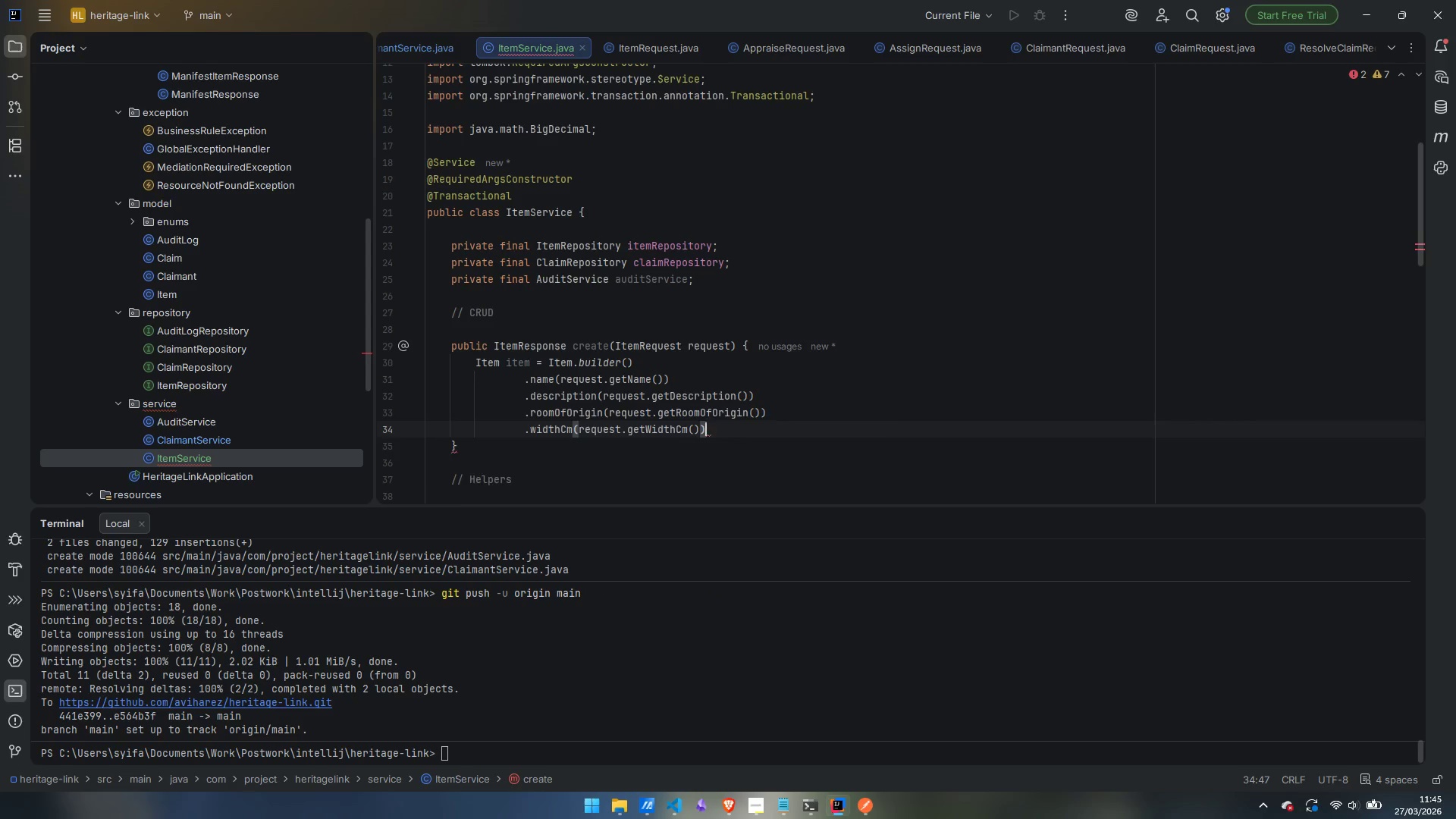 
key(Enter)
 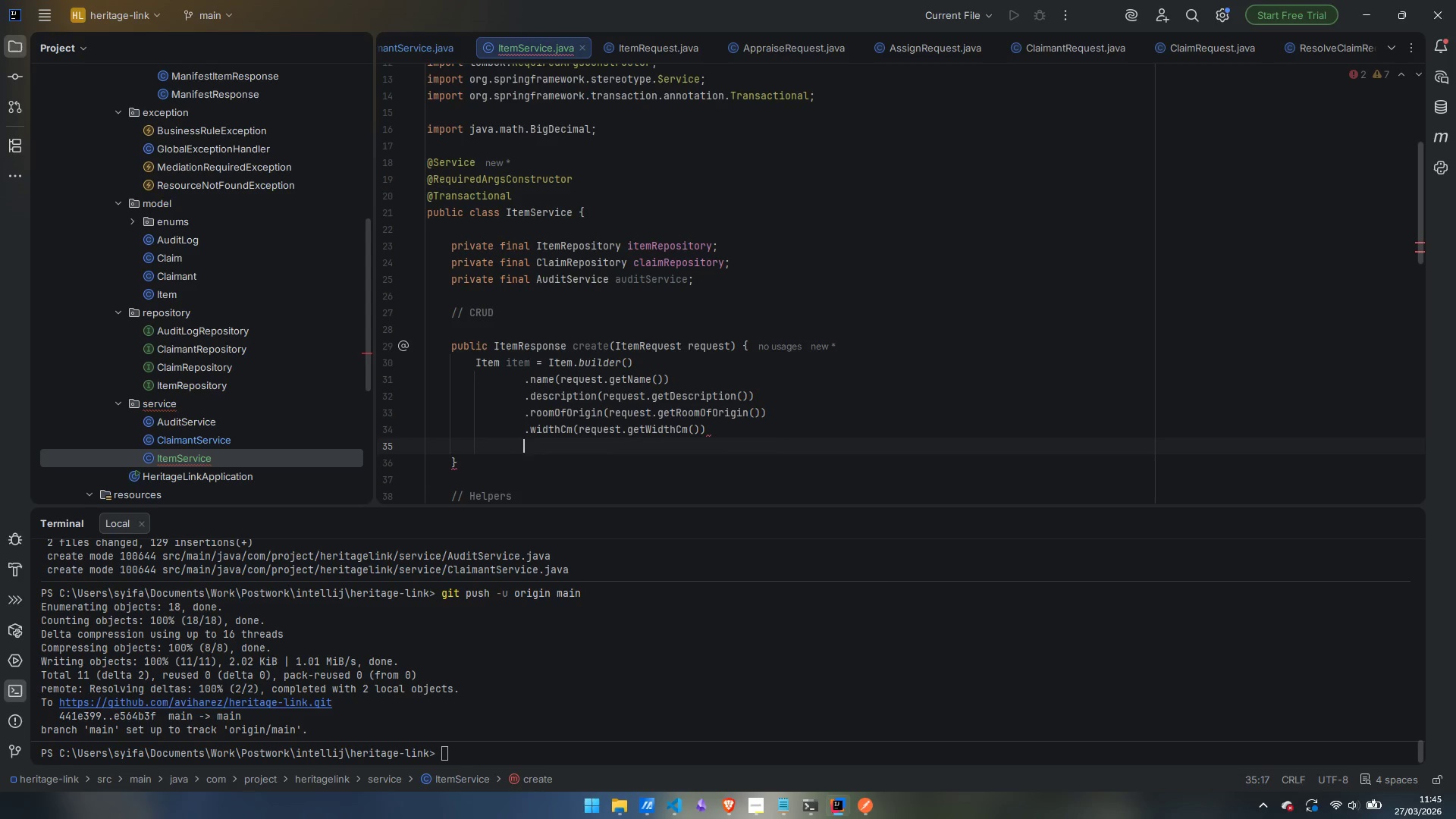 
type(.heoght)
key(Backspace)
key(Backspace)
key(Backspace)
key(Backspace)
type(ightCm)
 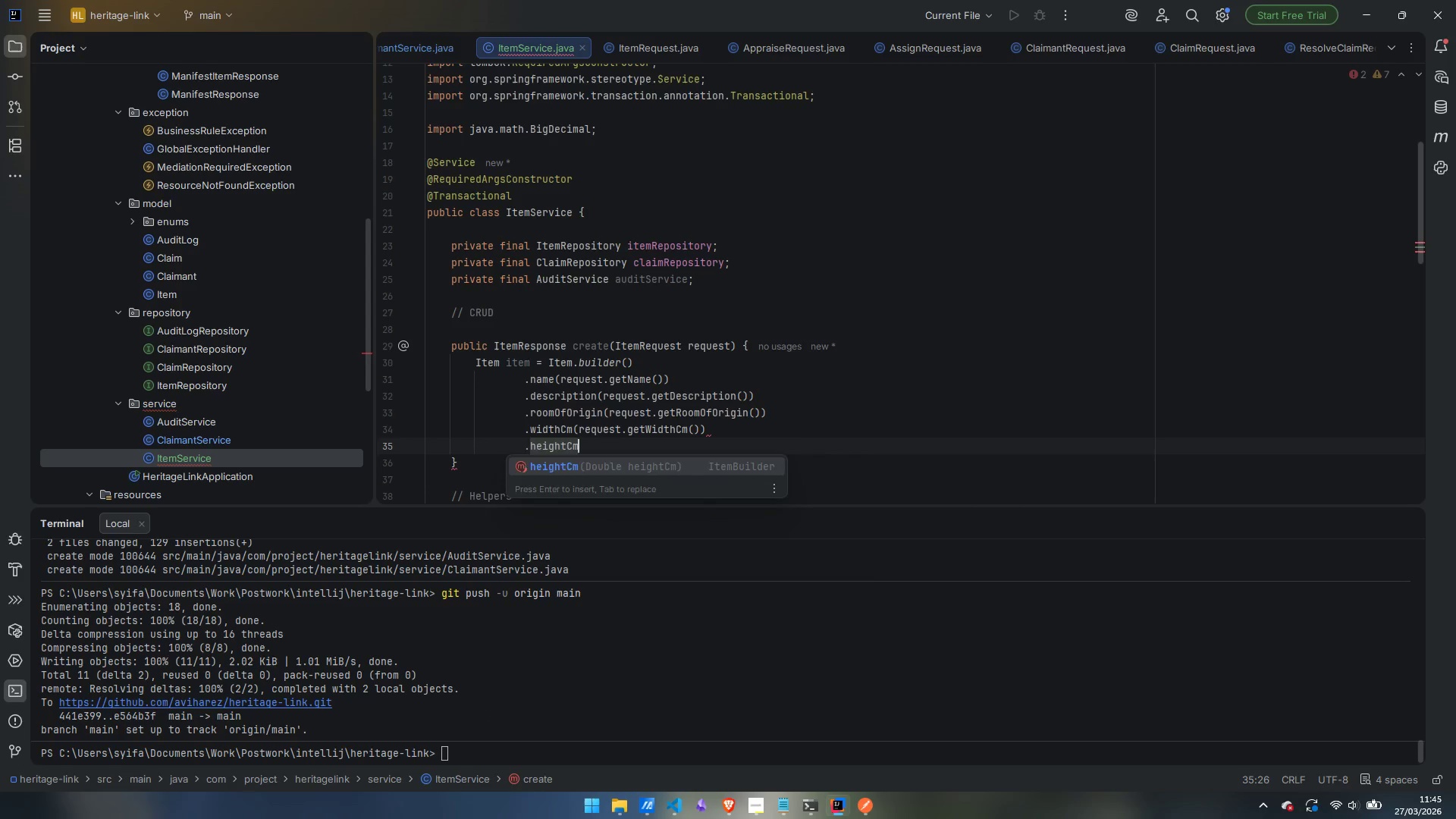 
key(Enter)
 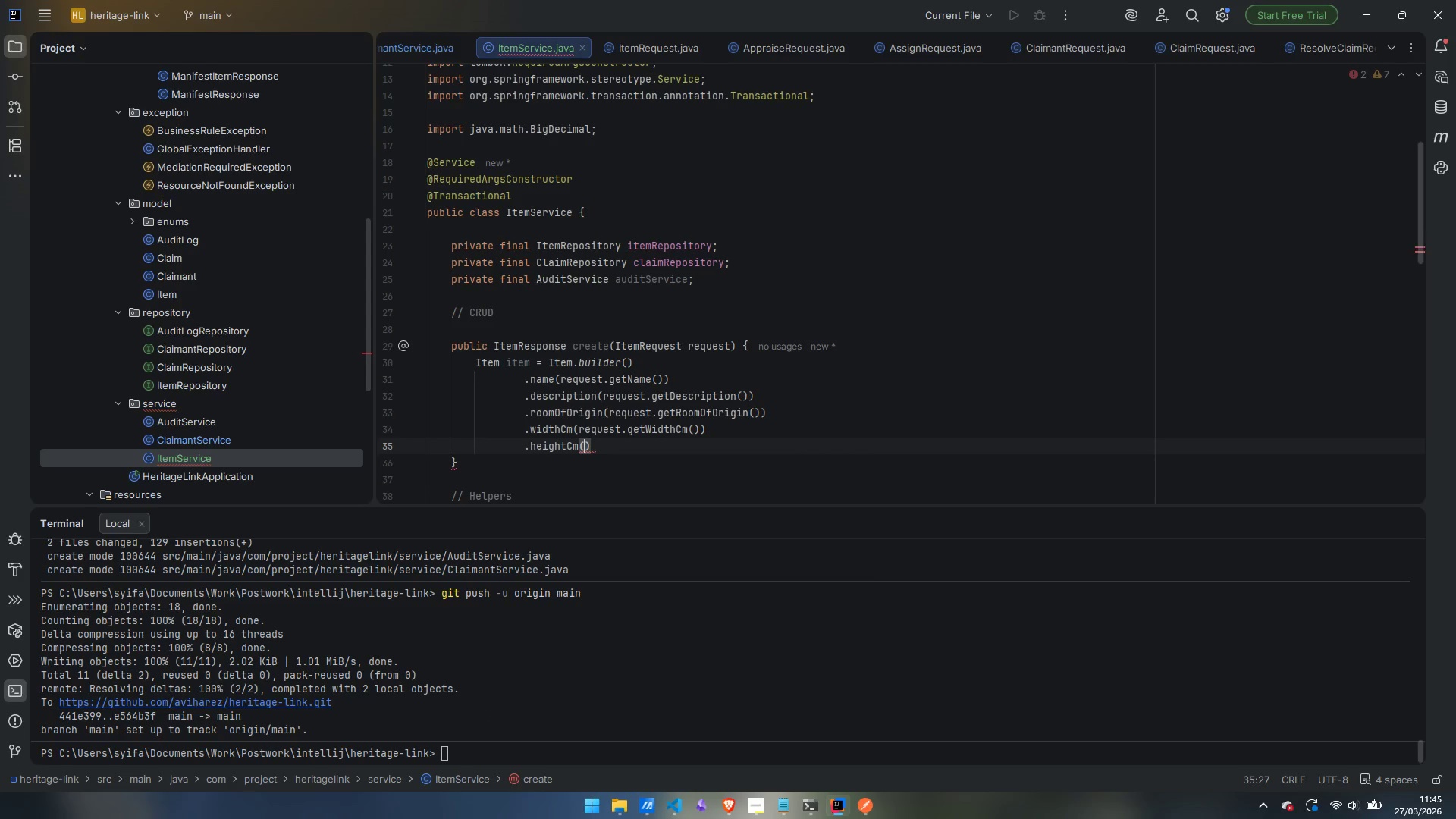 
type(request.getHeightCm)
 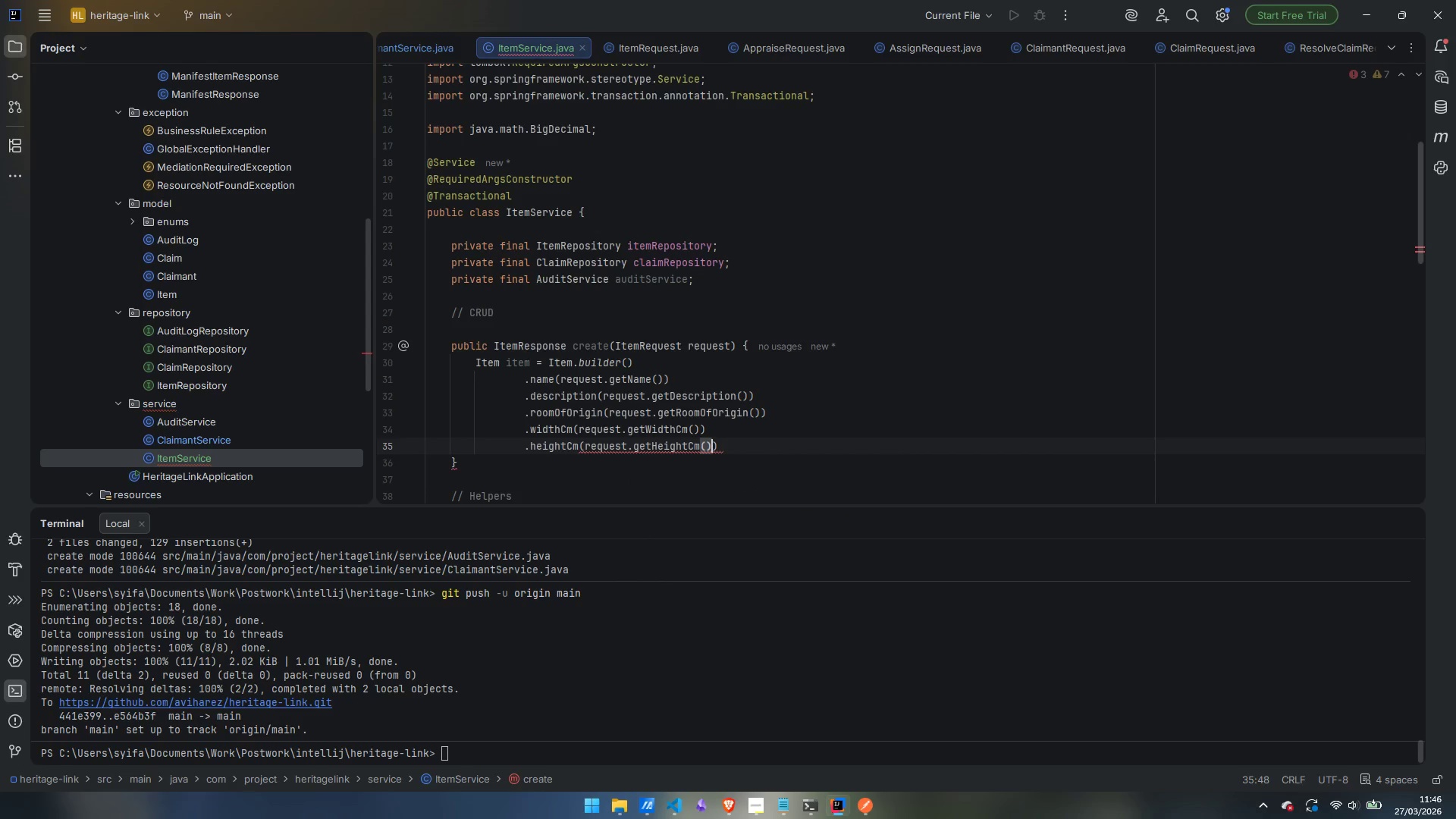 
 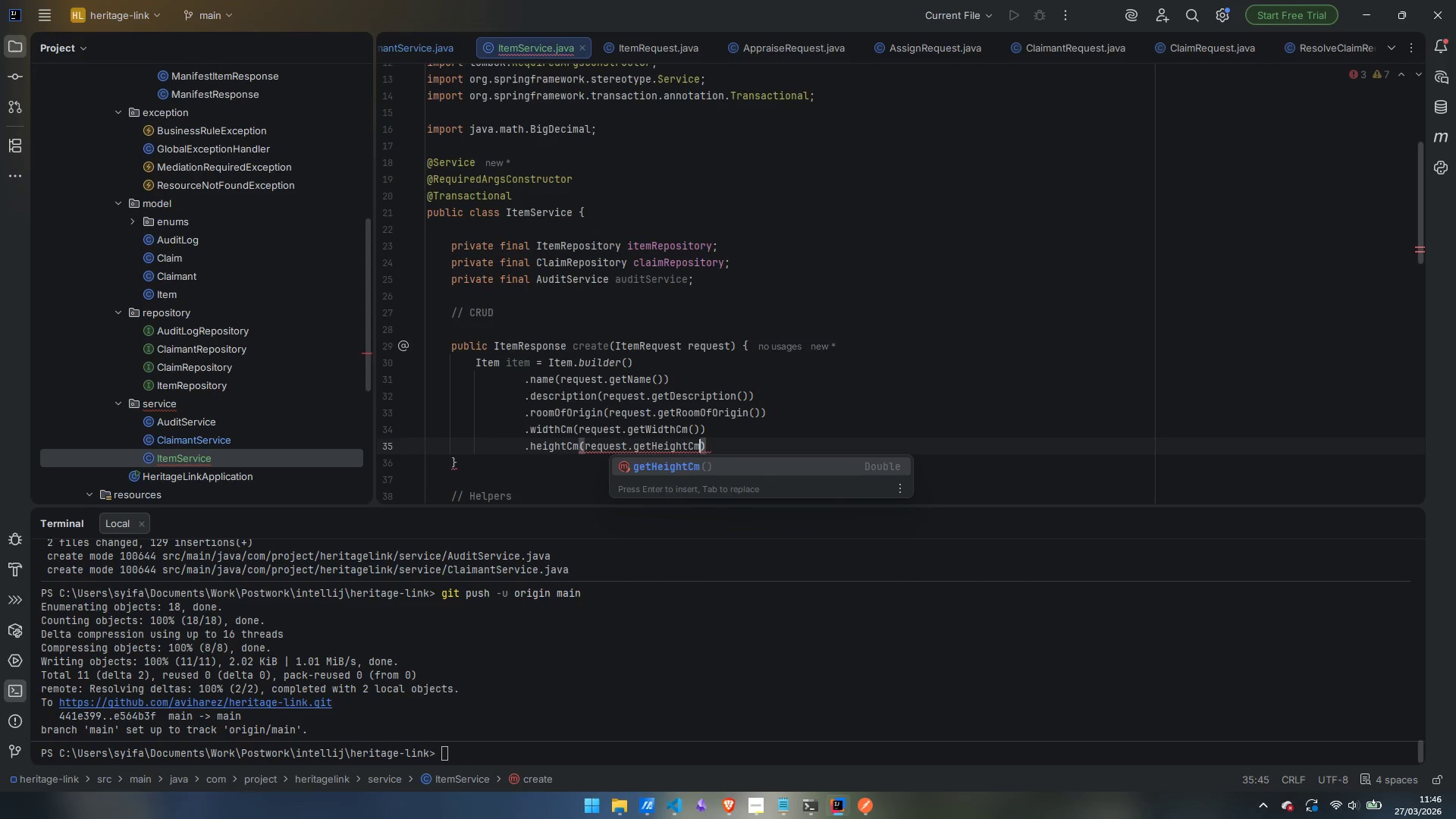 
key(Enter)
 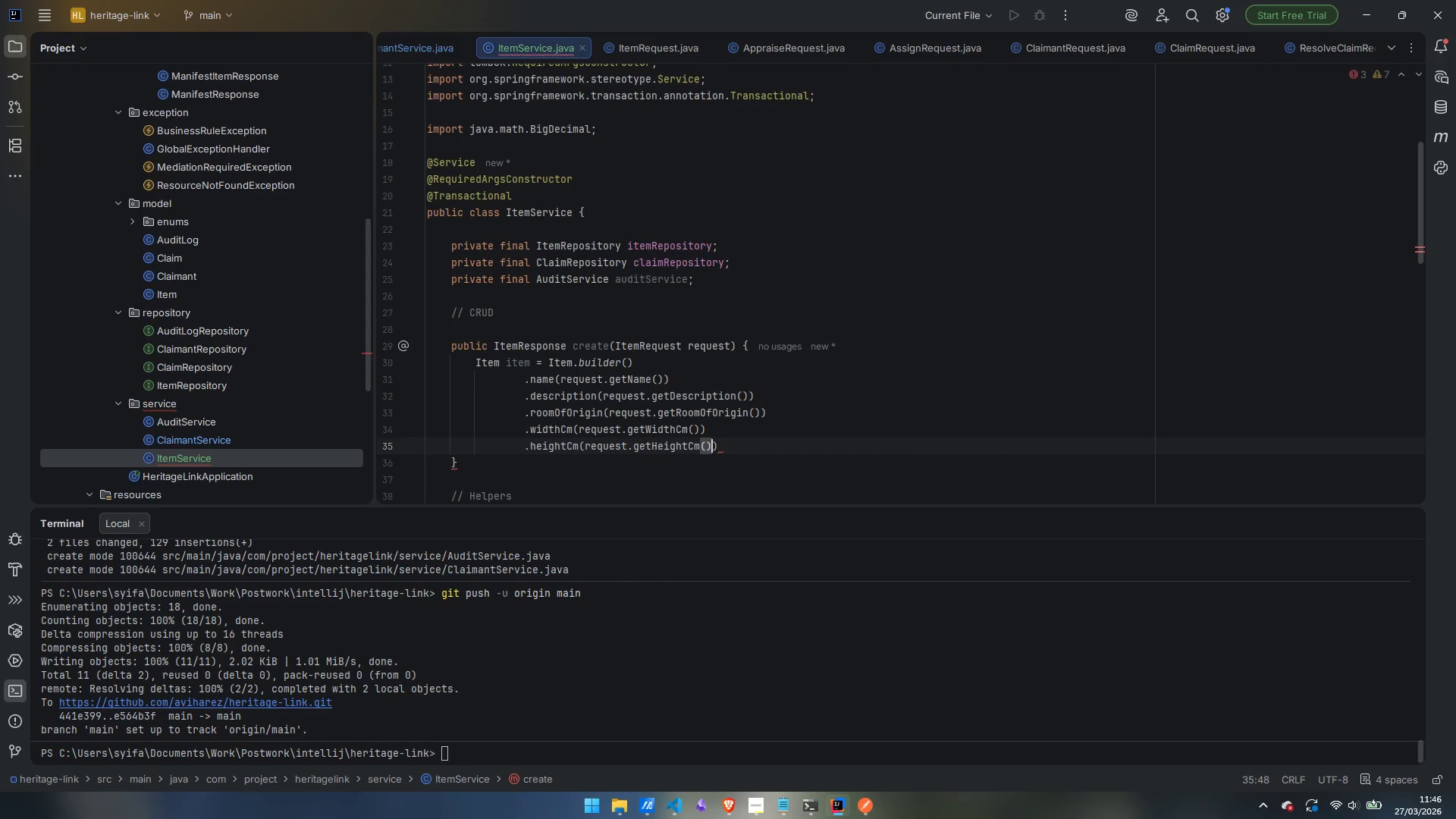 
key(ArrowRight)
 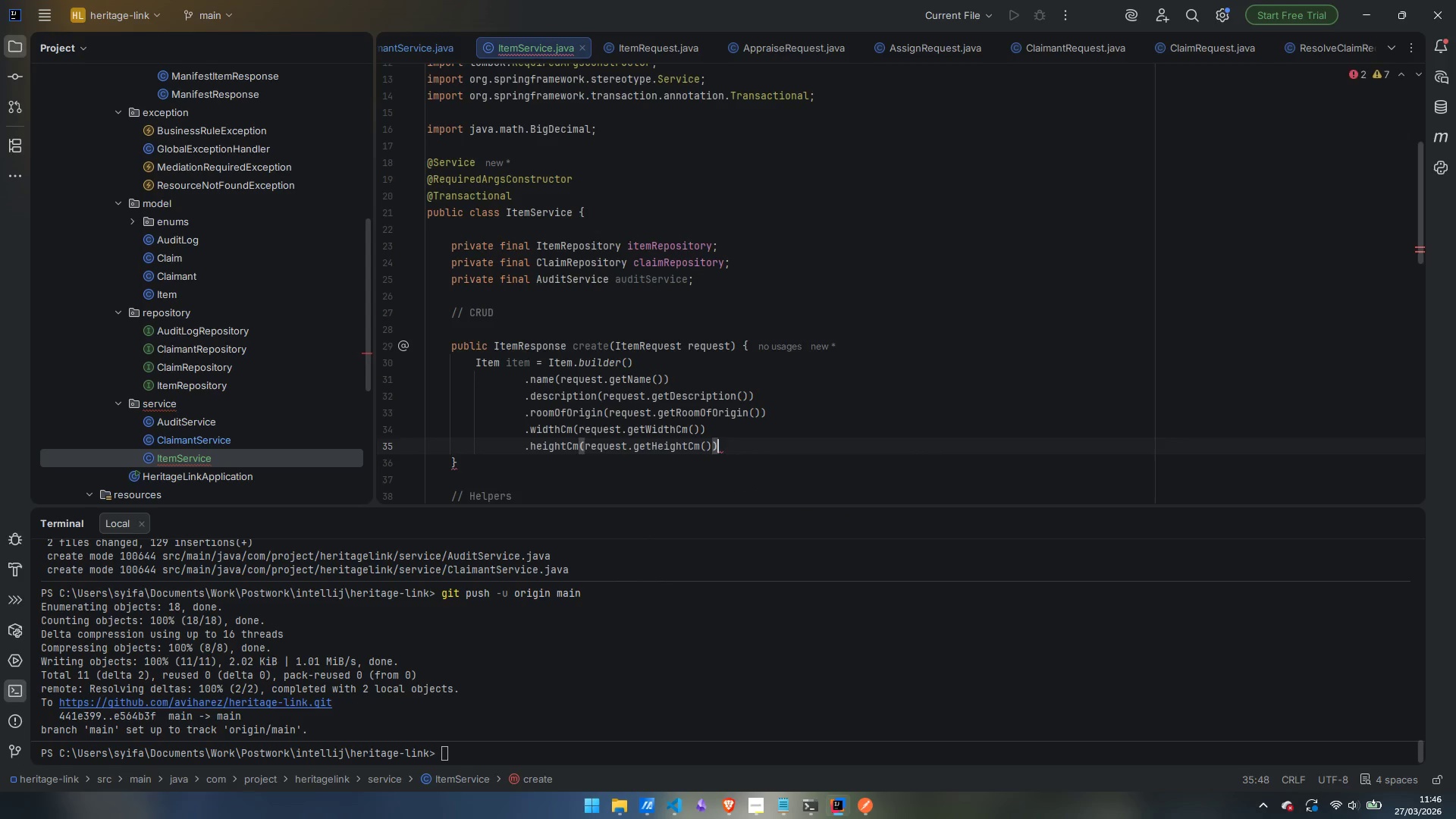 
key(Enter)
 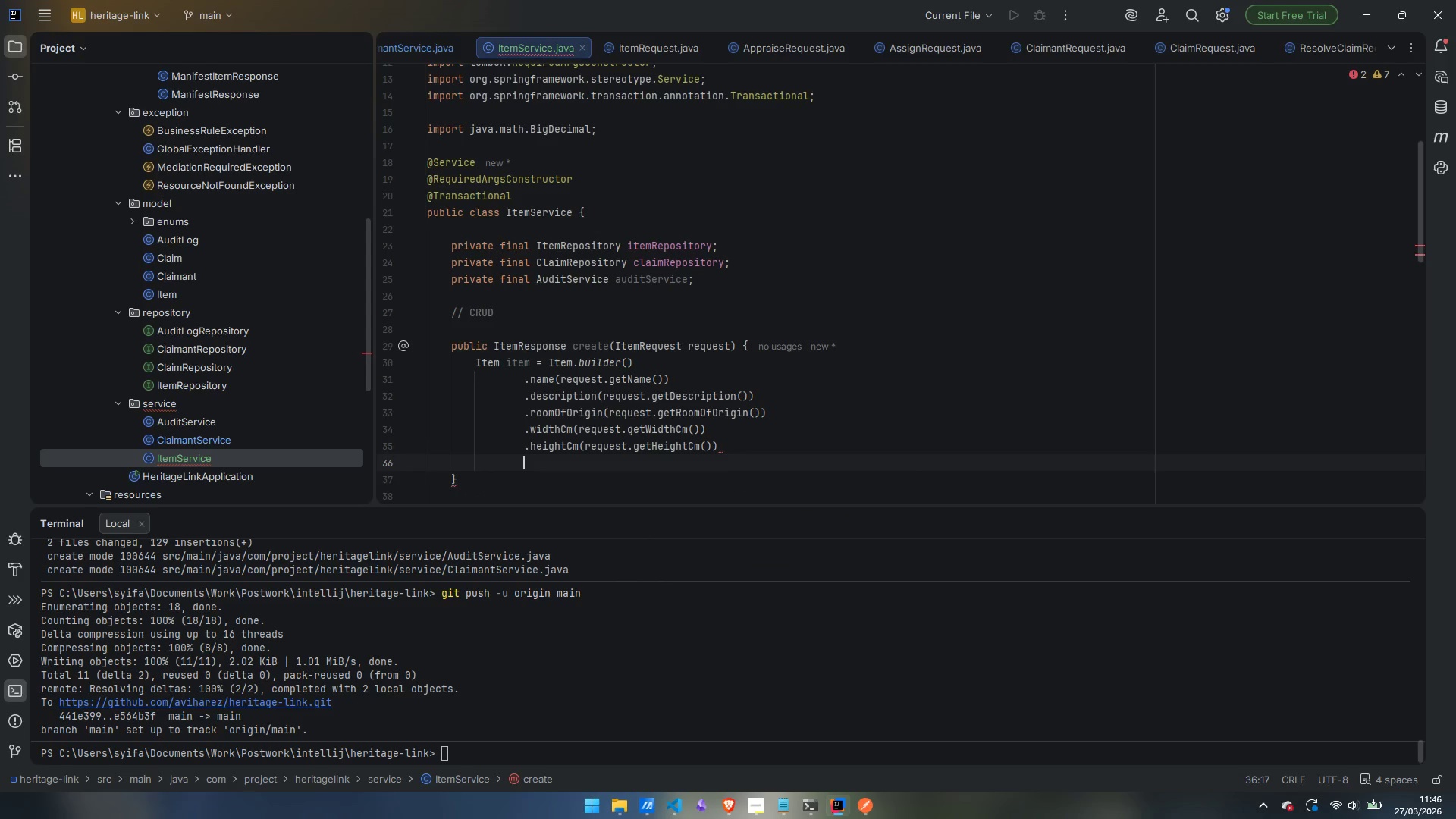 
type(.deptyh)
key(Backspace)
key(Backspace)
type(hCm)
 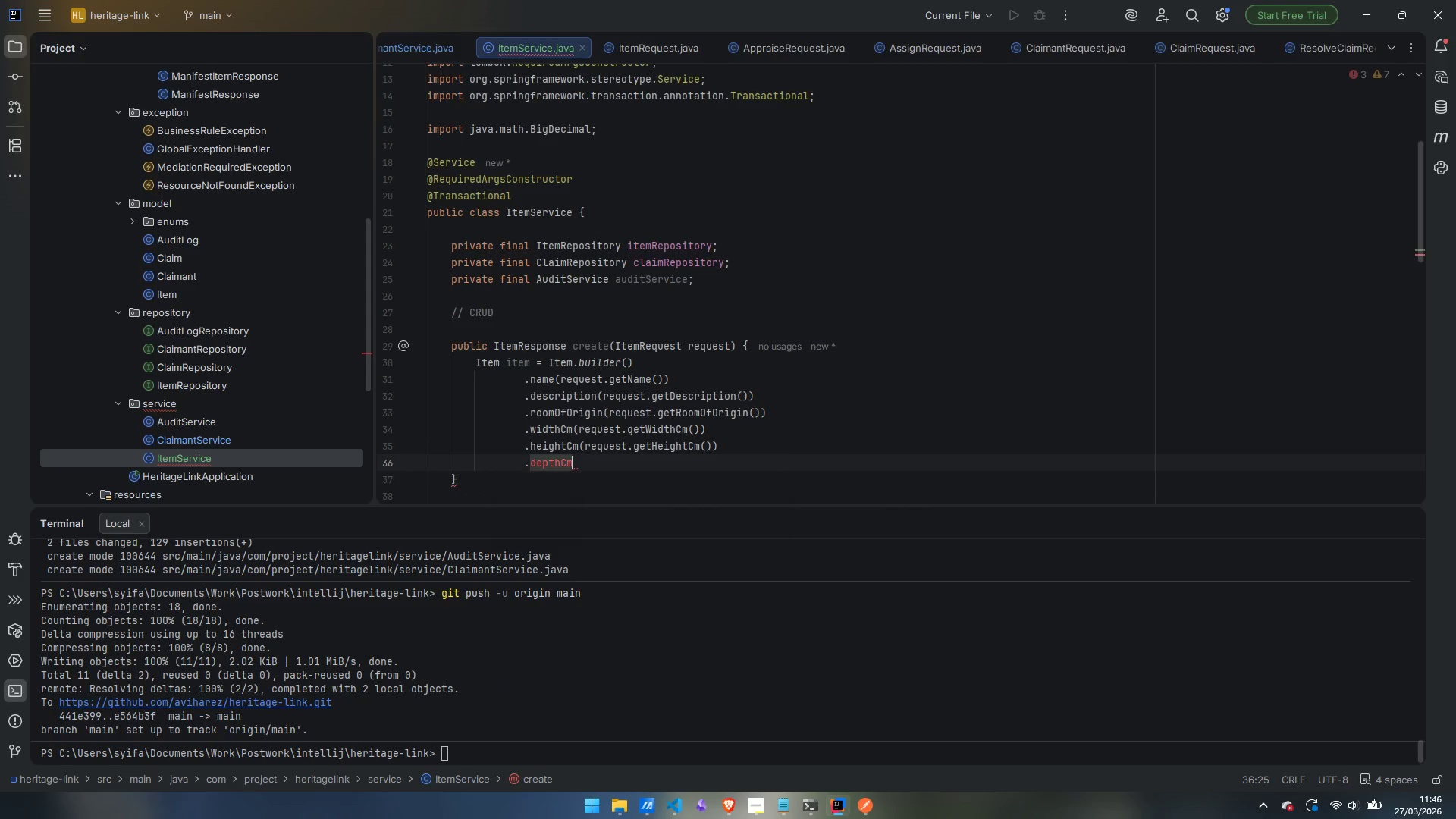 
key(Enter)
 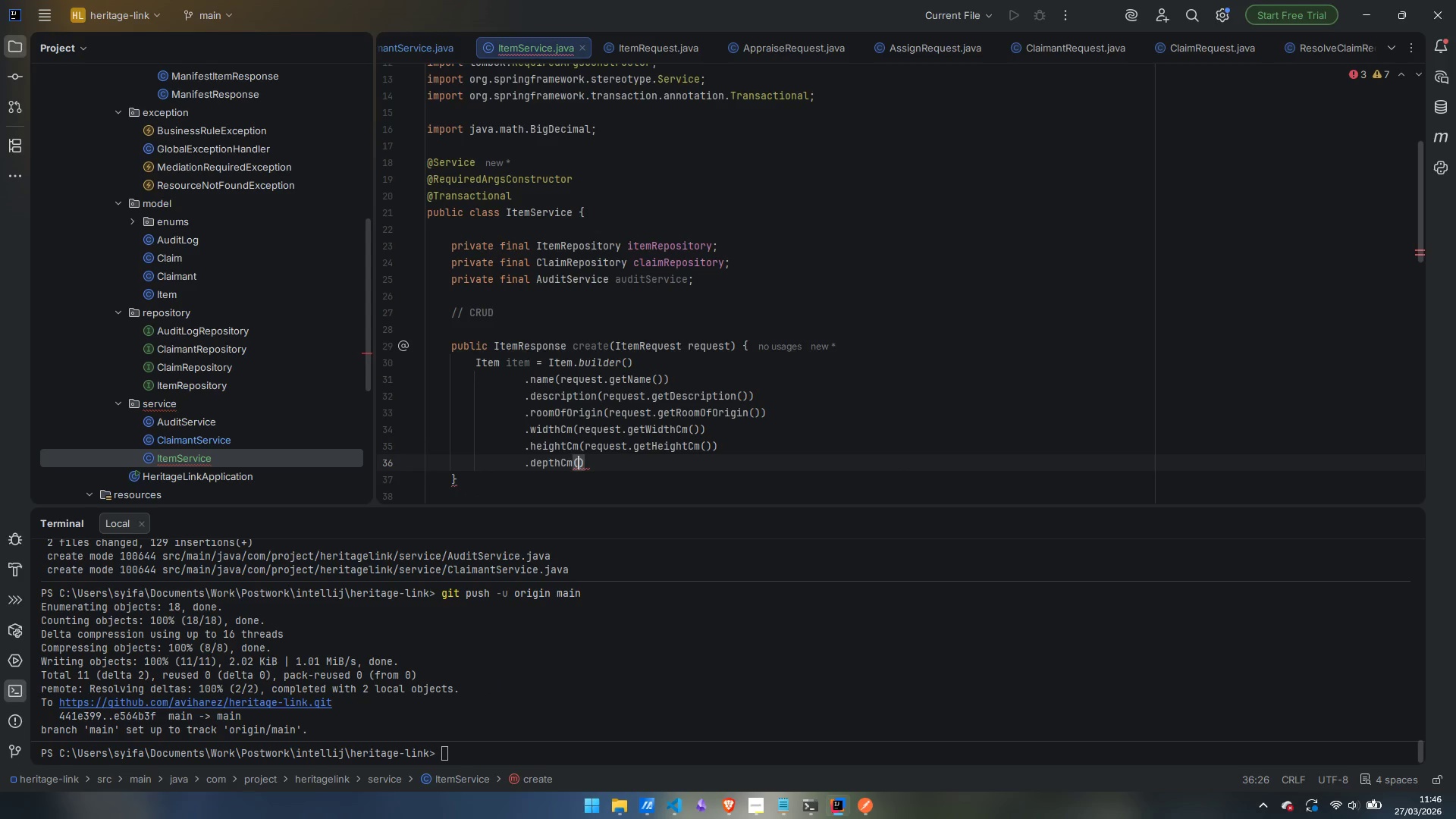 
type(request.getDepthCm)
 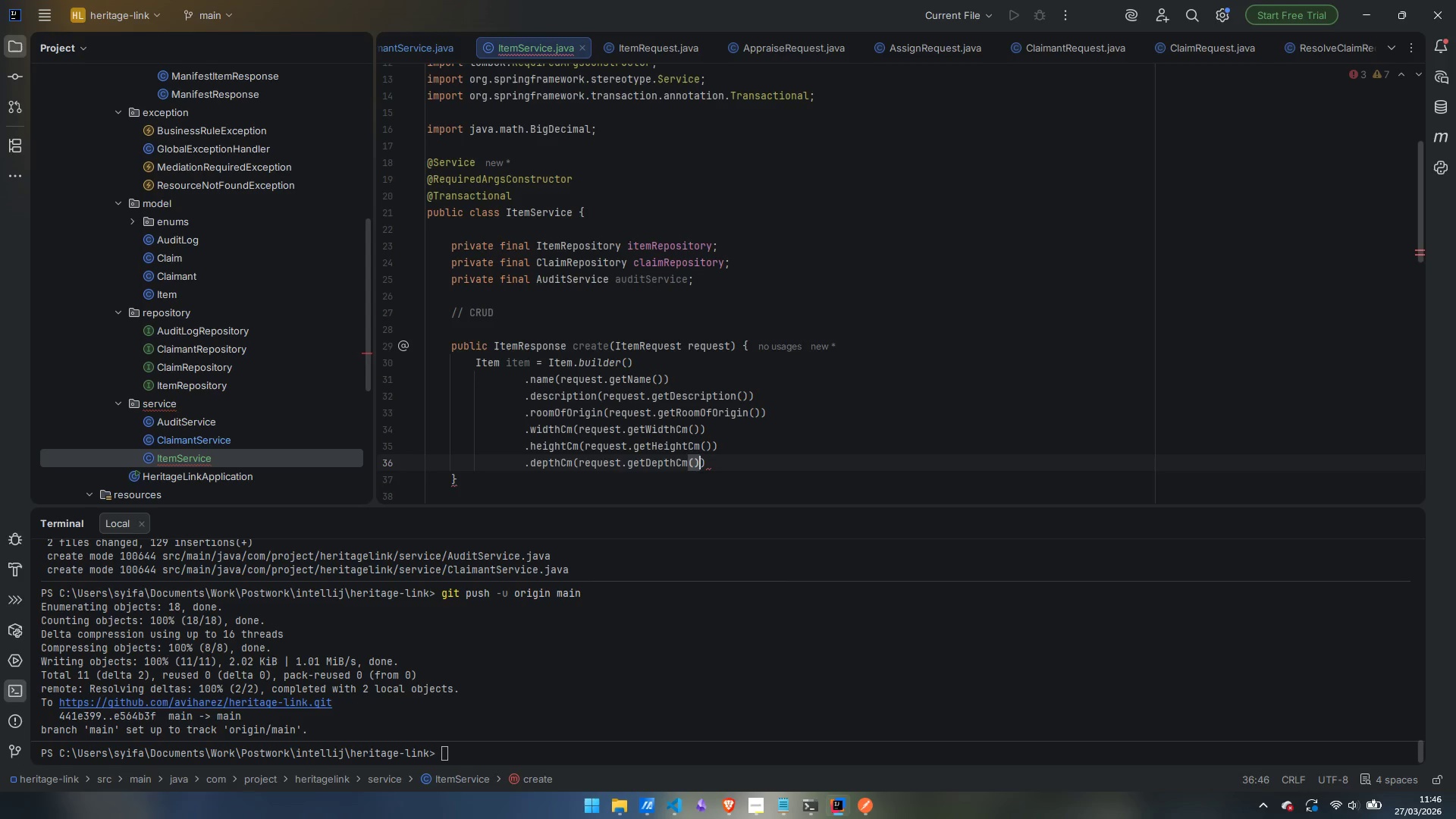 
 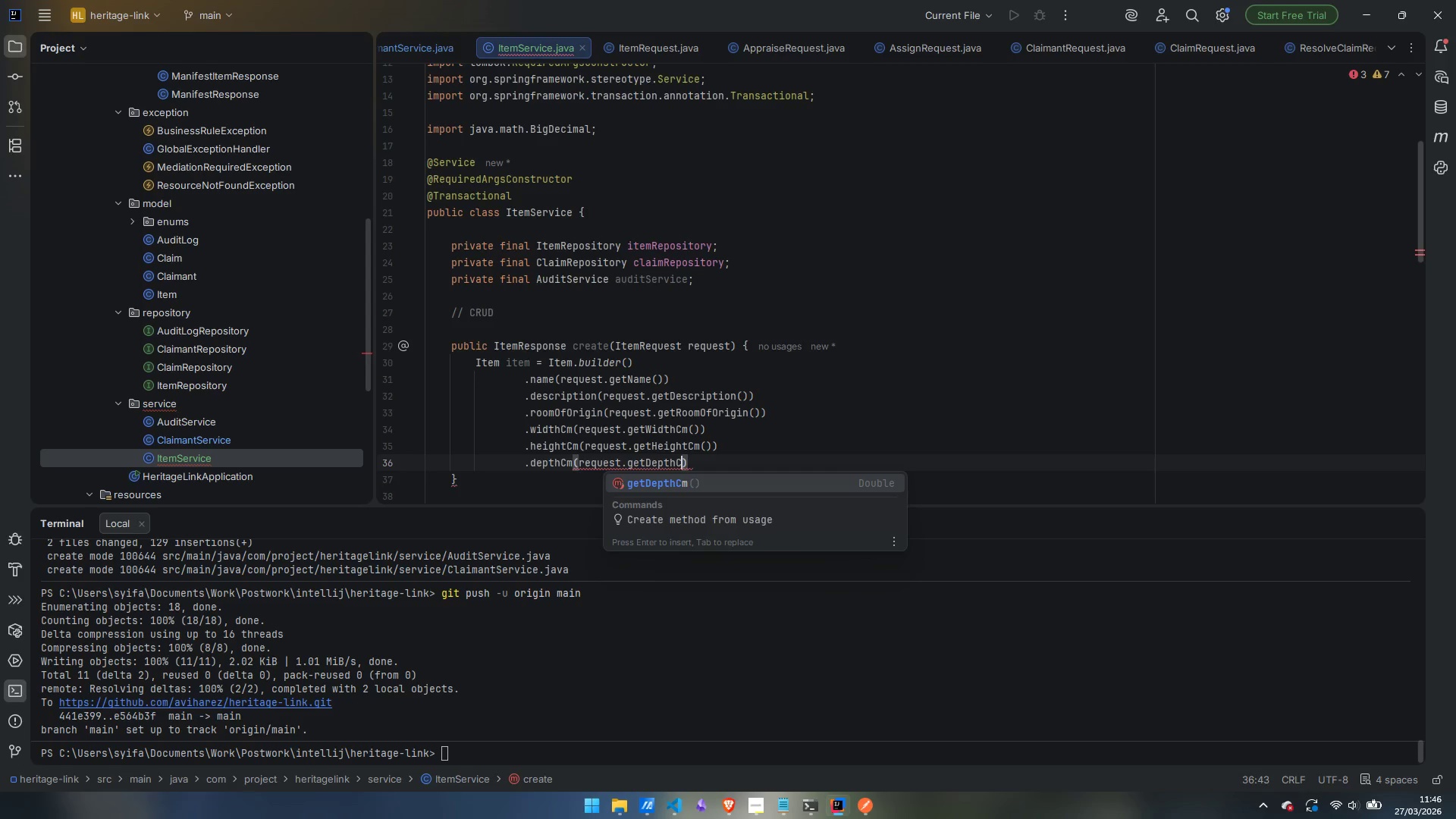 
key(Enter)
 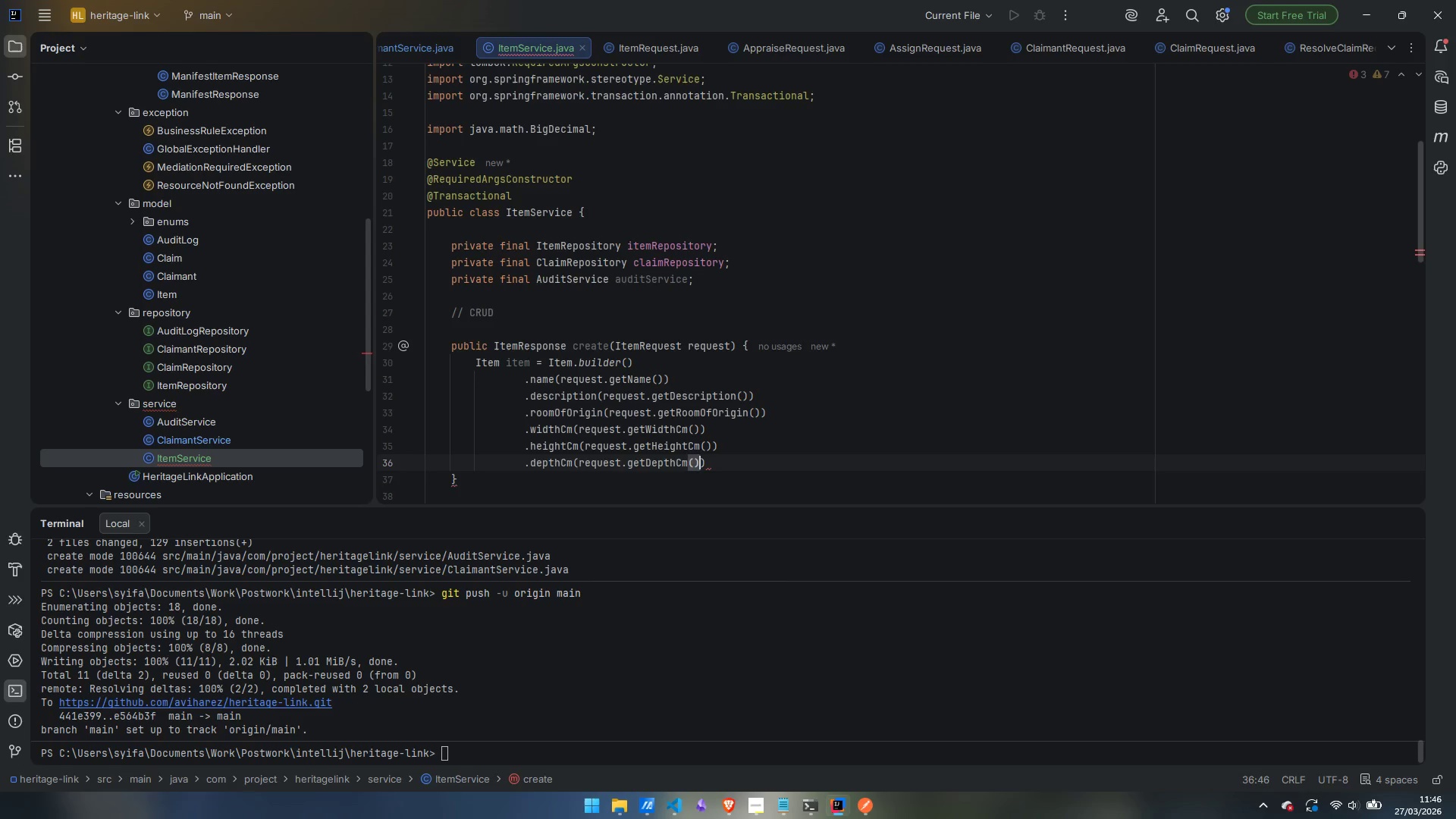 
key(ArrowRight)
 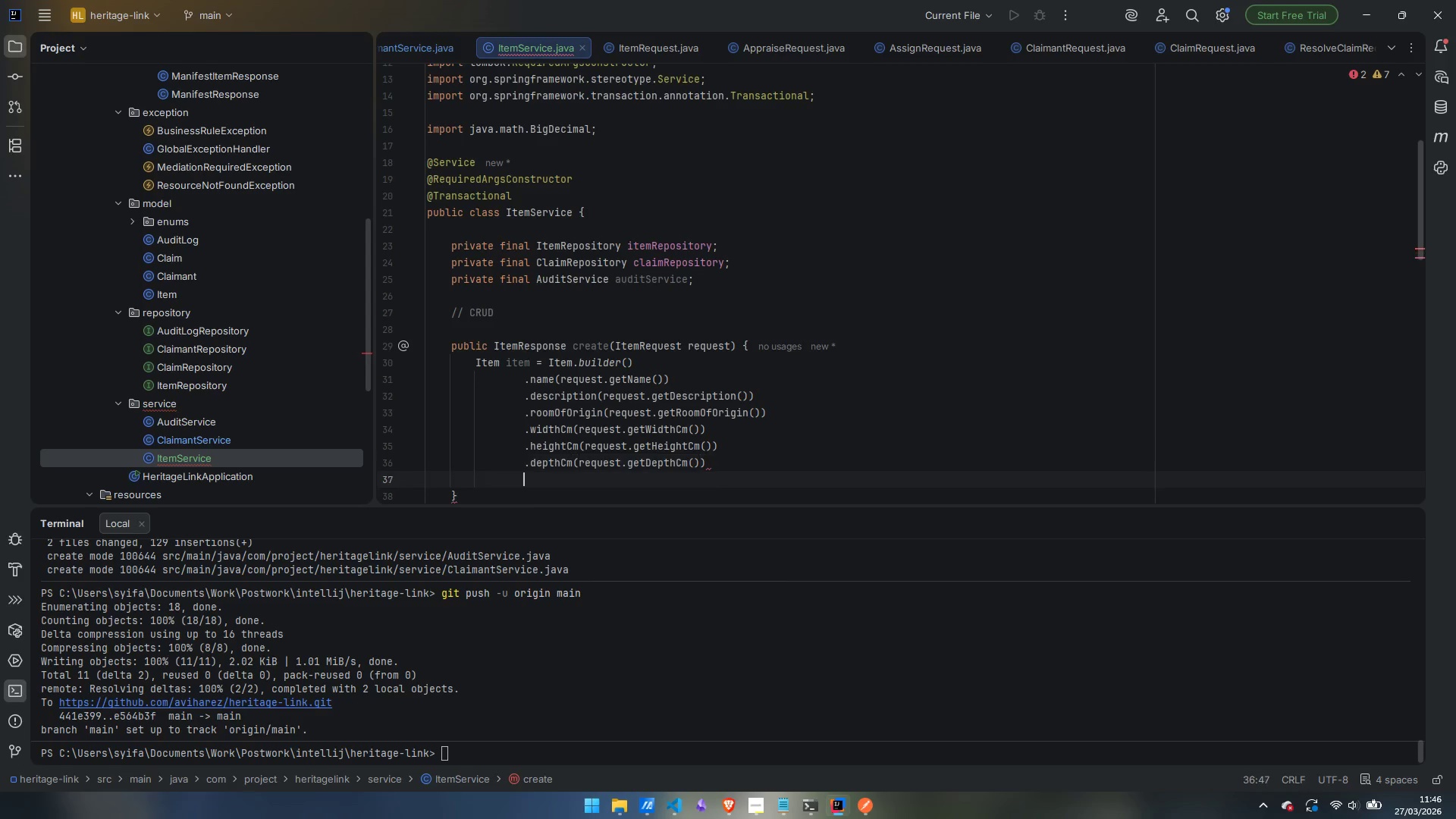 
key(Enter)
 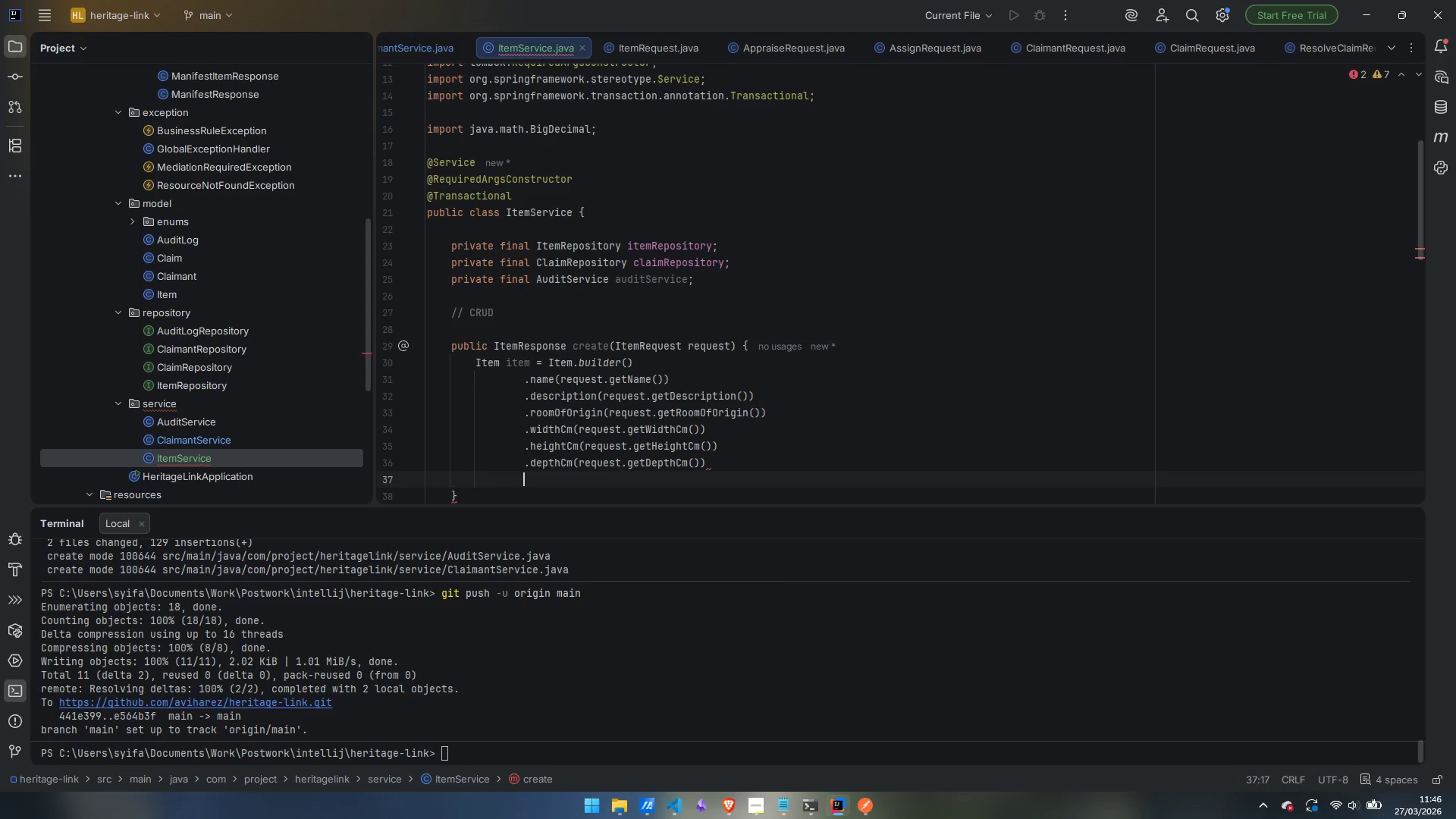 
key(Period)
 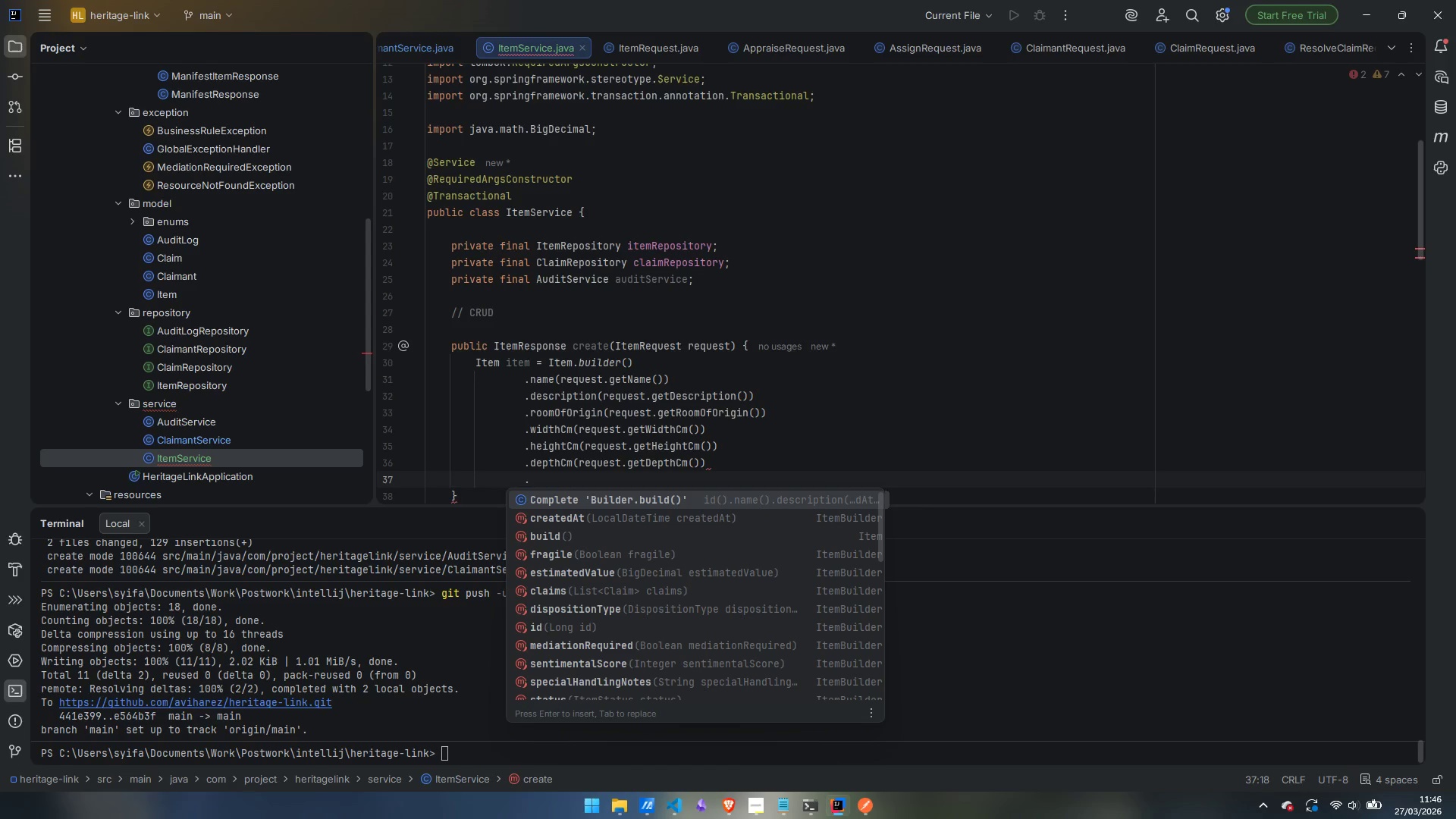 
type(estimatedVAluye)
key(Backspace)
key(Backspace)
key(Backspace)
key(Backspace)
key(Backspace)
type(alue)
 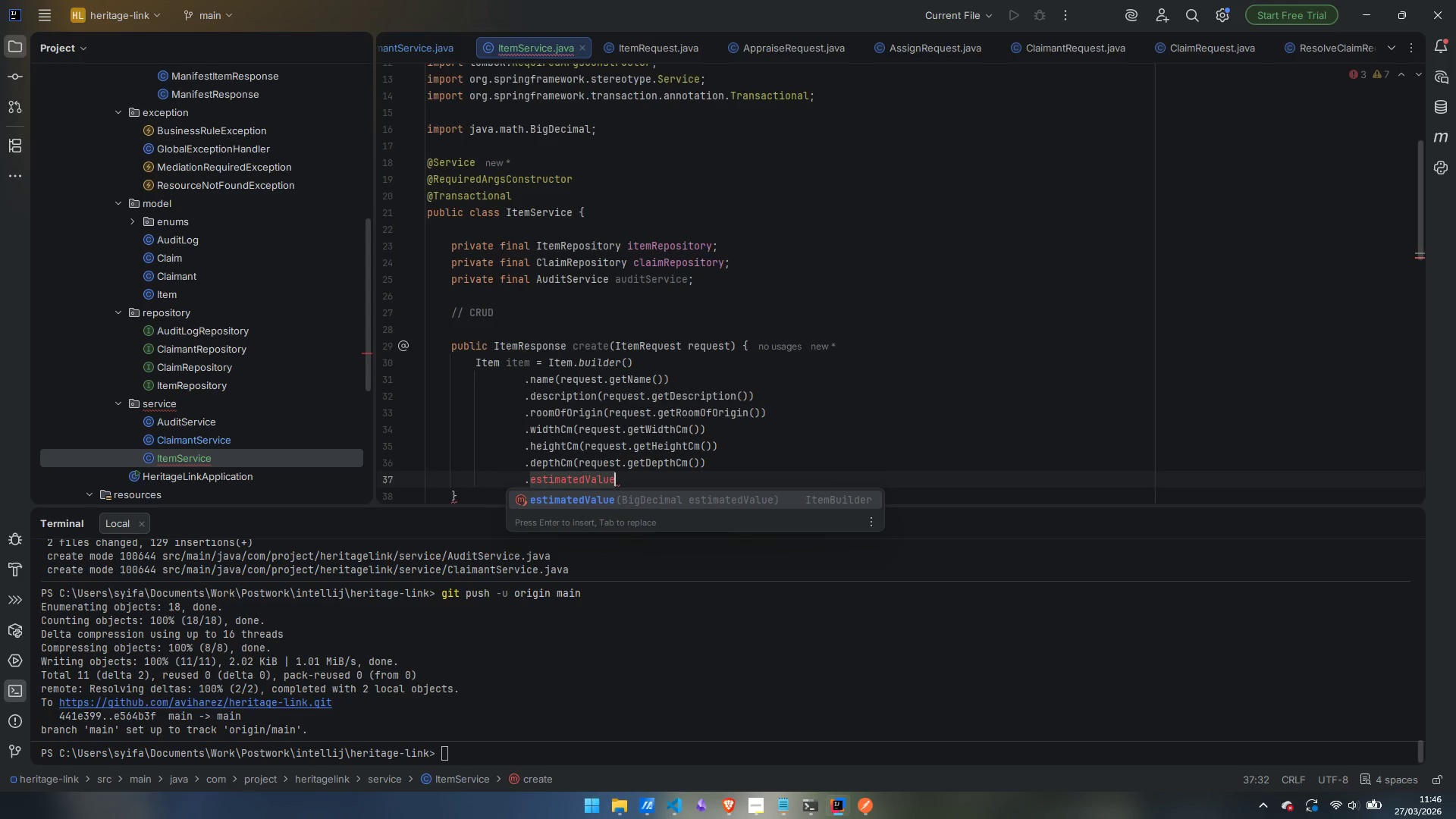 
key(Enter)
 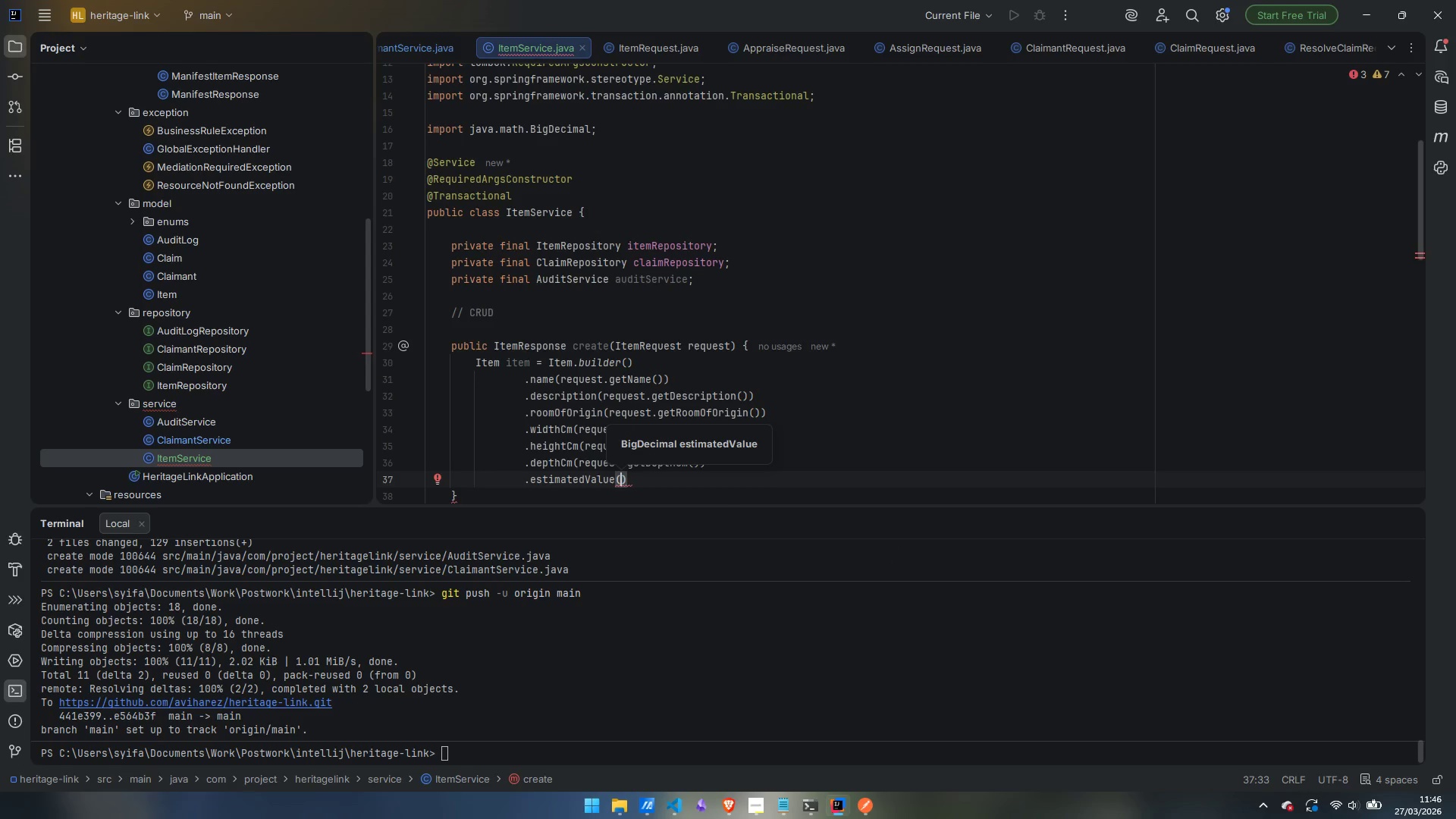 
type(request.getEstimatedValuye)
key(Backspace)
key(Backspace)
type(e)
 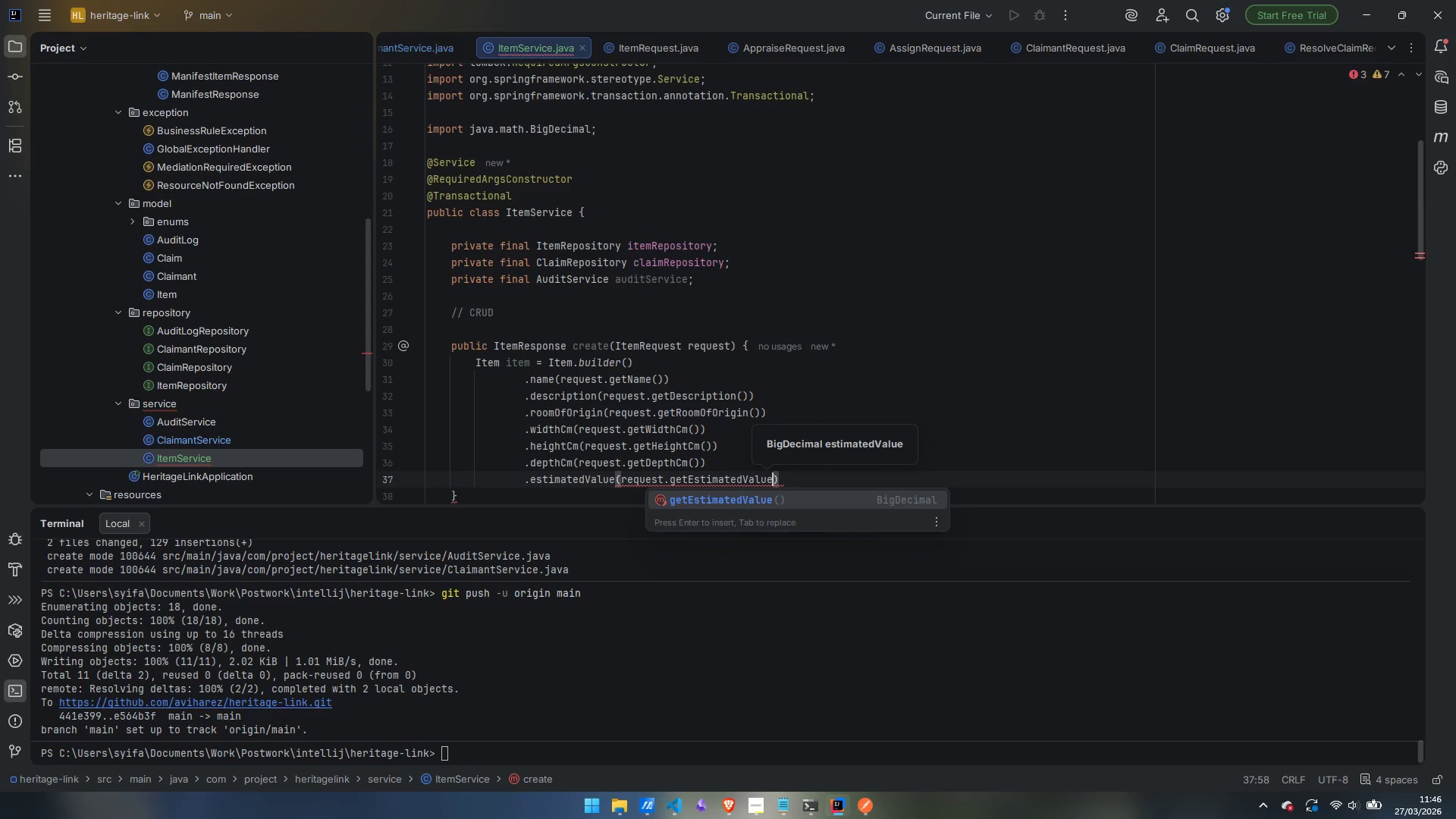 
key(Enter)
 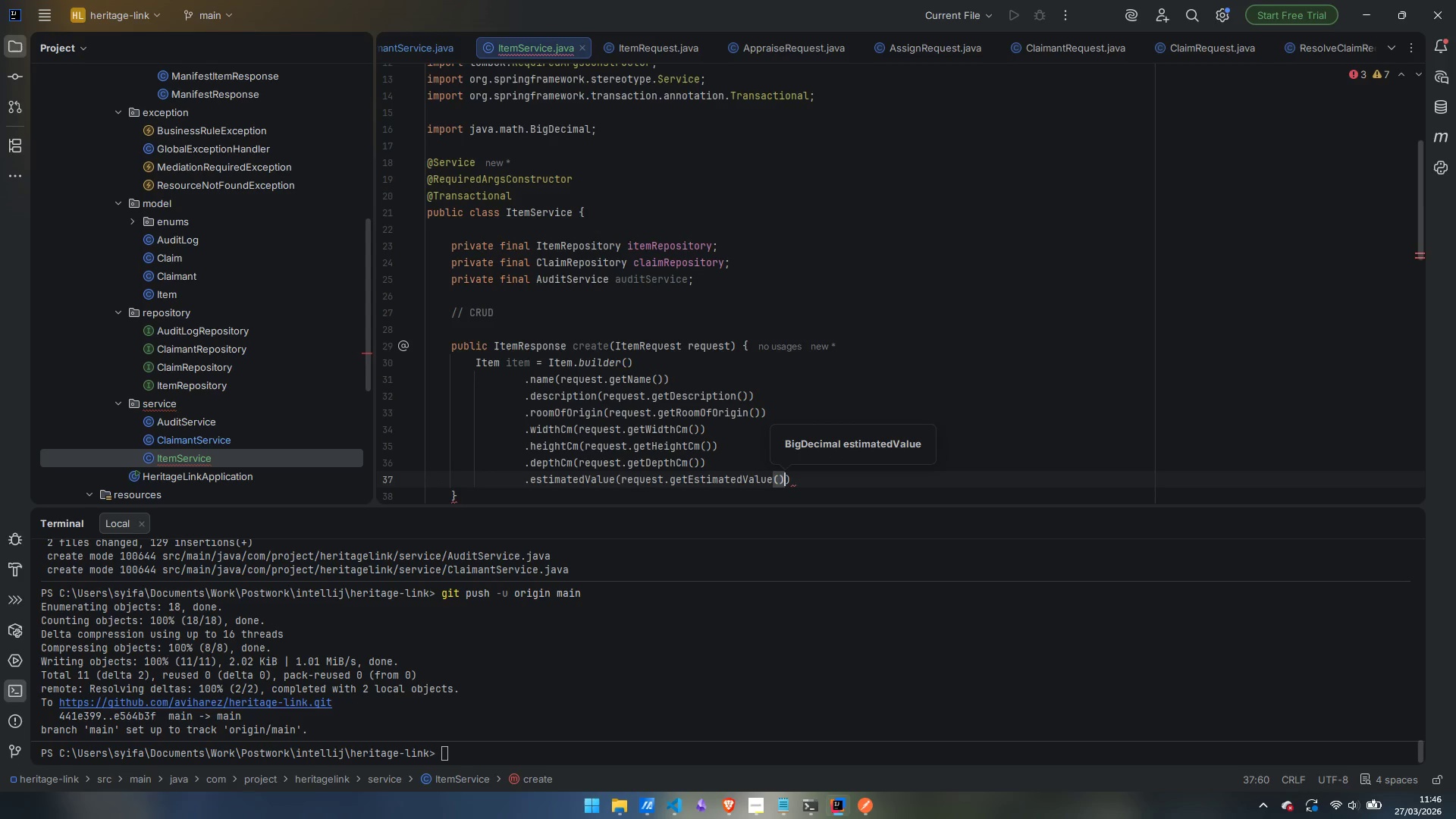 
key(ArrowRight)
 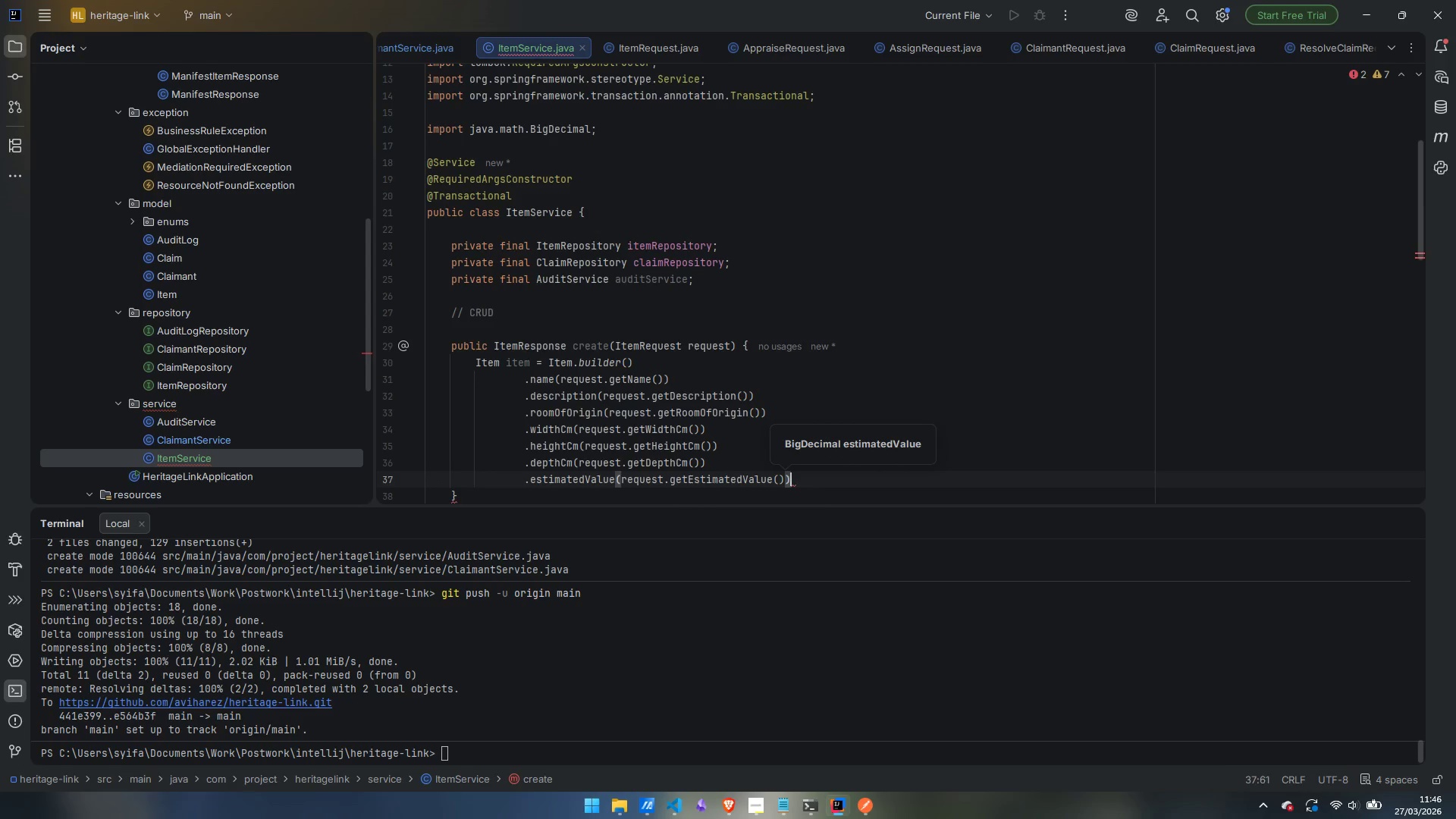 
key(Enter)
 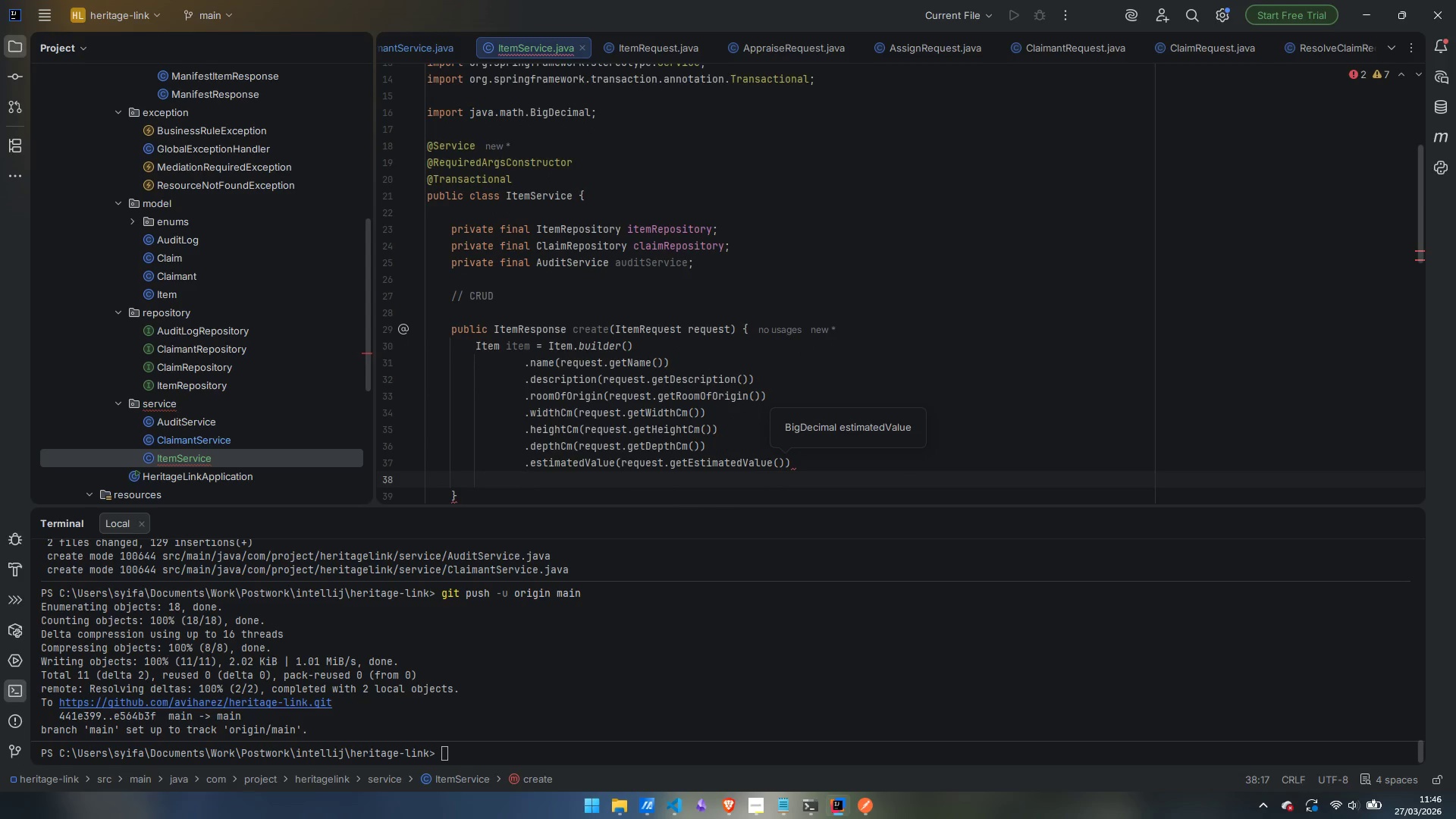 
type(.sentimentalScro)
key(Backspace)
key(Backspace)
type(ore)
 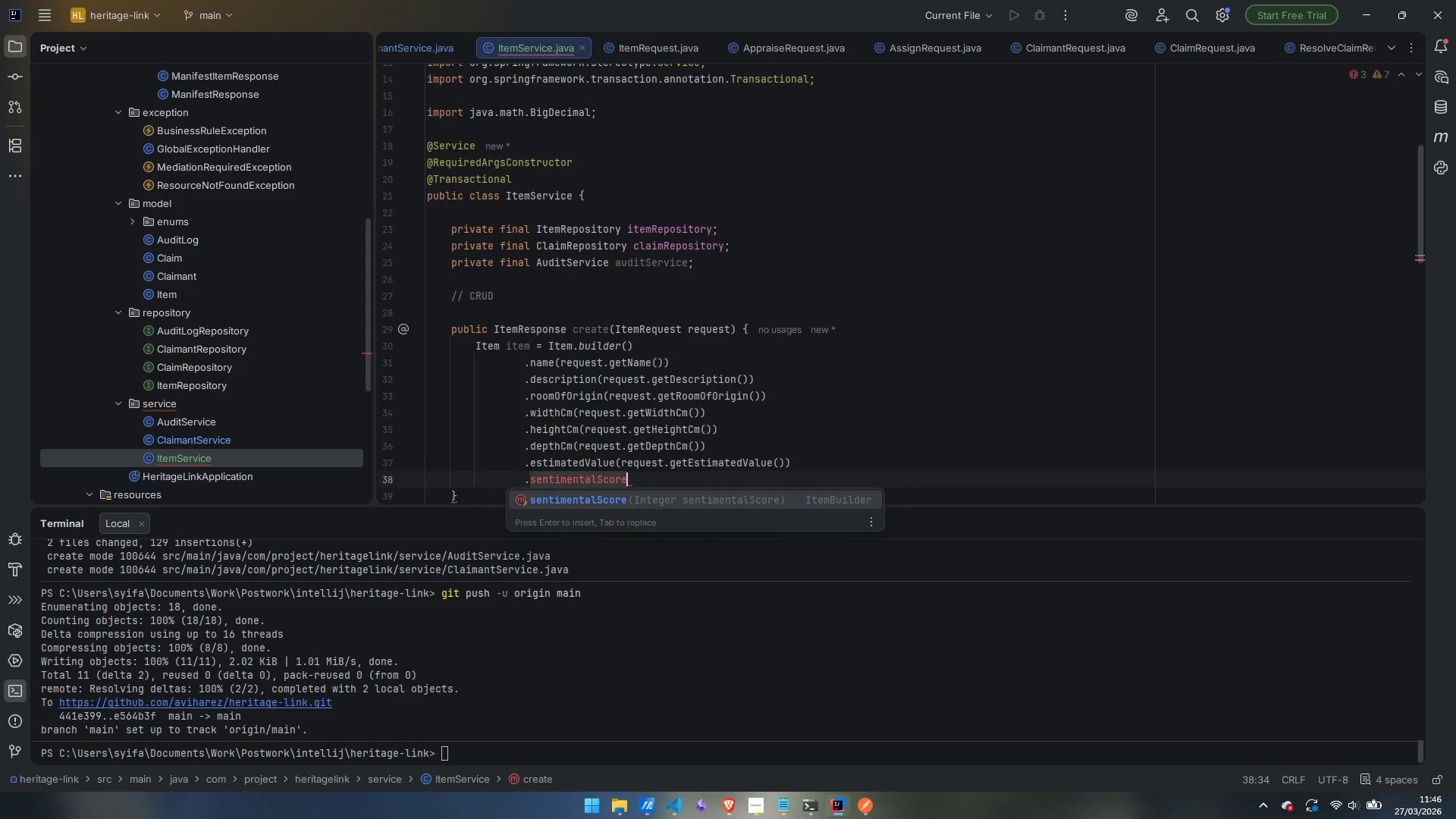 
key(Enter)
 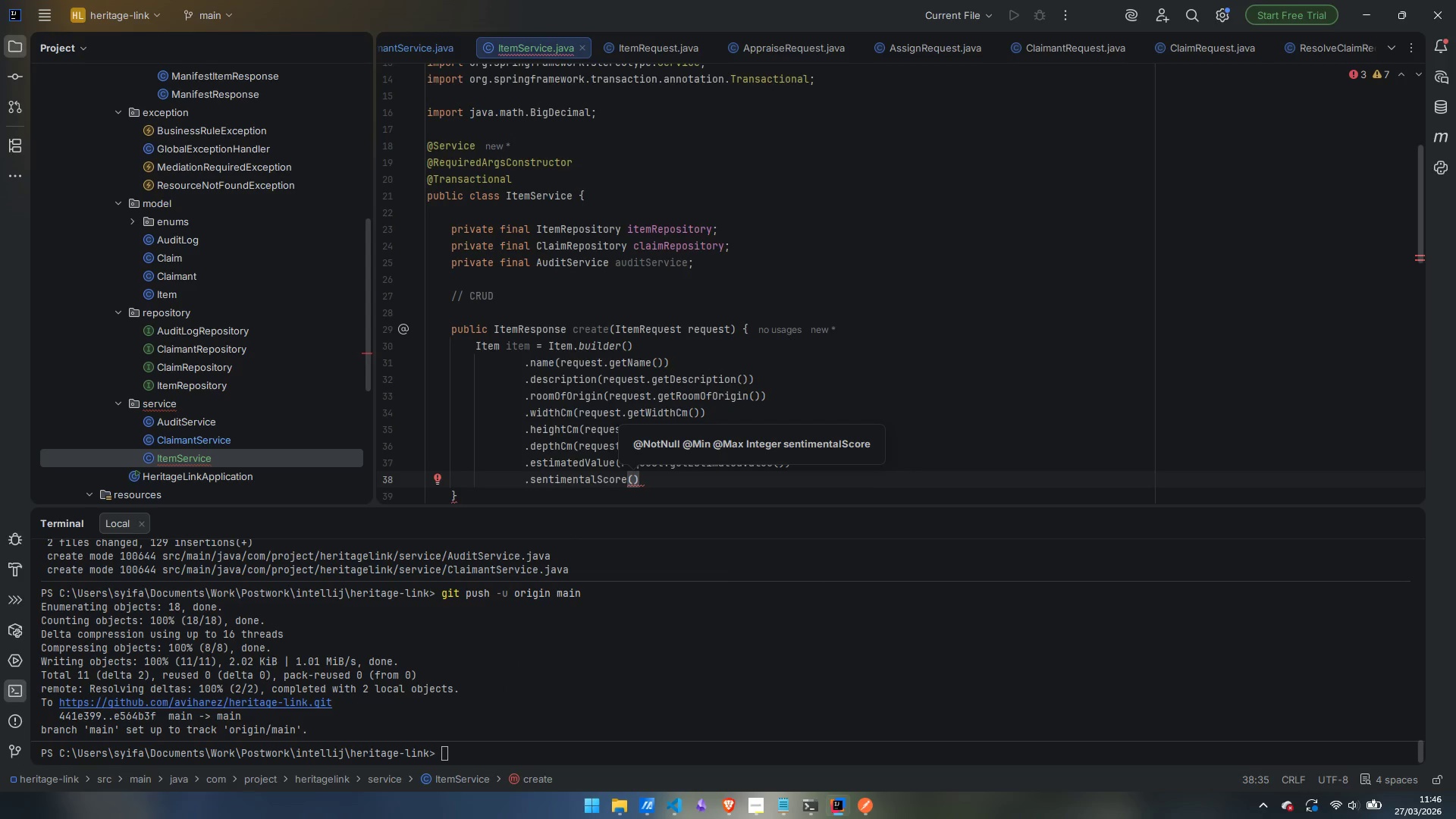 
type(request/)
key(Backspace)
type(.getSem,)
key(Backspace)
key(Backspace)
type(ntimentalScore)
 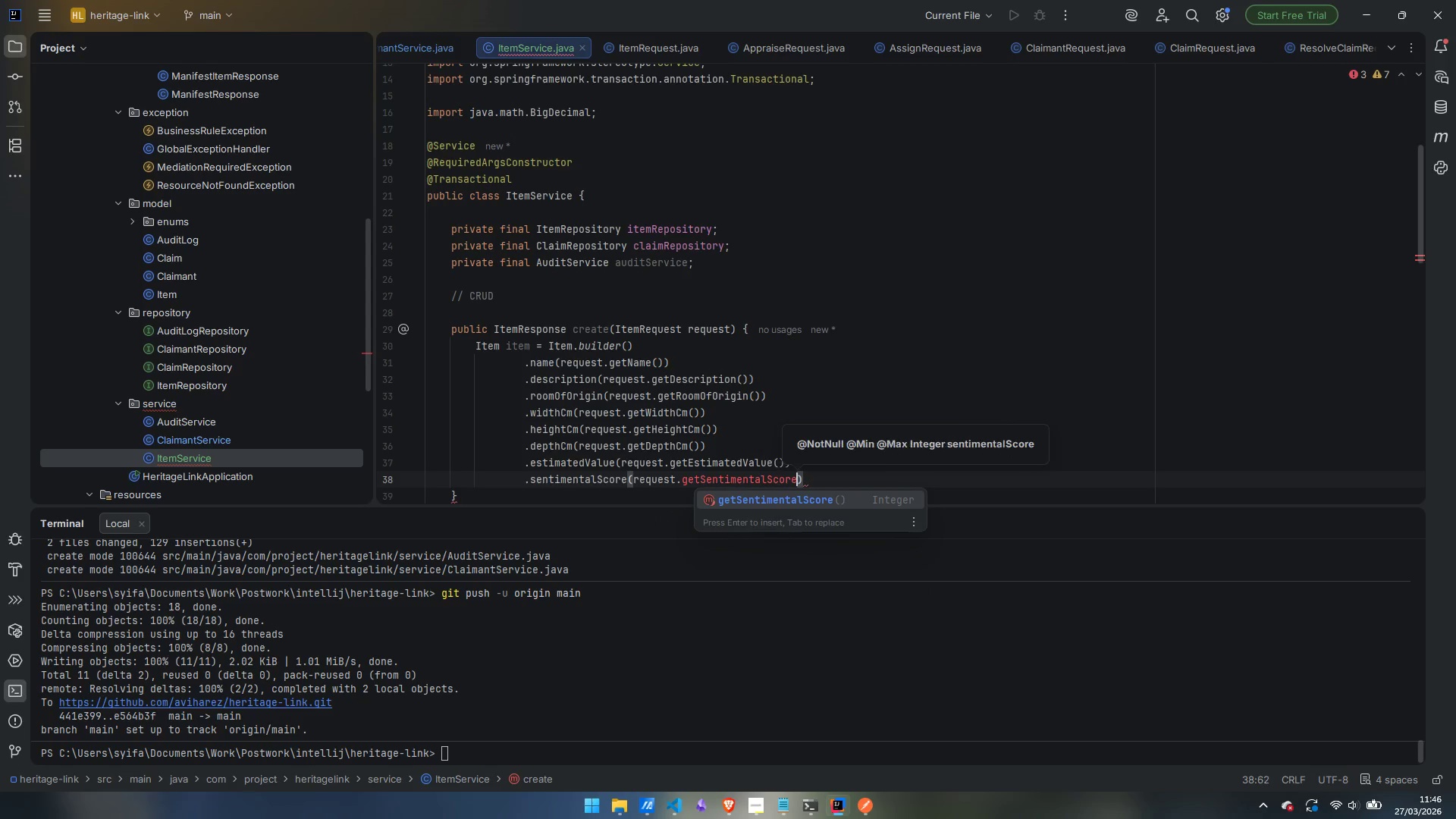 
key(Enter)
 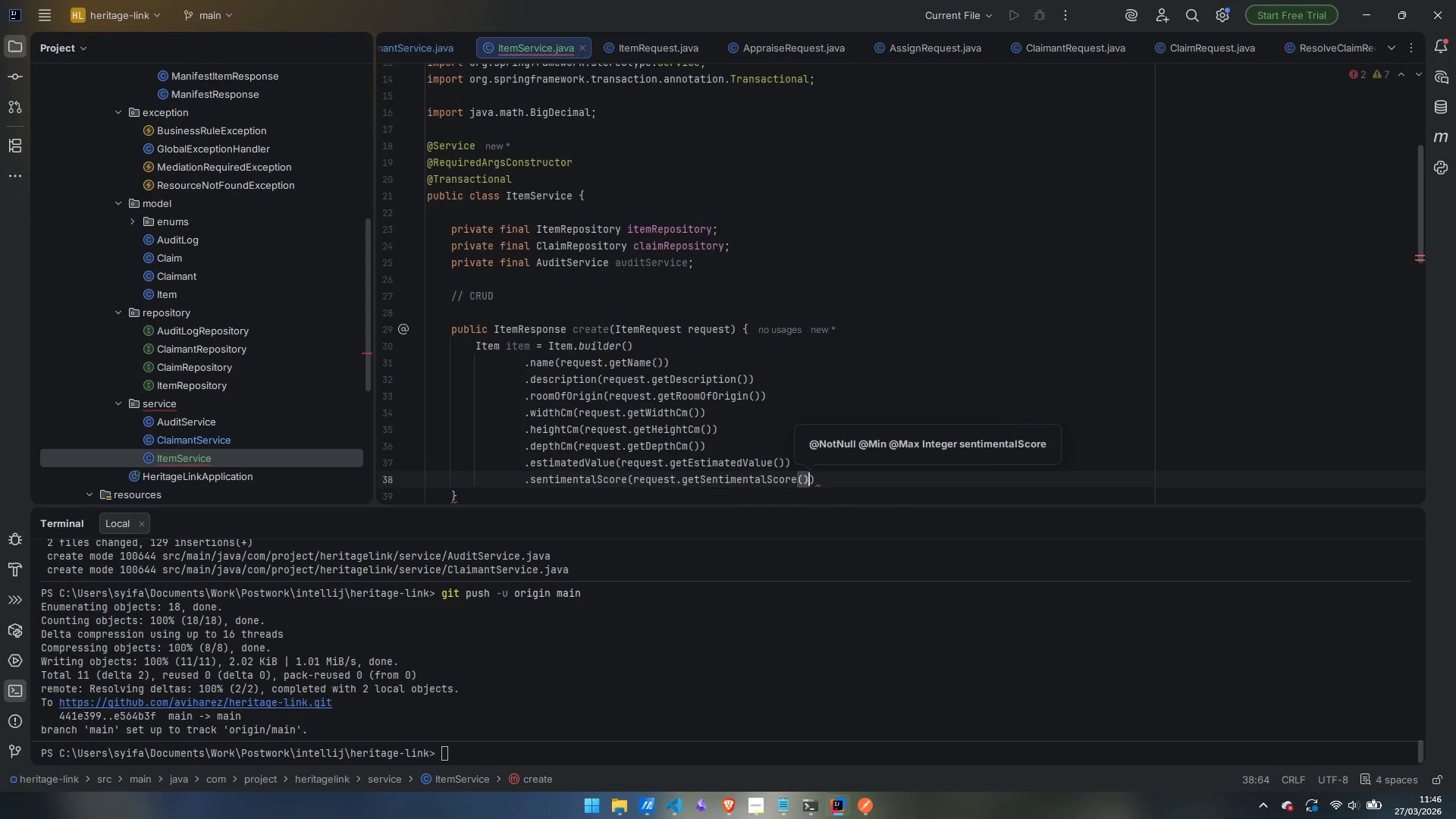 
key(ArrowRight)
 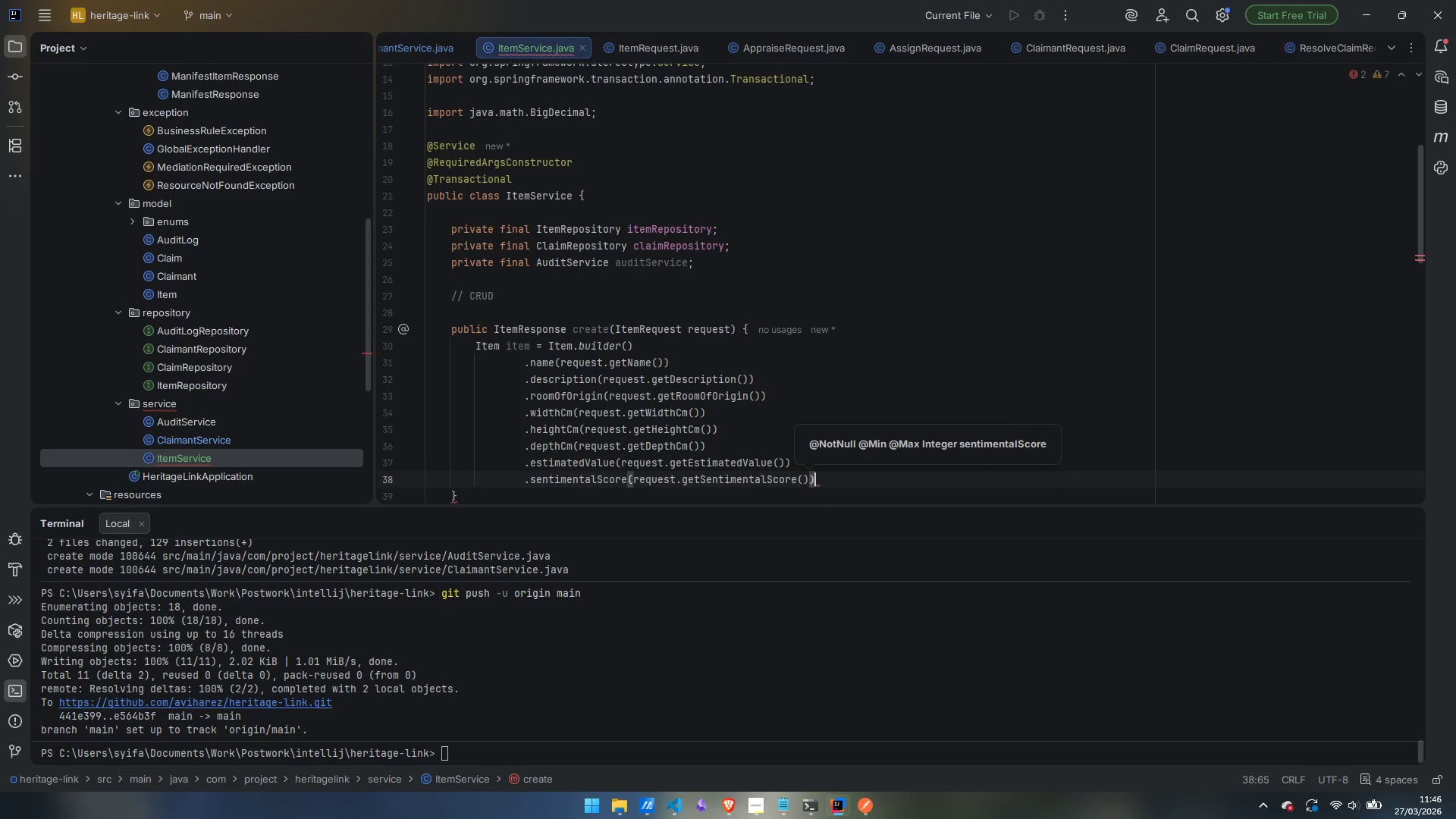 
key(Enter)
 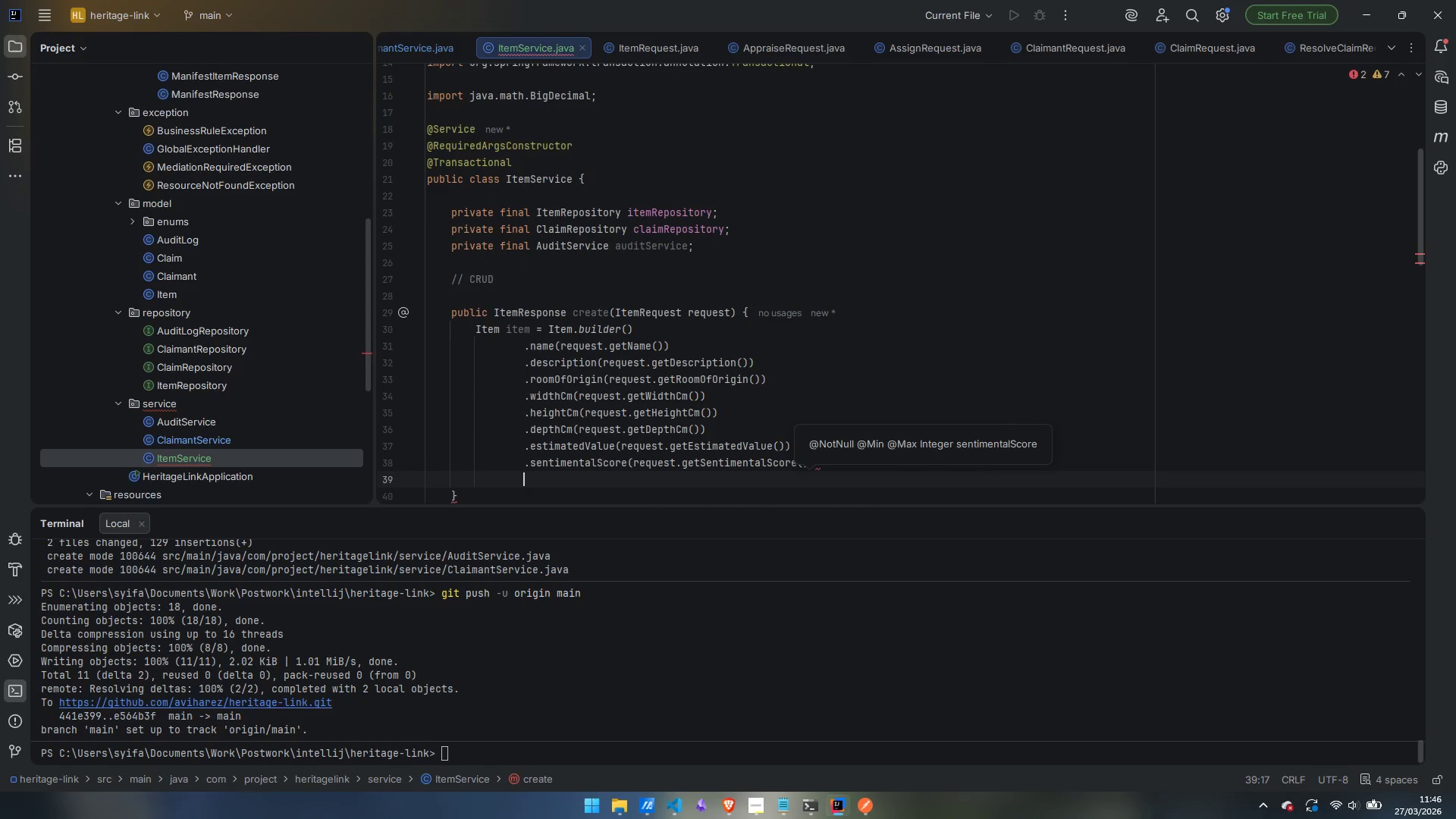 
type(.fragile)
 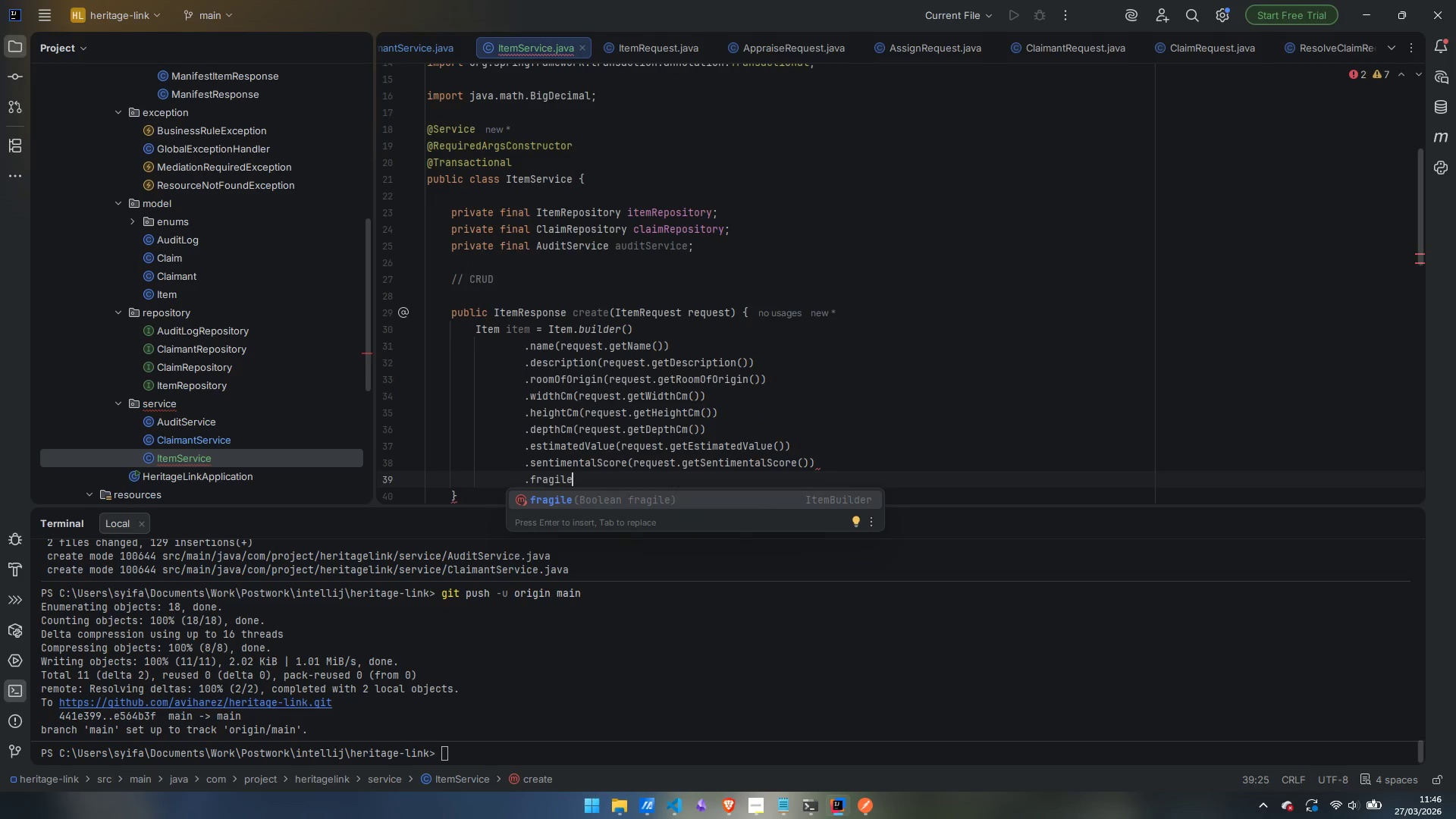 
key(Enter)
 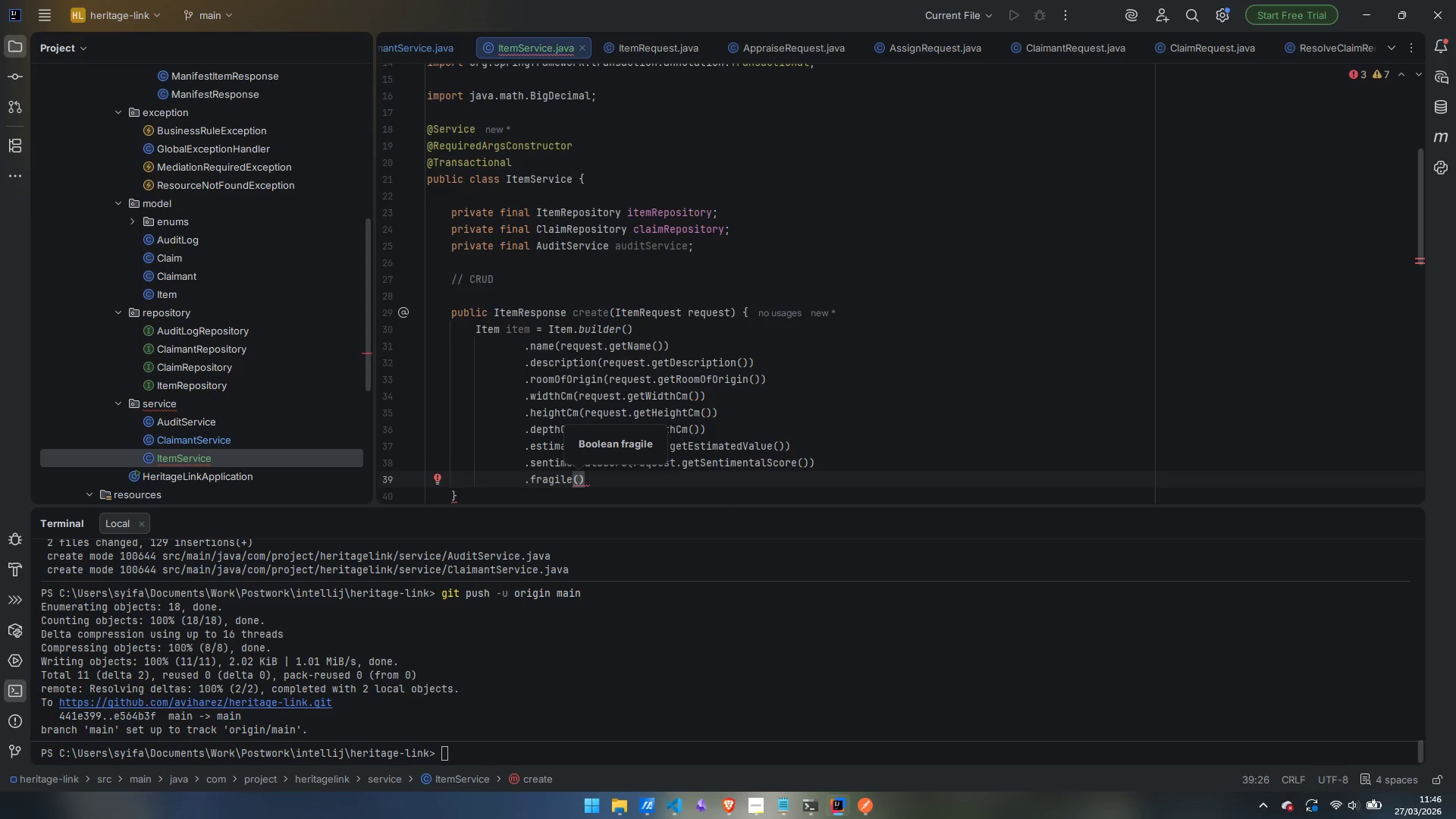 
type(request.getFragile)
 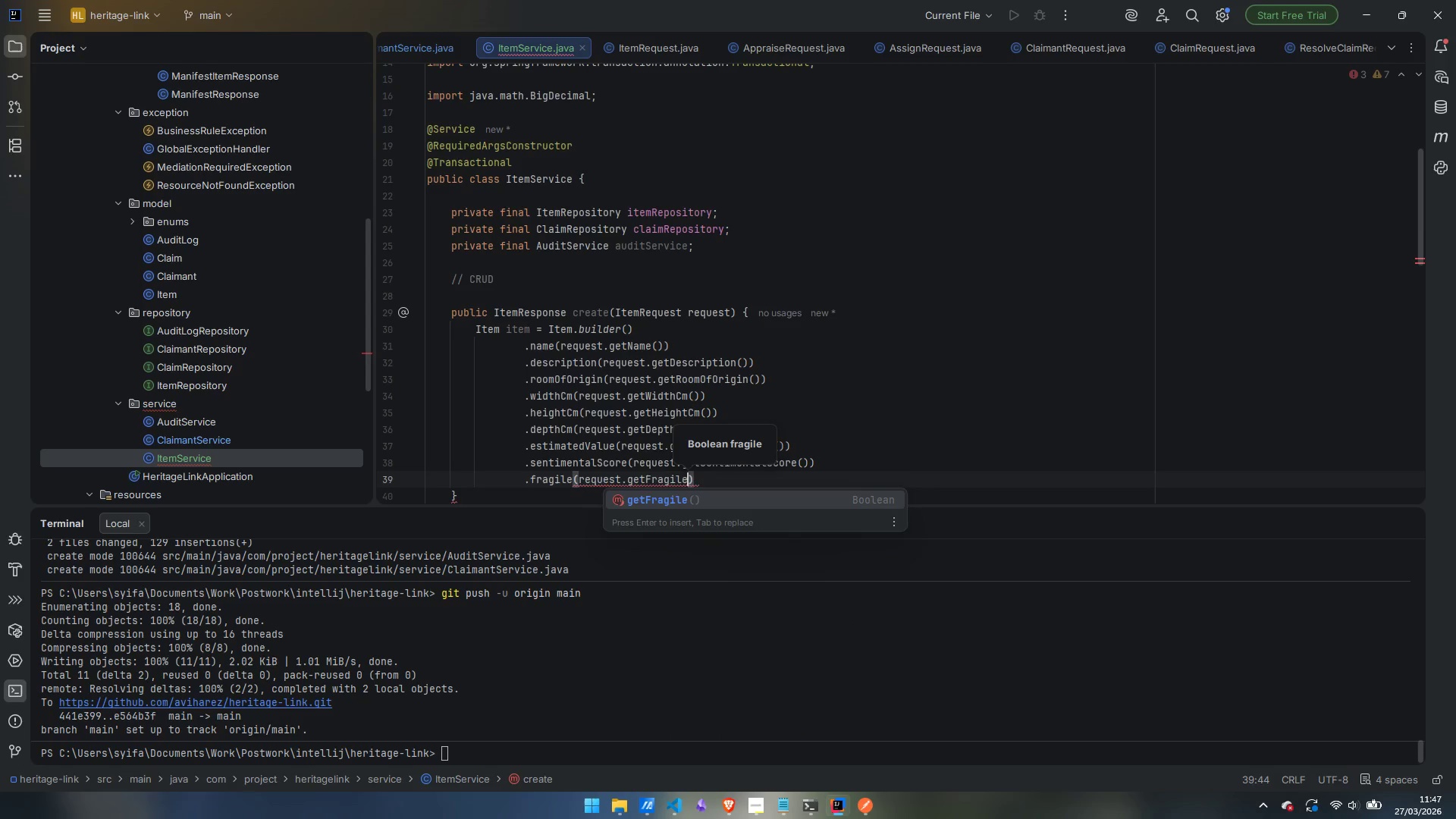 
key(Enter)
 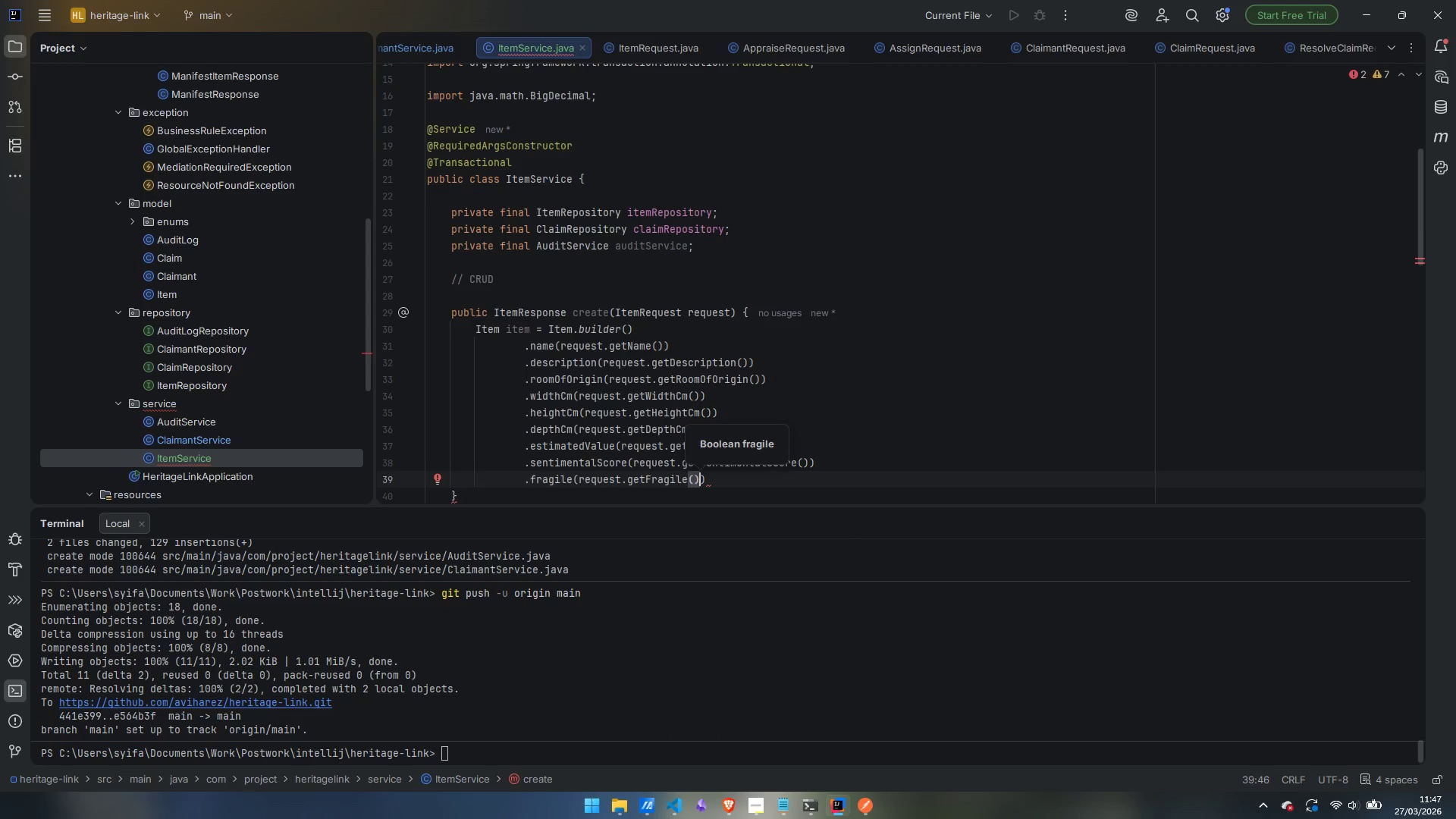 
type( != null ? request.getFragile)
 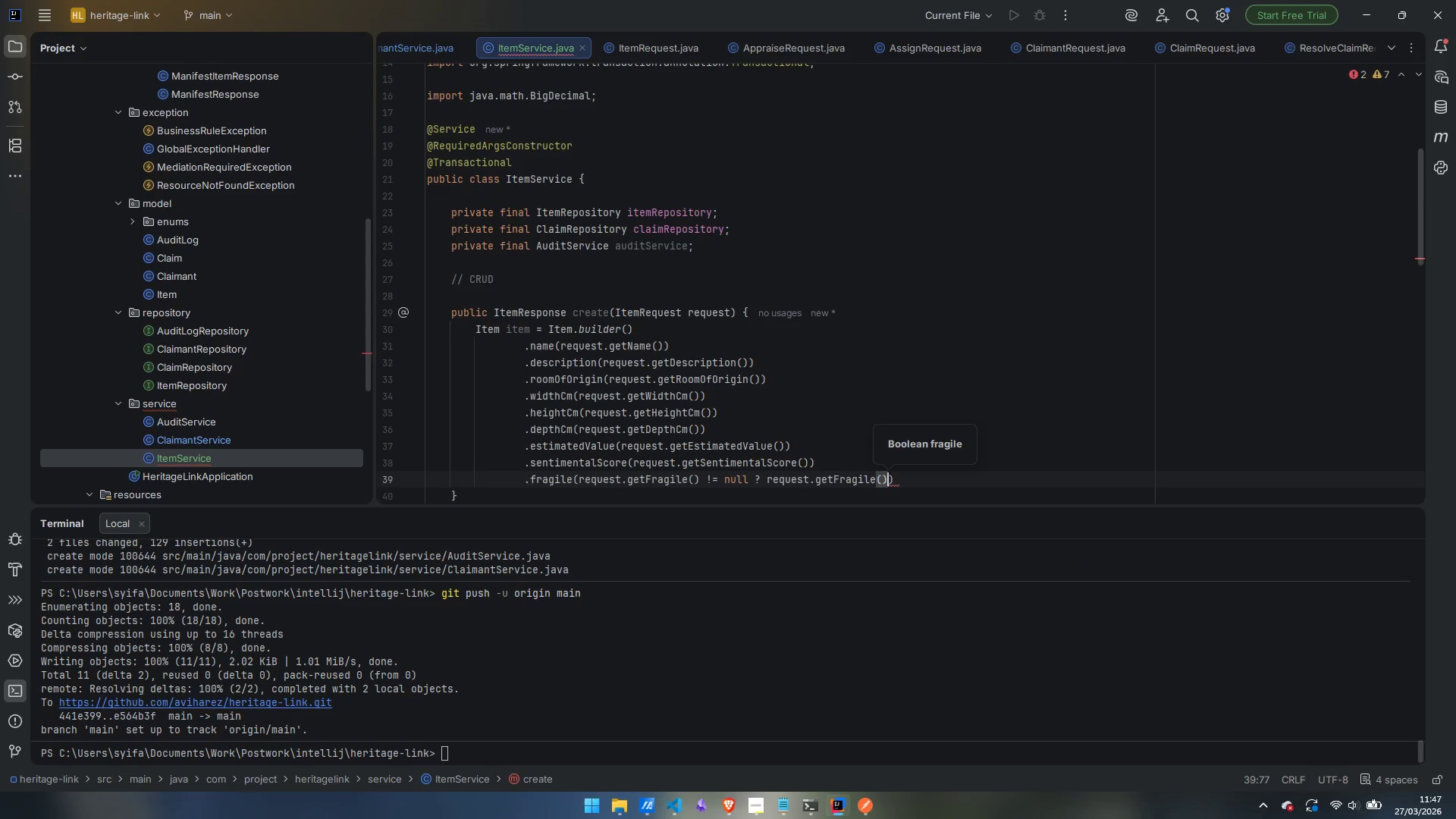 
 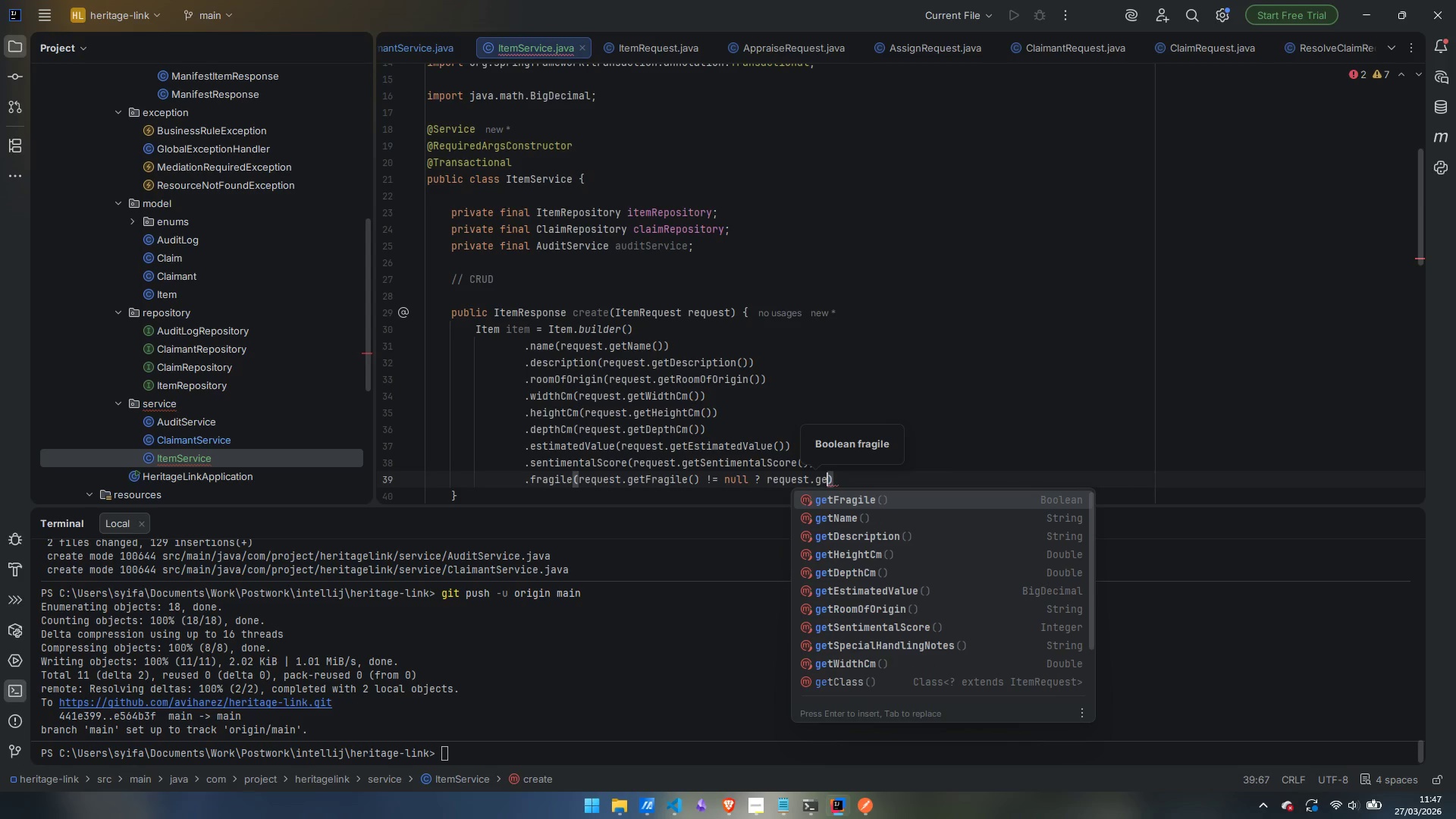 
key(Enter)
 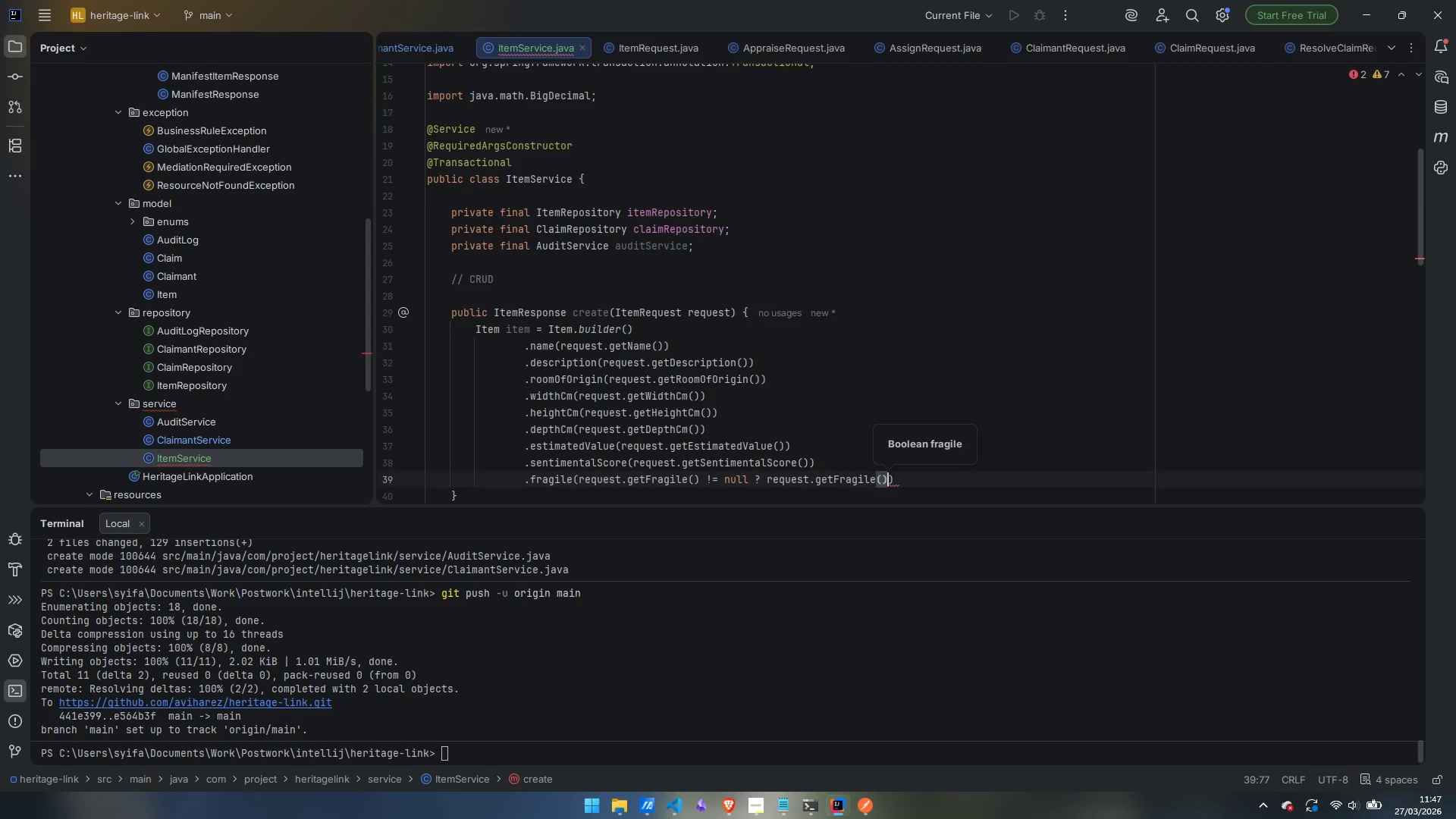 
type( : false)
 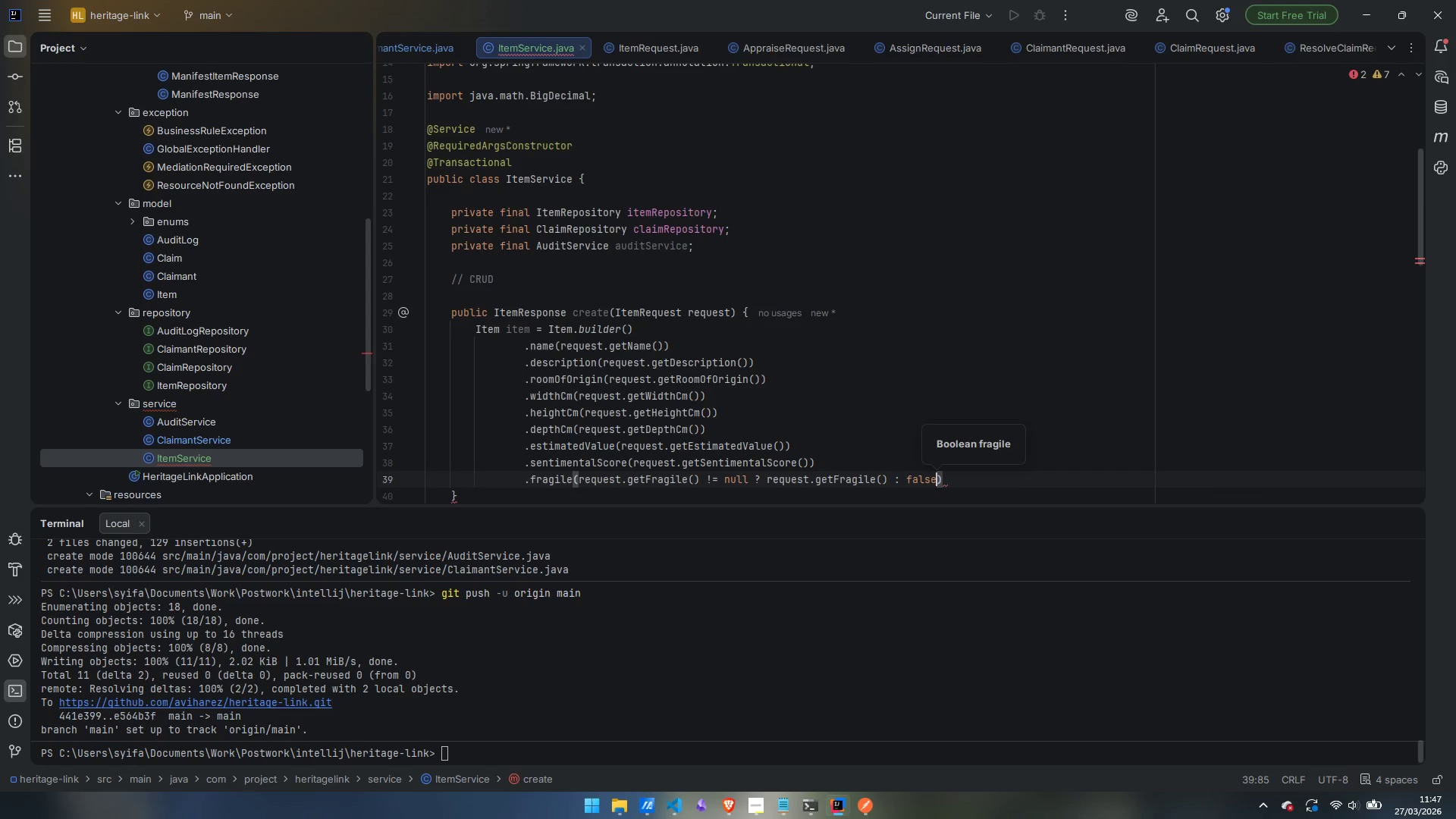 
key(ArrowRight)
 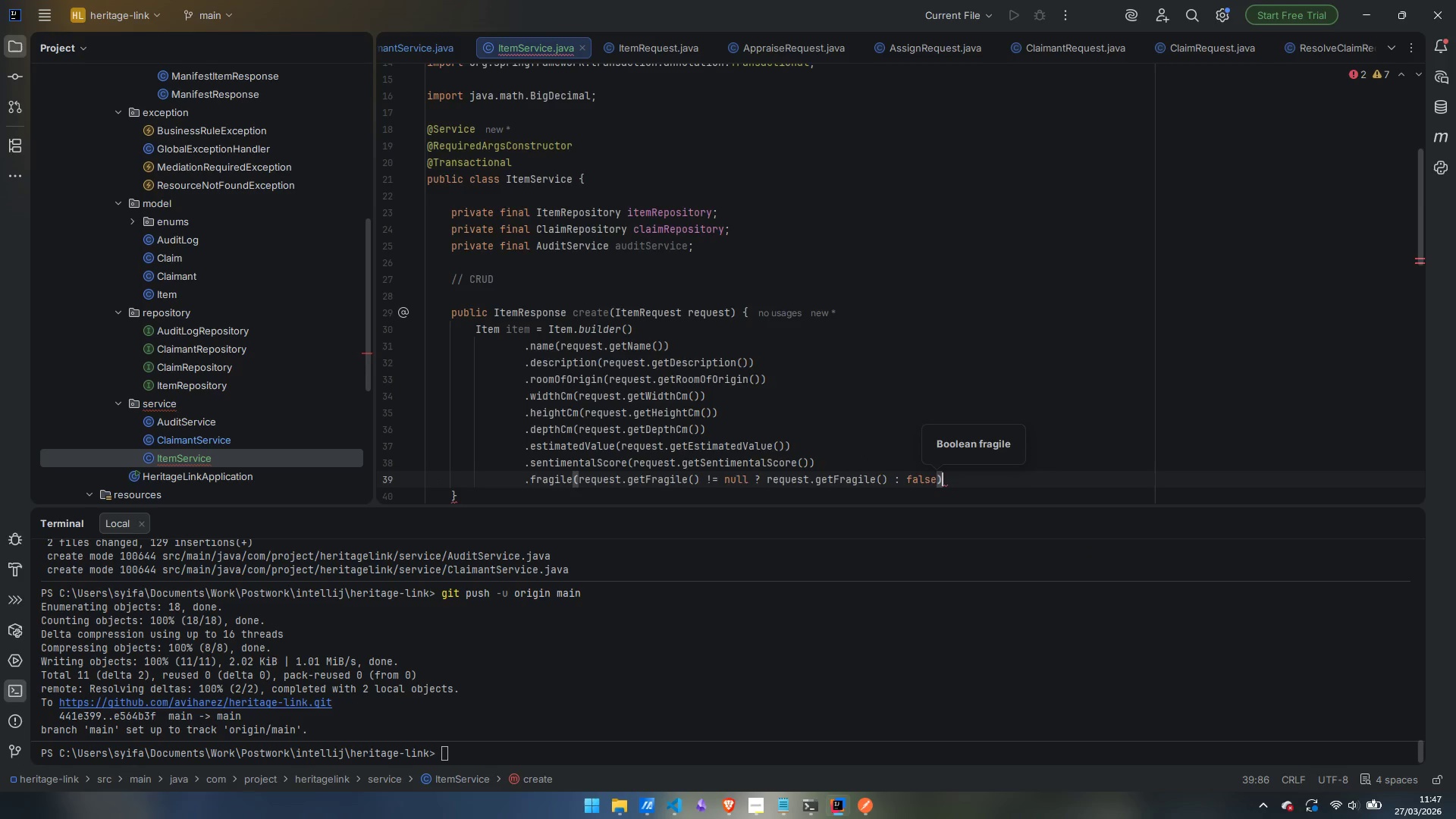 
key(Enter)
 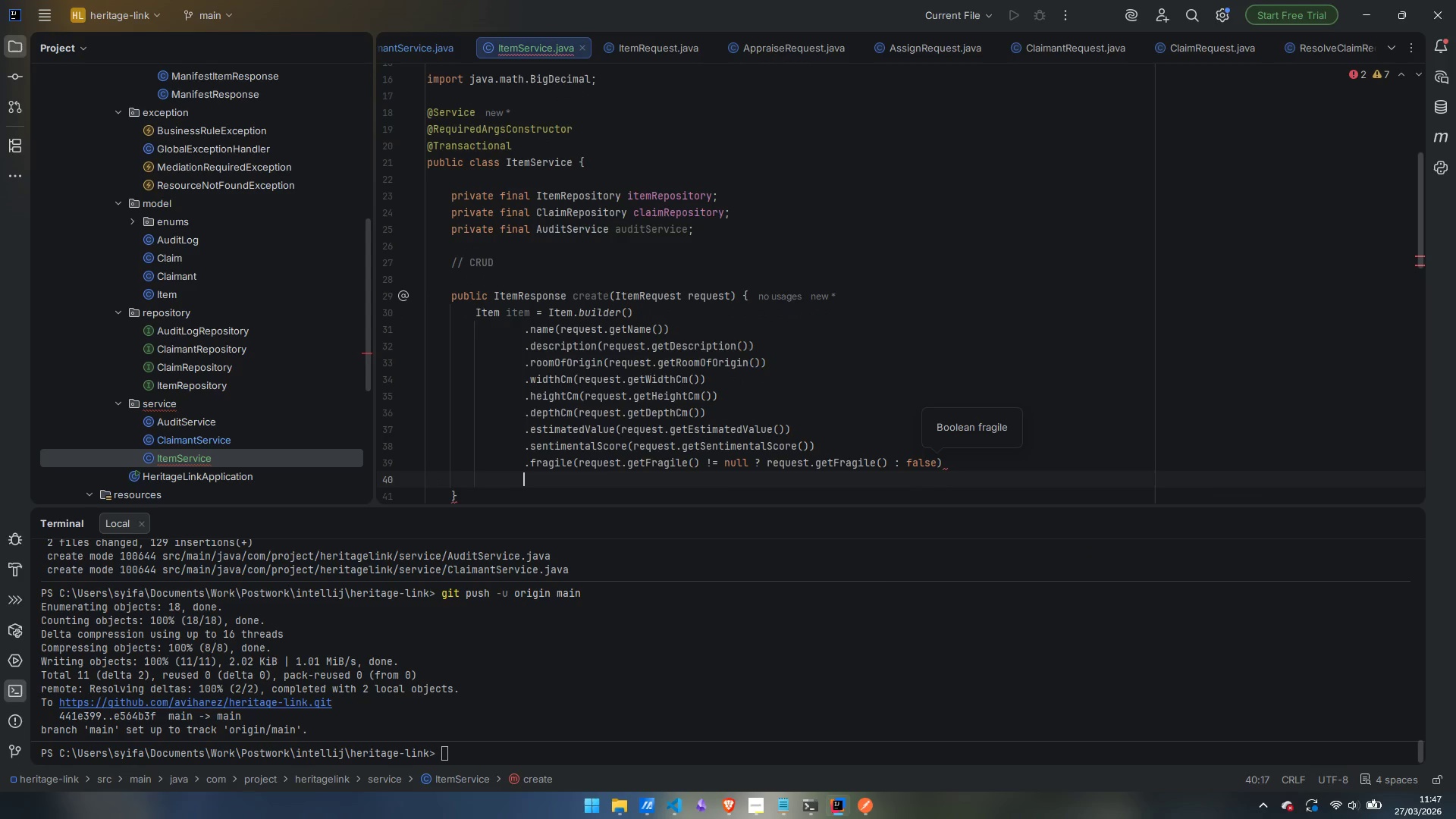 
type(.spes)
key(Backspace)
type(cialHandlingNotes)
 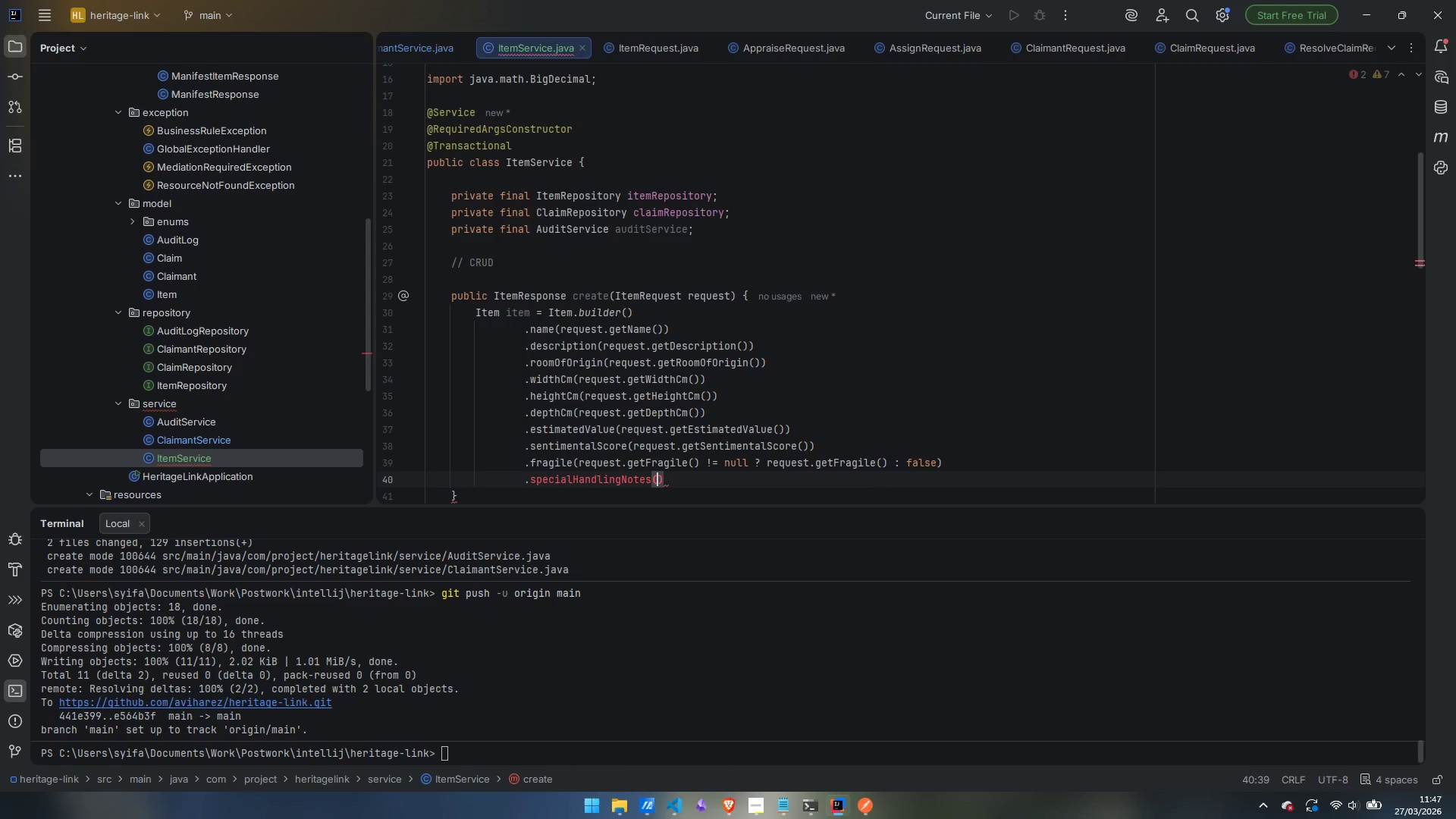 
 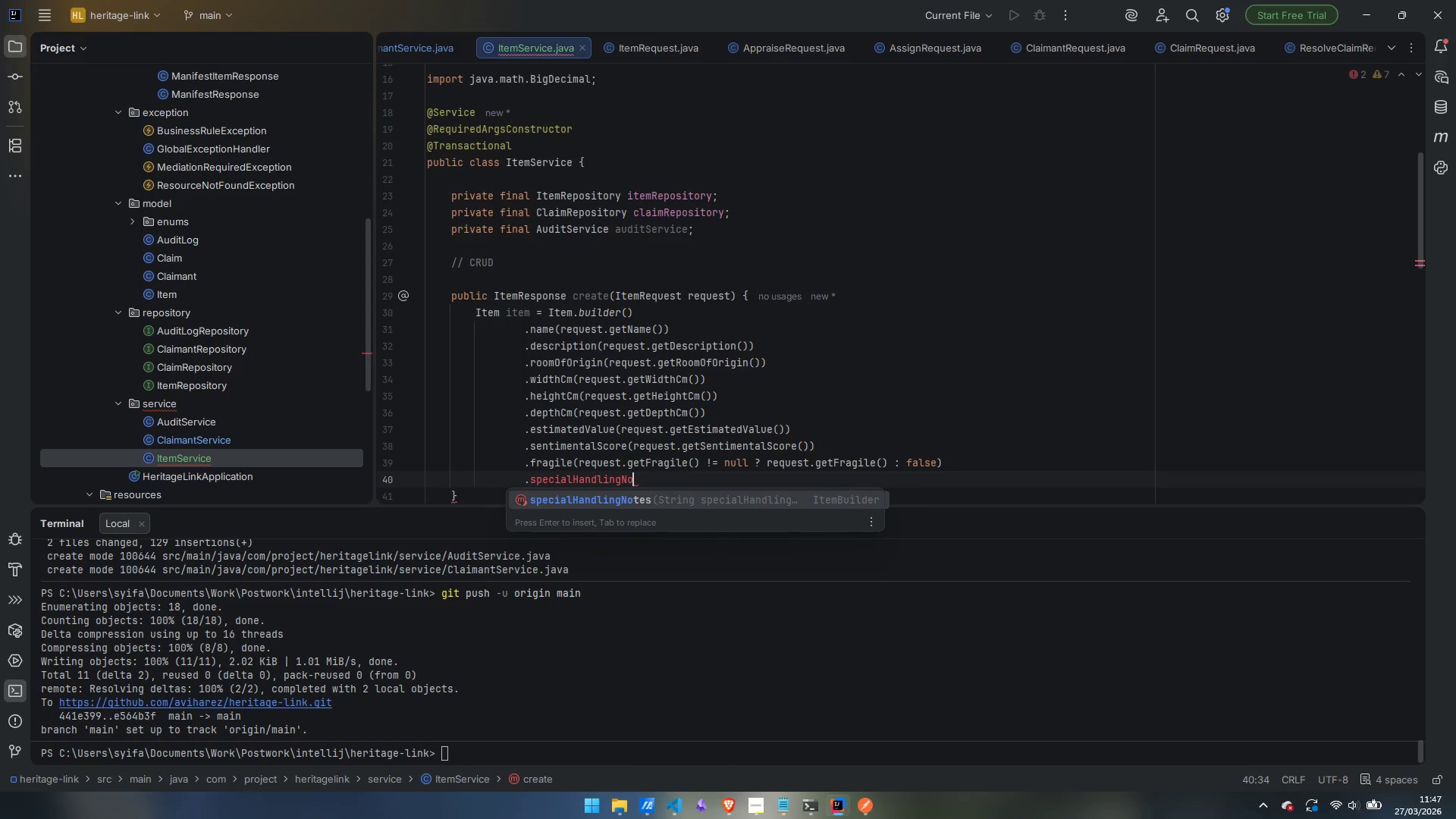 
key(Enter)
 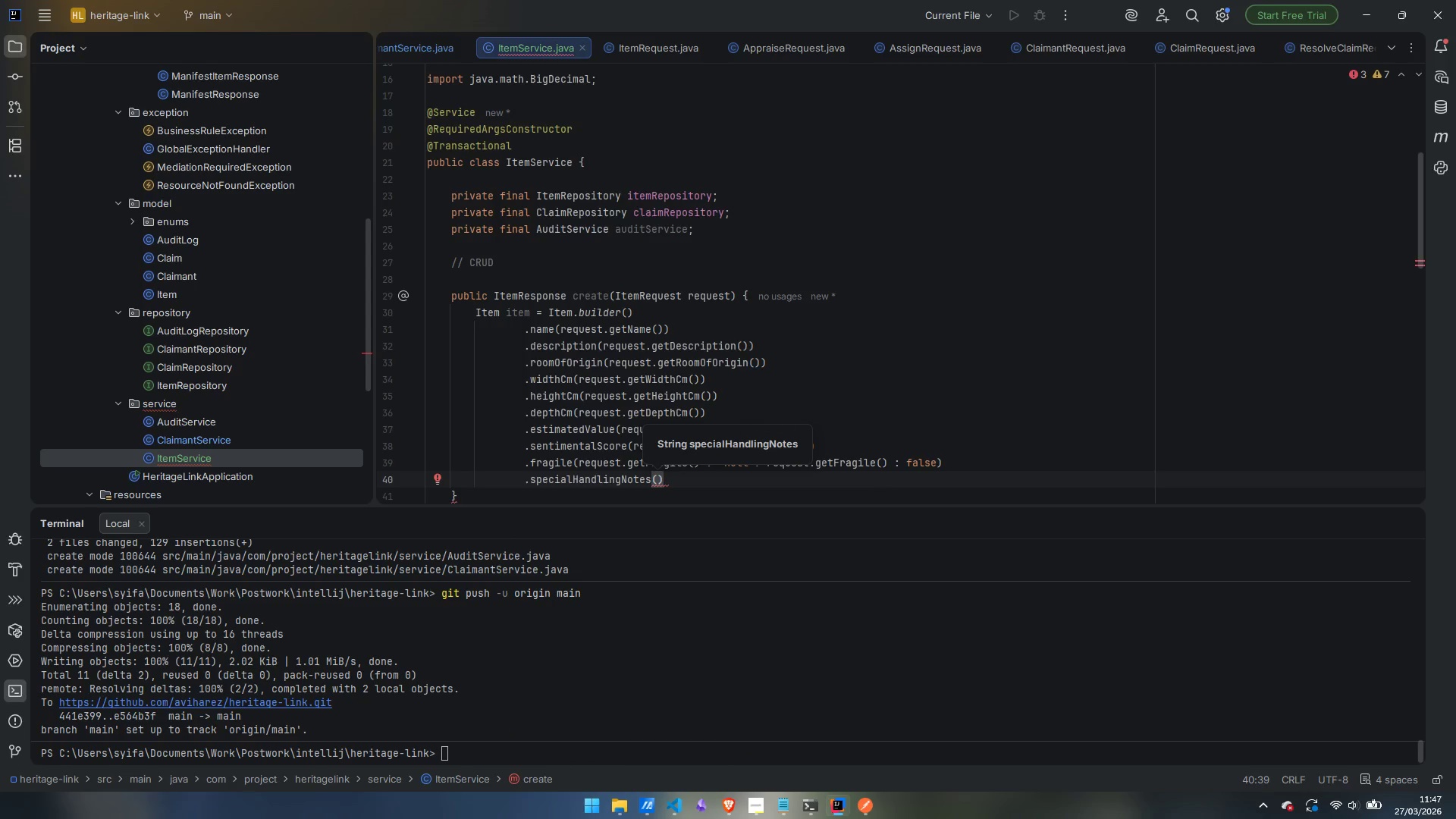 
type(req)
 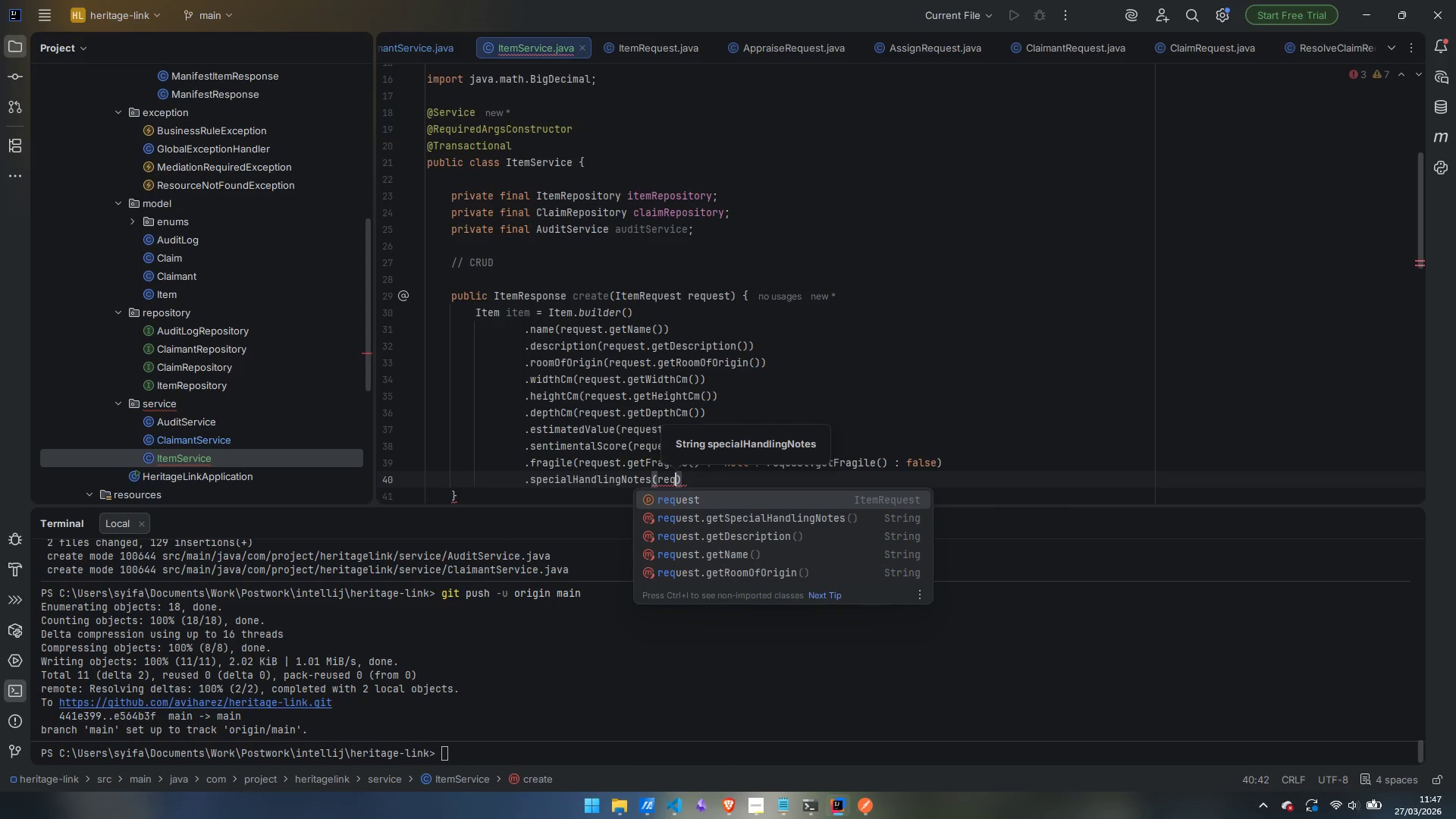 
key(Enter)
 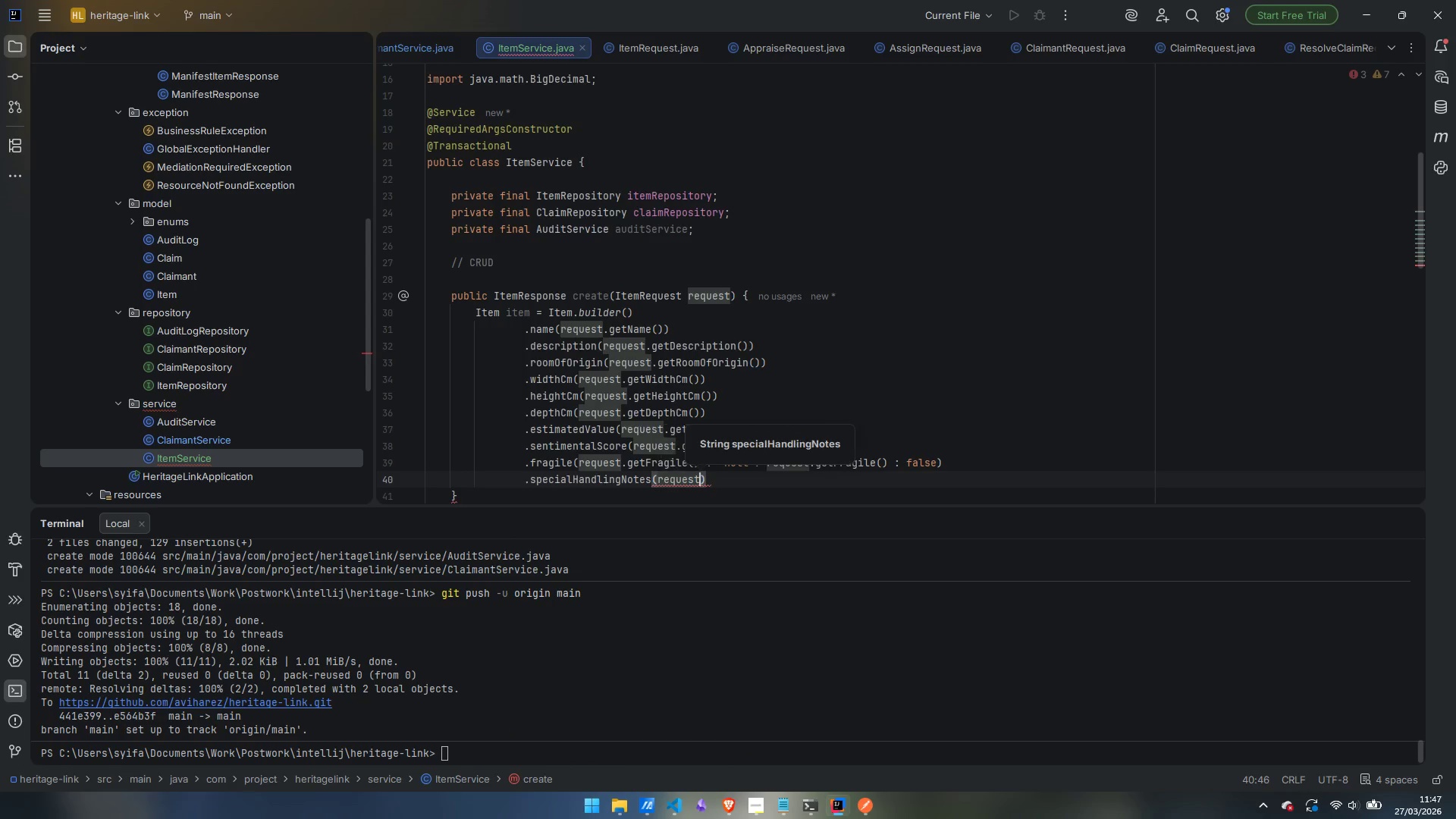 
type(.getSpecialHandlingNotes)
 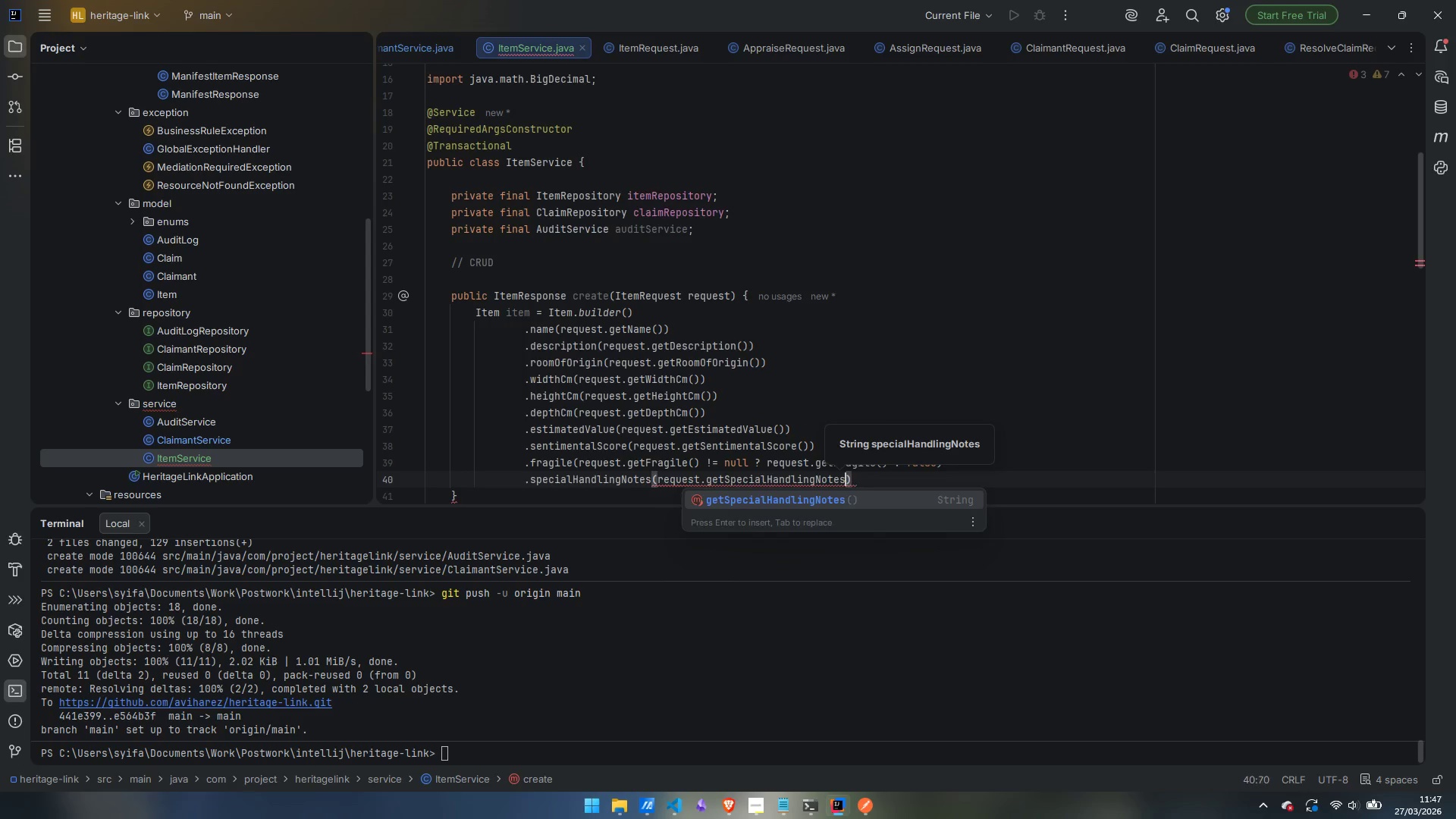 
key(Enter)
 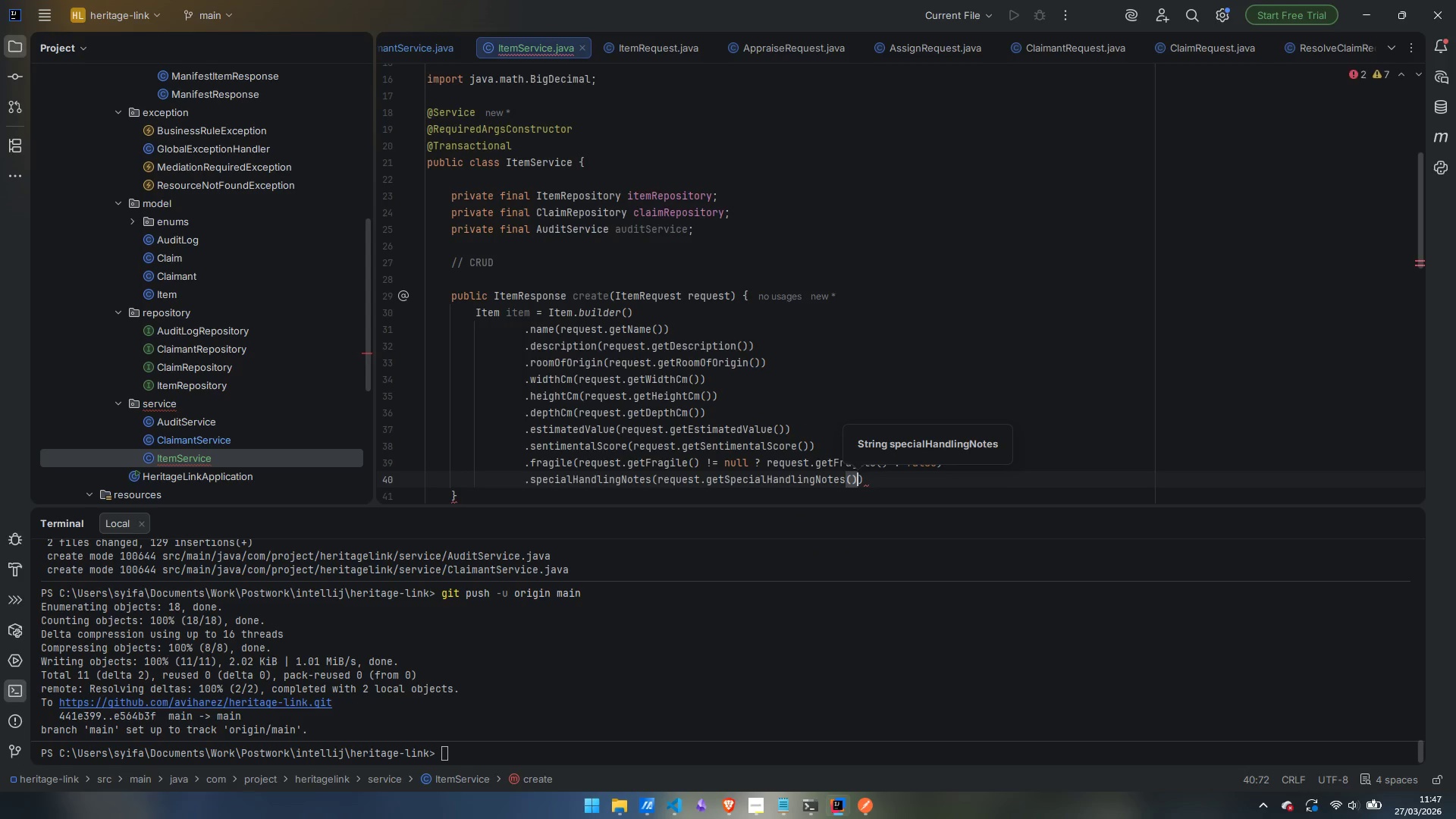 
key(ArrowRight)
 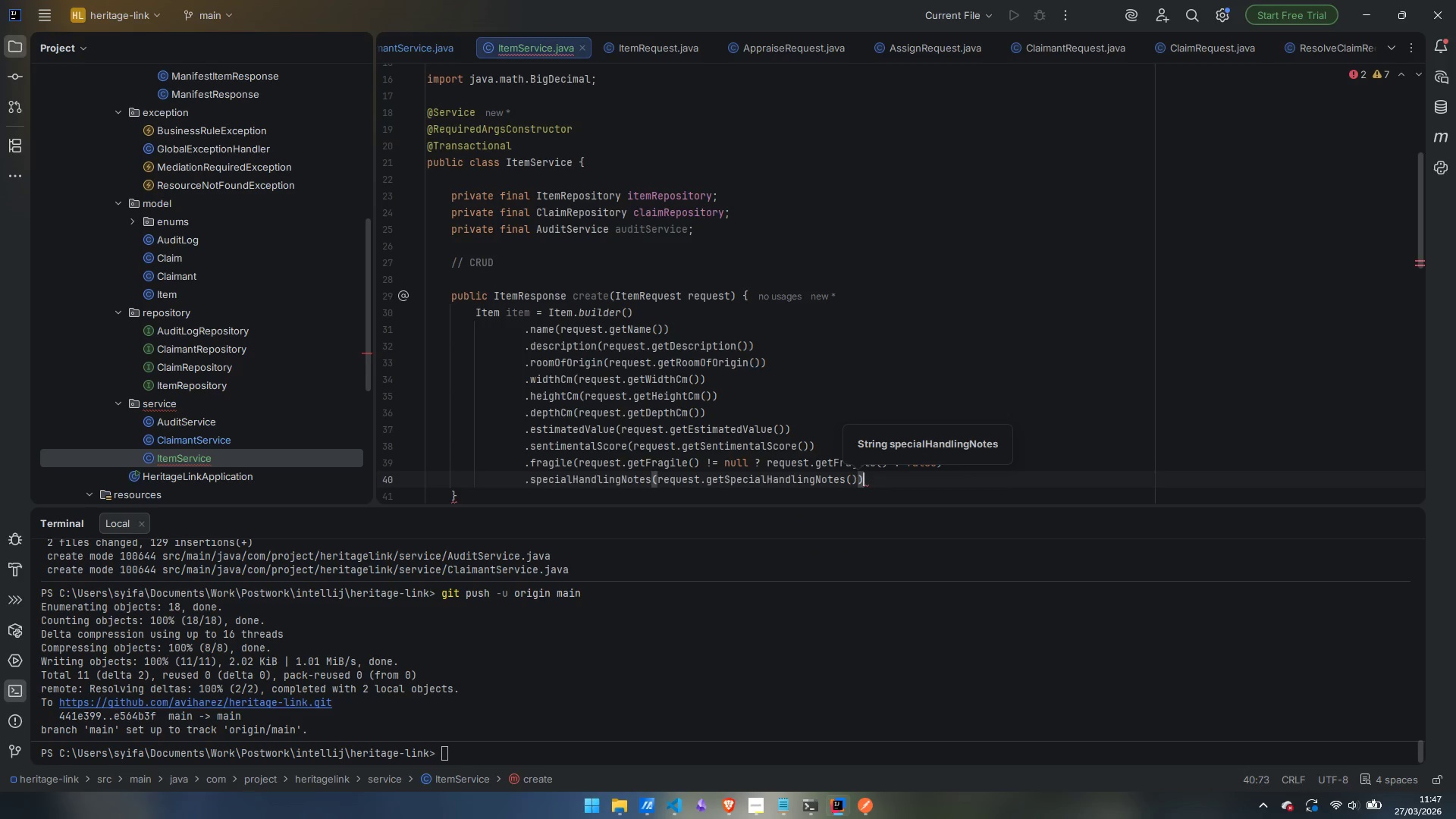 
key(Enter)
 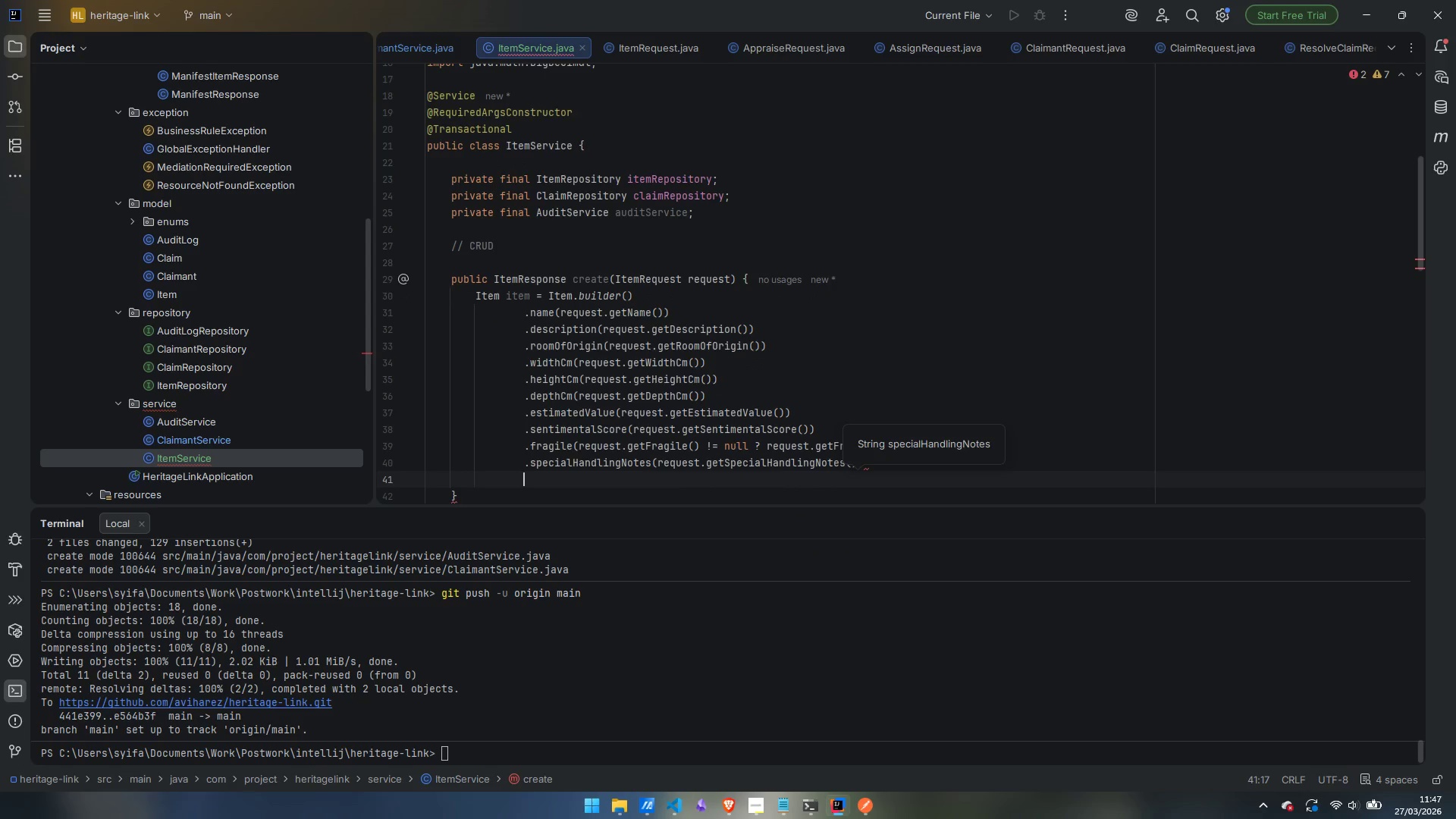 
type(status)
 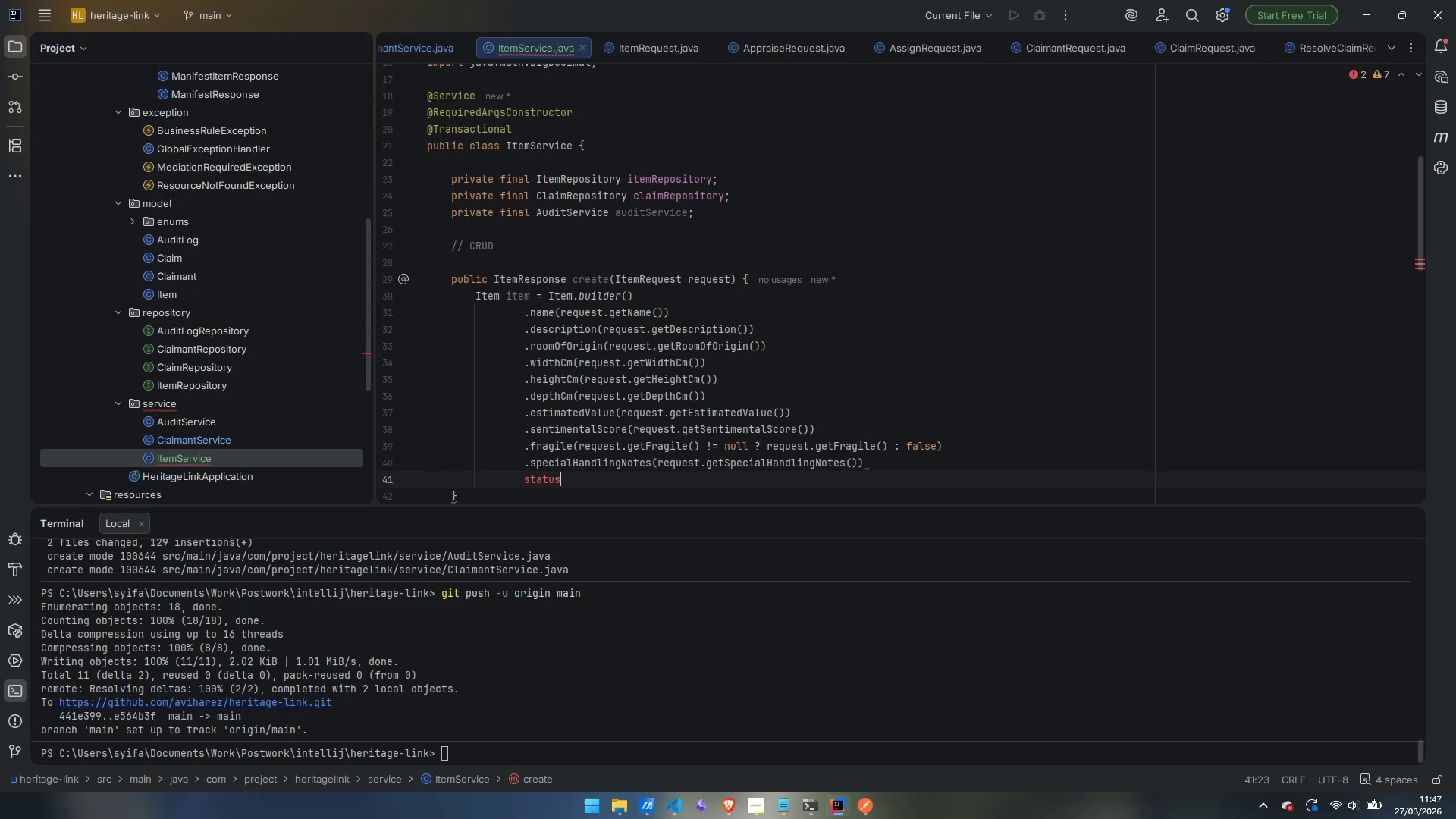 
key(Control+ArrowLeft)
 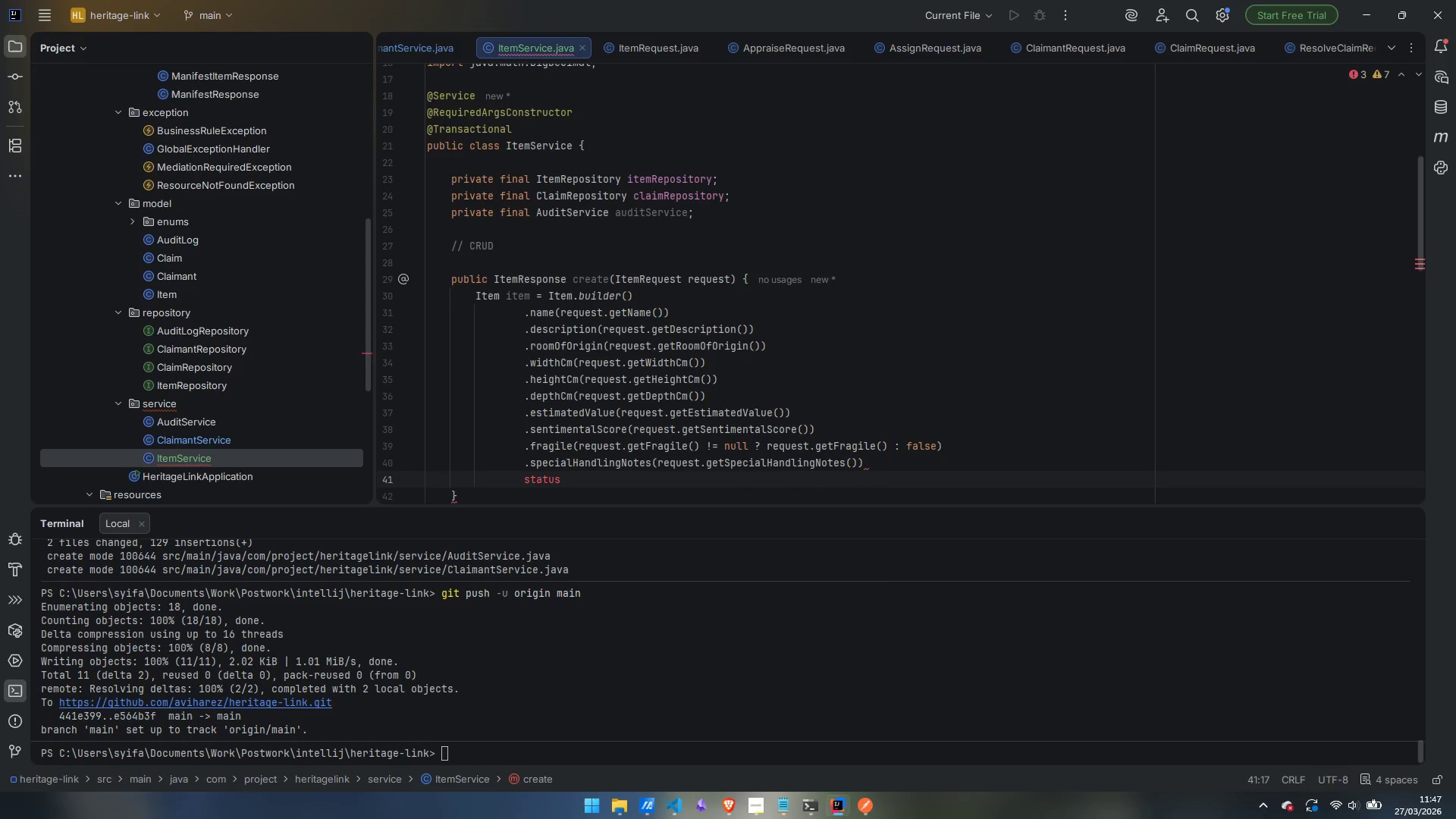 
key(Period)
 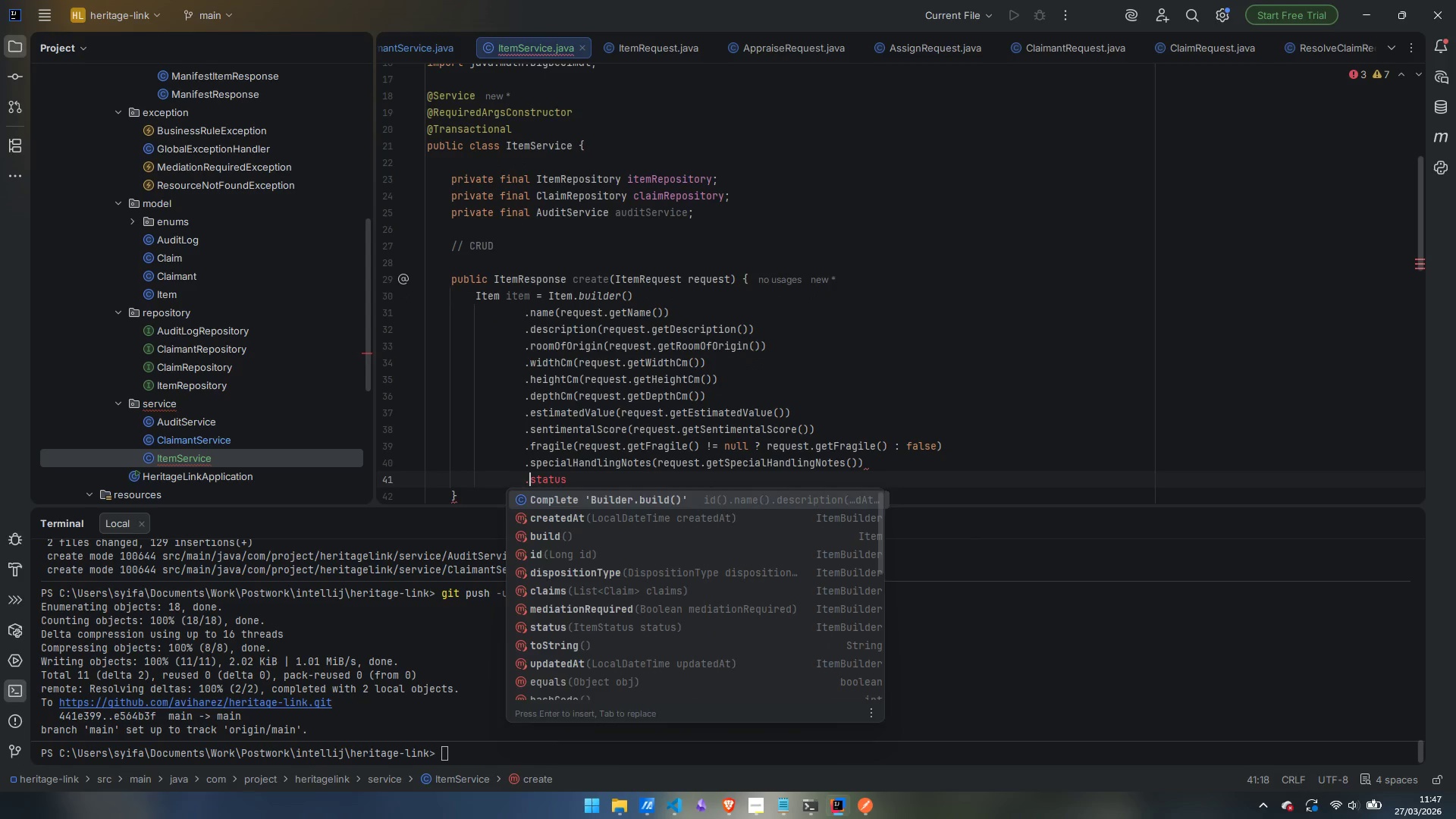 
key(Control+ControlLeft)
 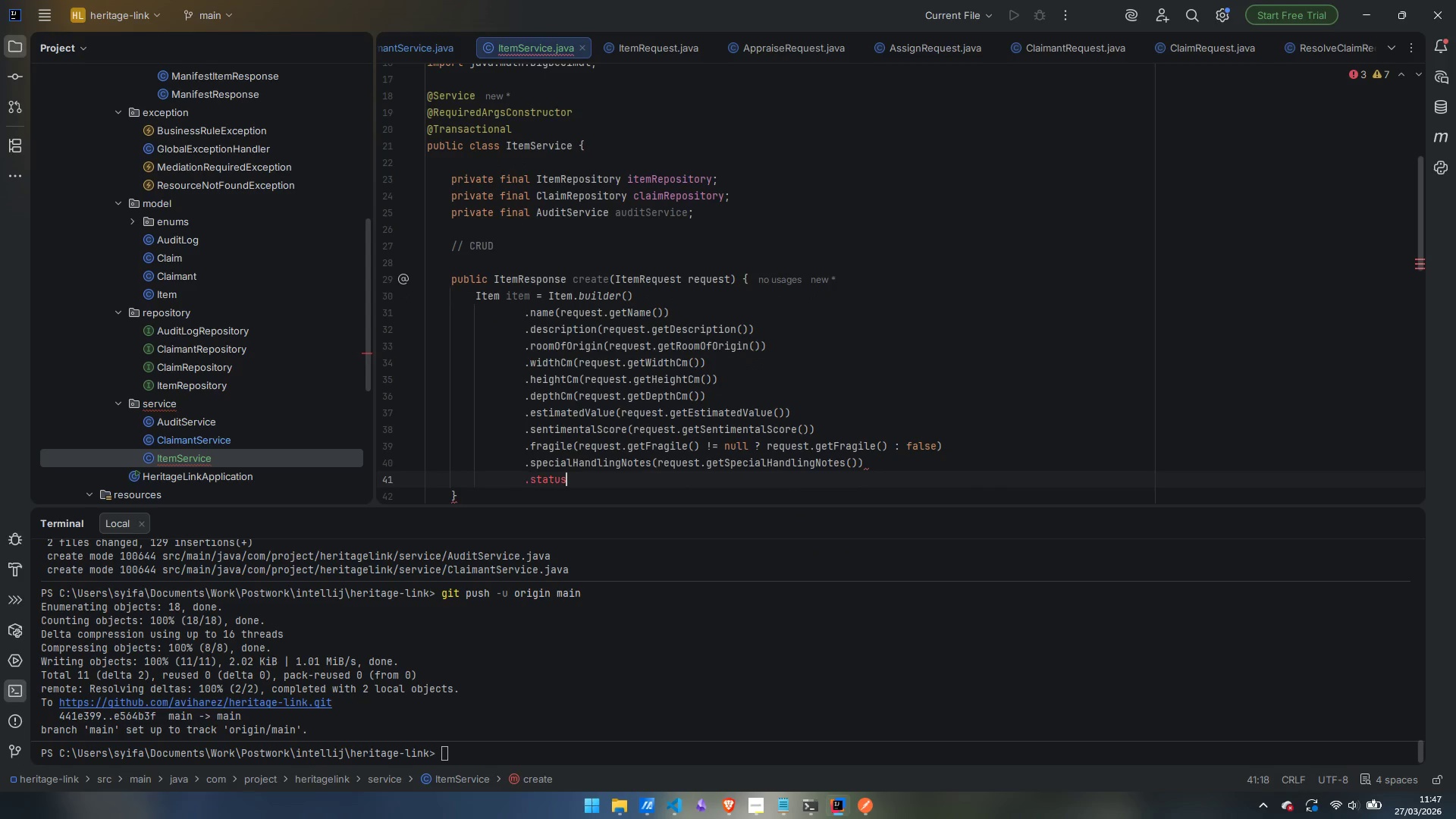 
key(Control+ArrowRight)
 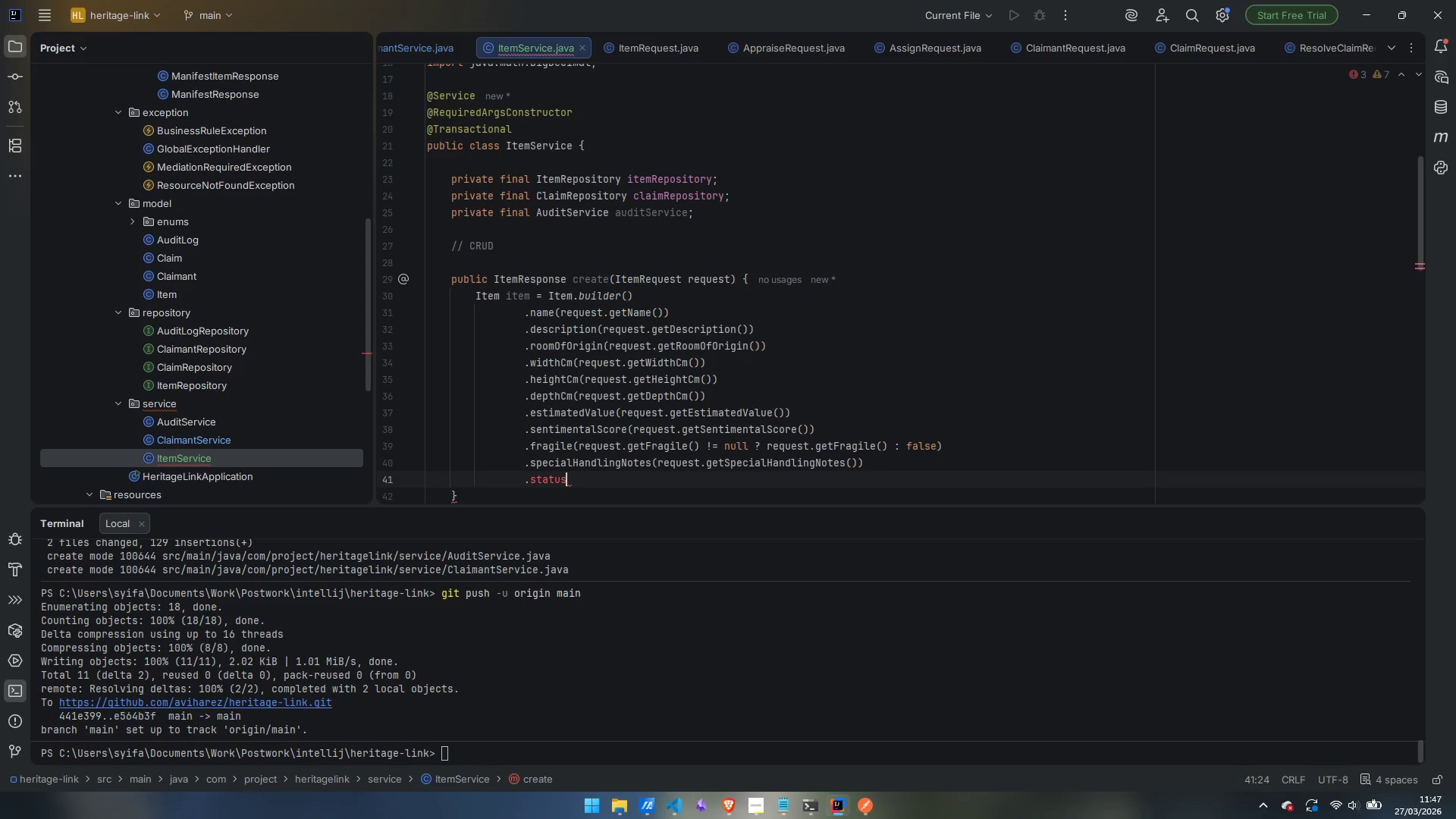 
type((ItemStatus)
 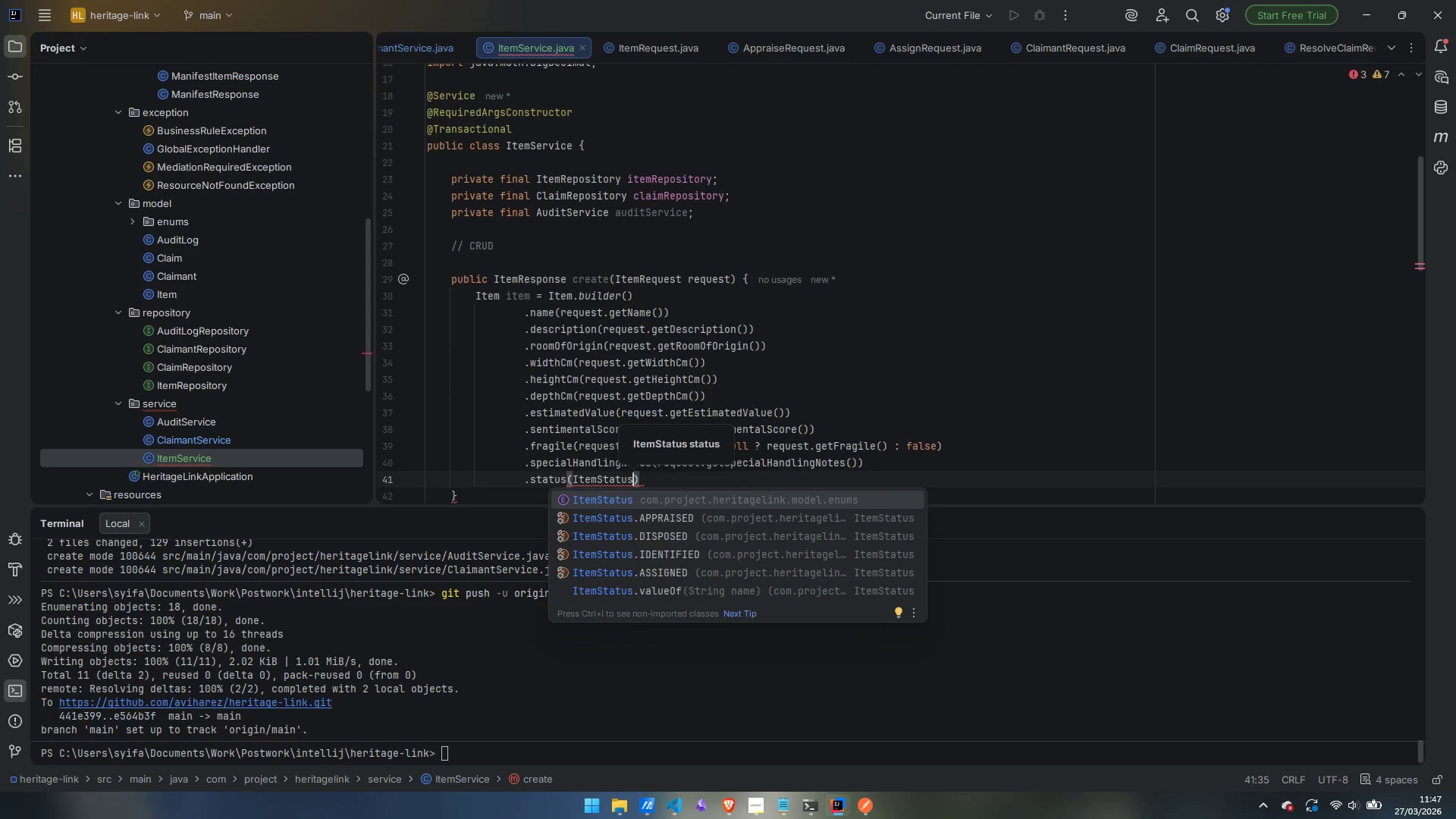 
key(Enter)
 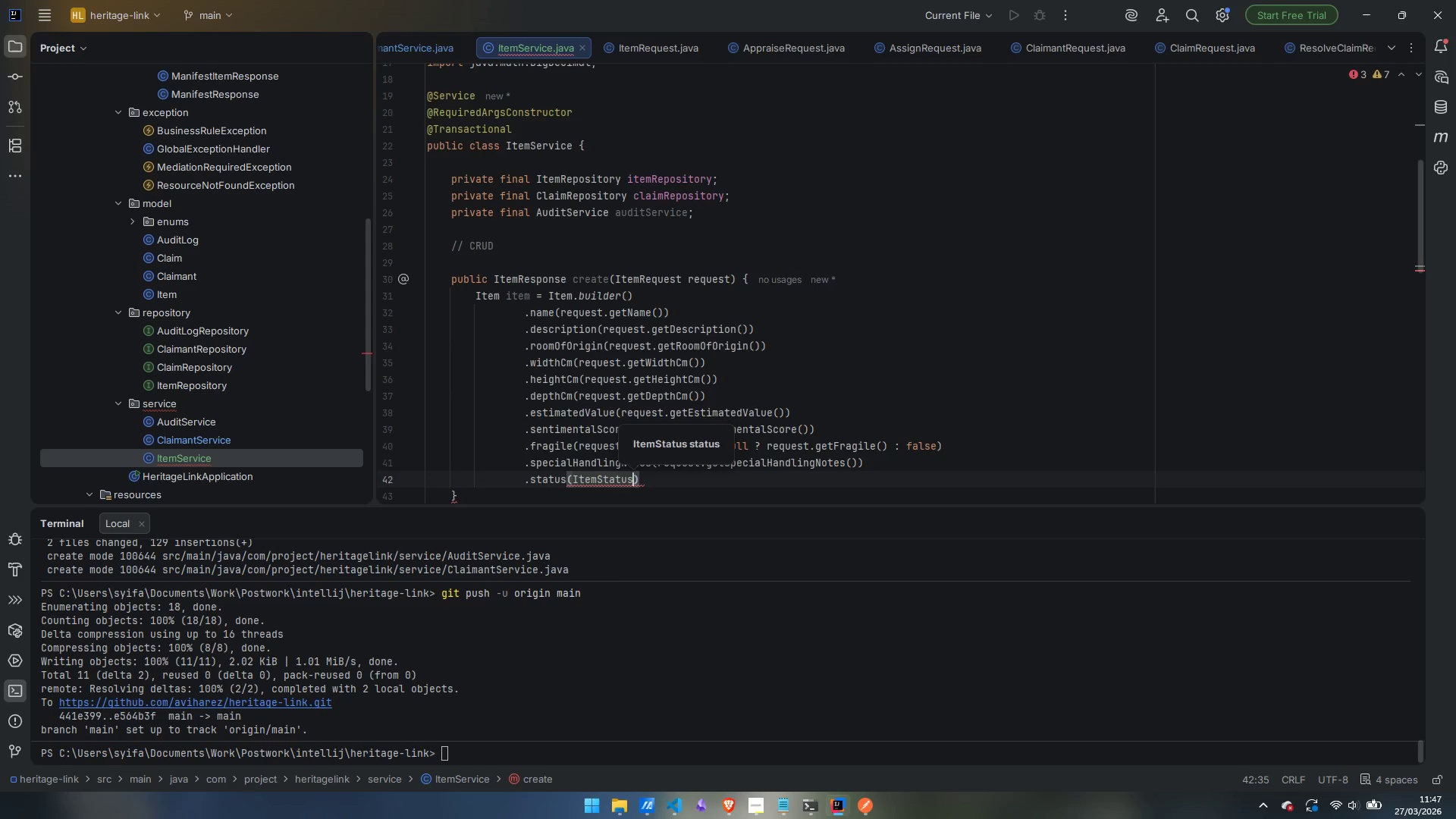 
type(.IDENTIFIED)
 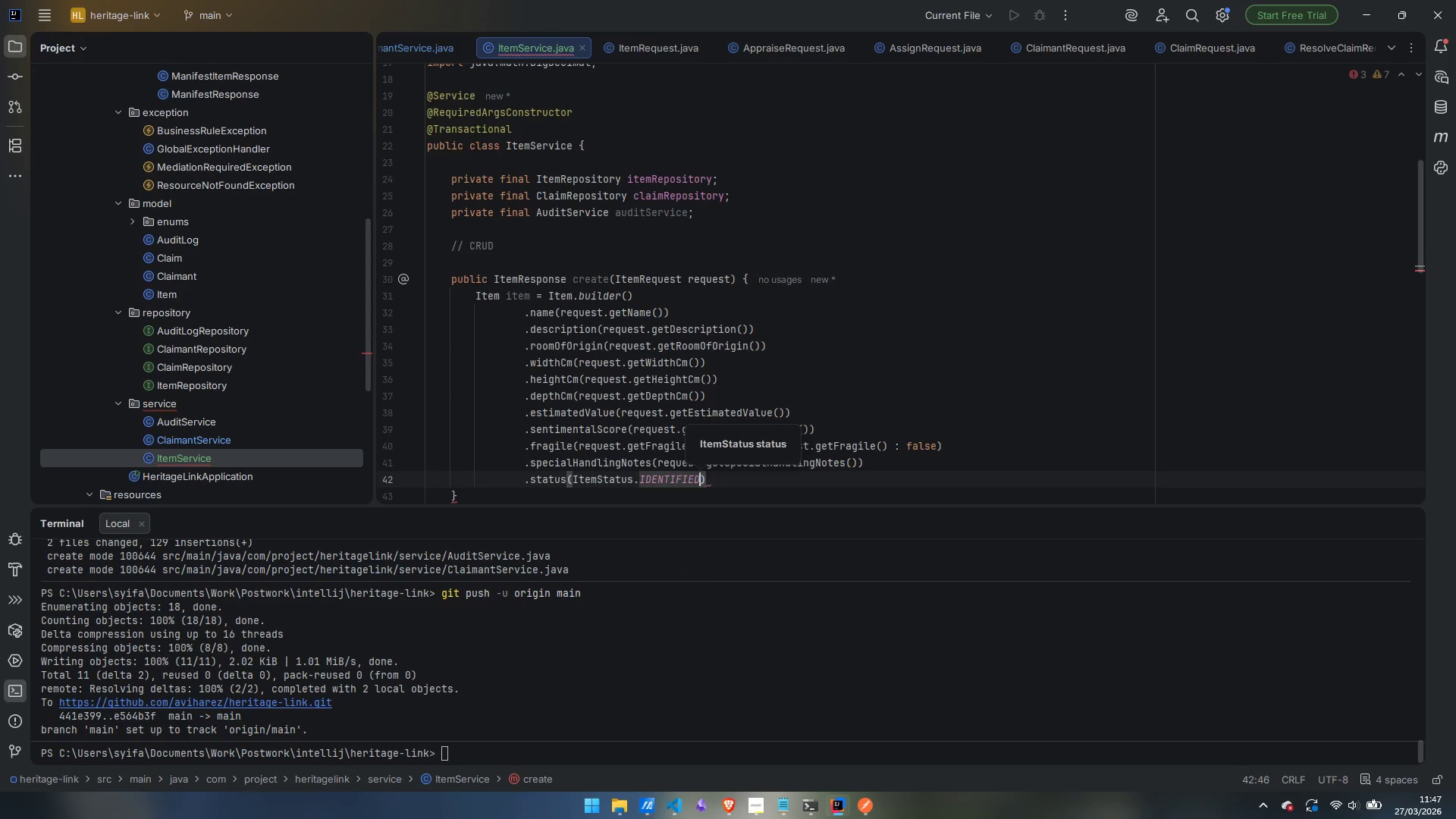 
key(ArrowRight)
 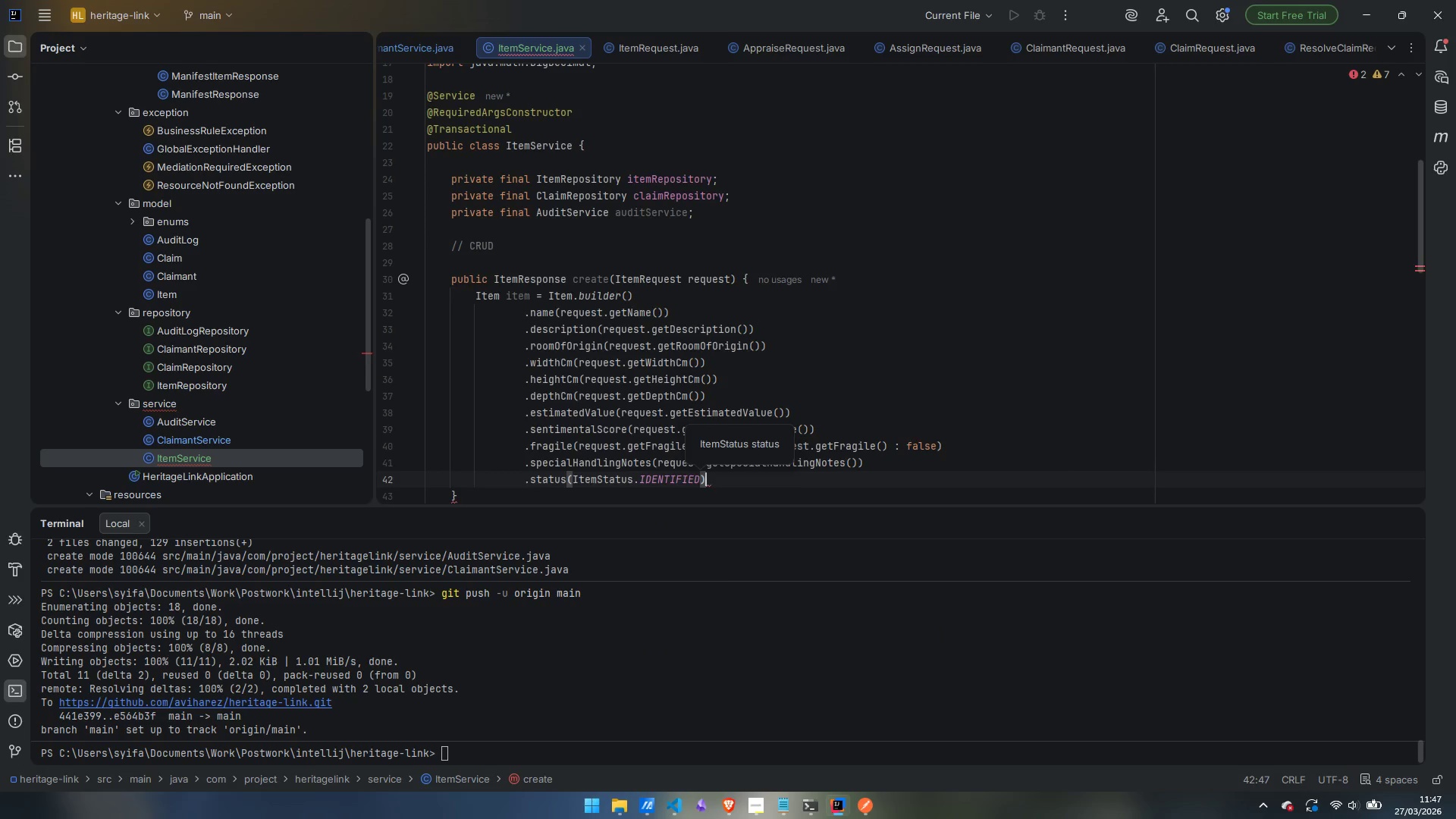 
key(Enter)
 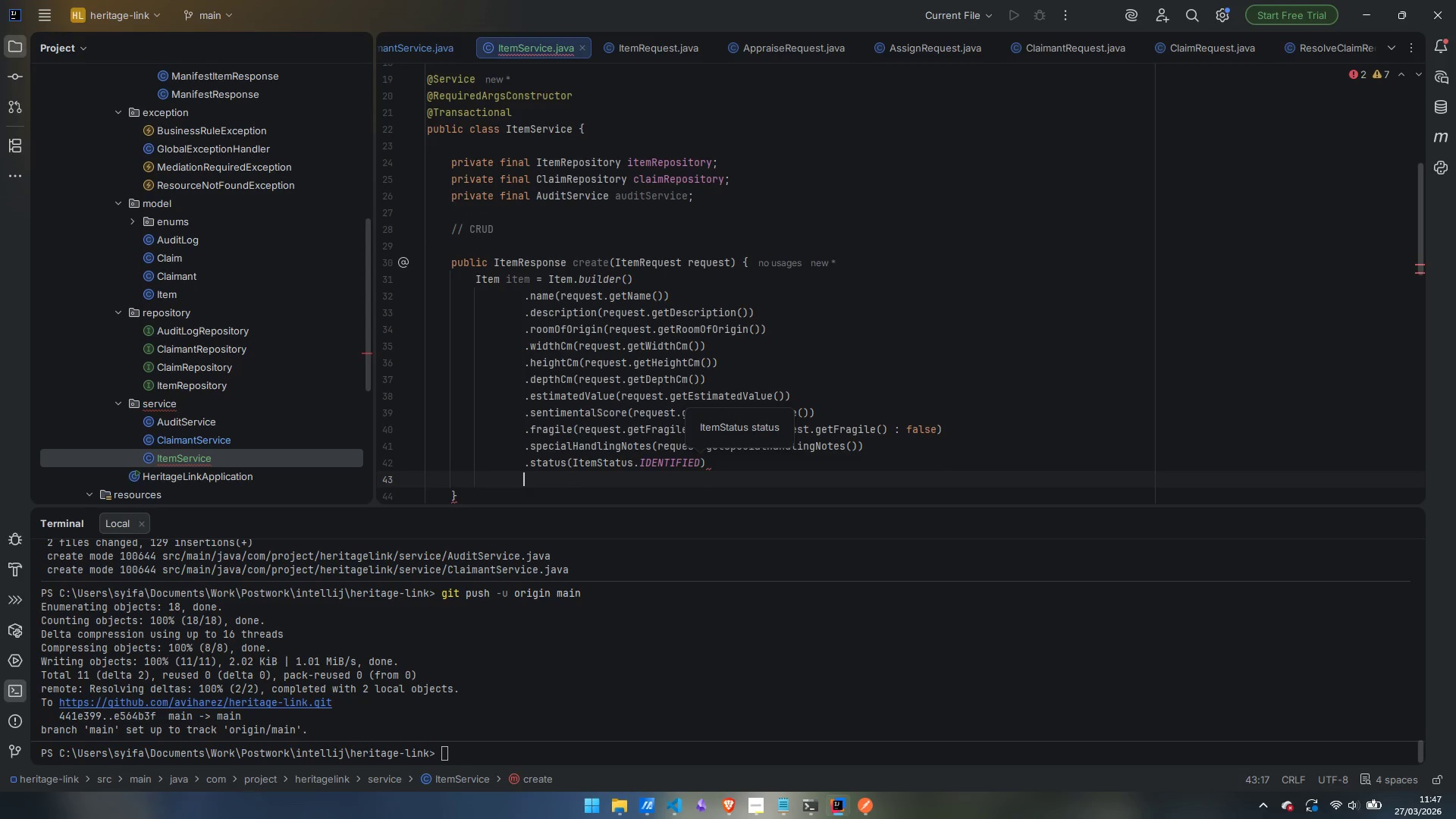 
type(.medua)
key(Backspace)
key(Backspace)
type(iationReques)
key(Backspace)
key(Backspace)
type(ired)
 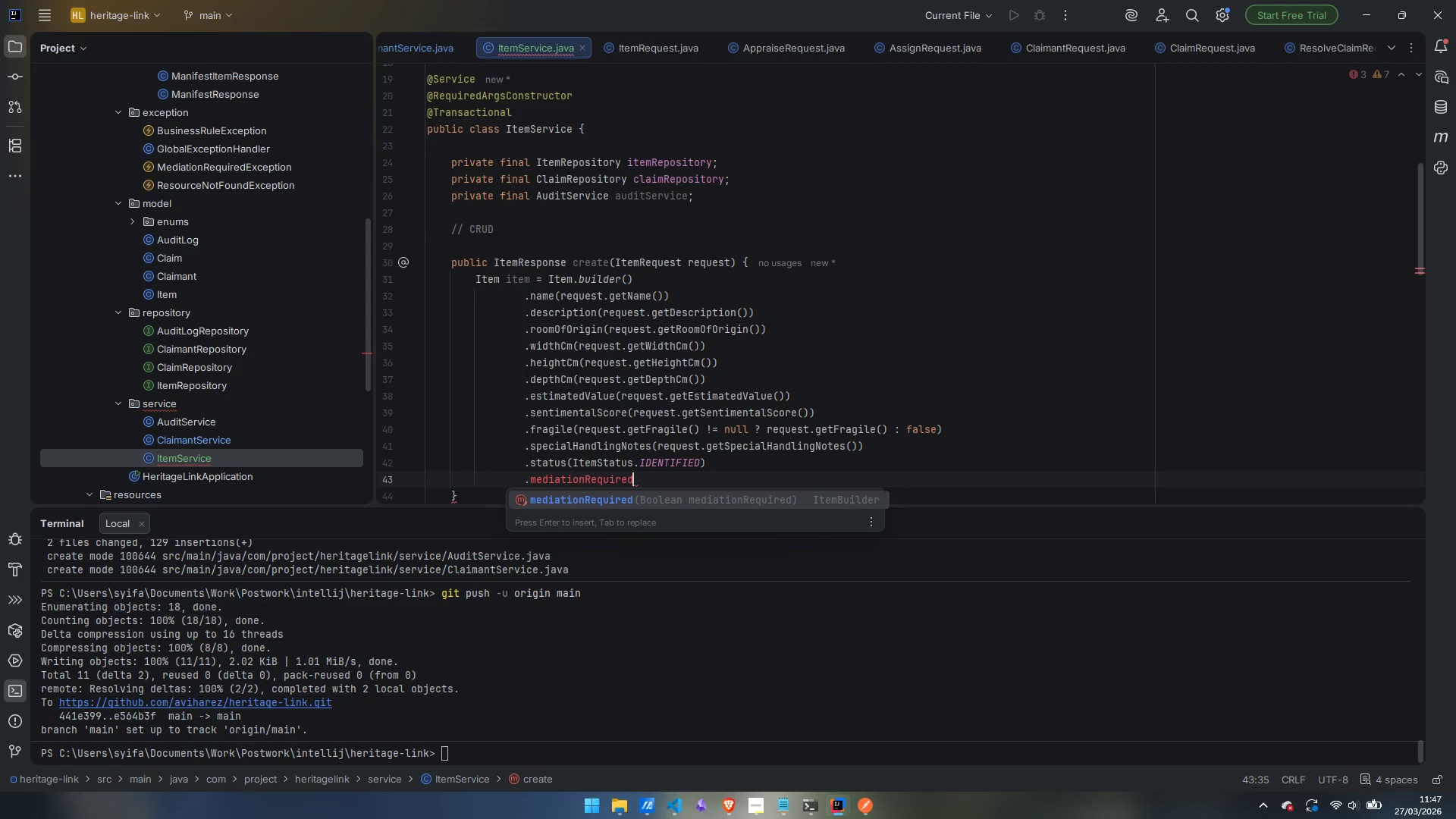 
key(Enter)
 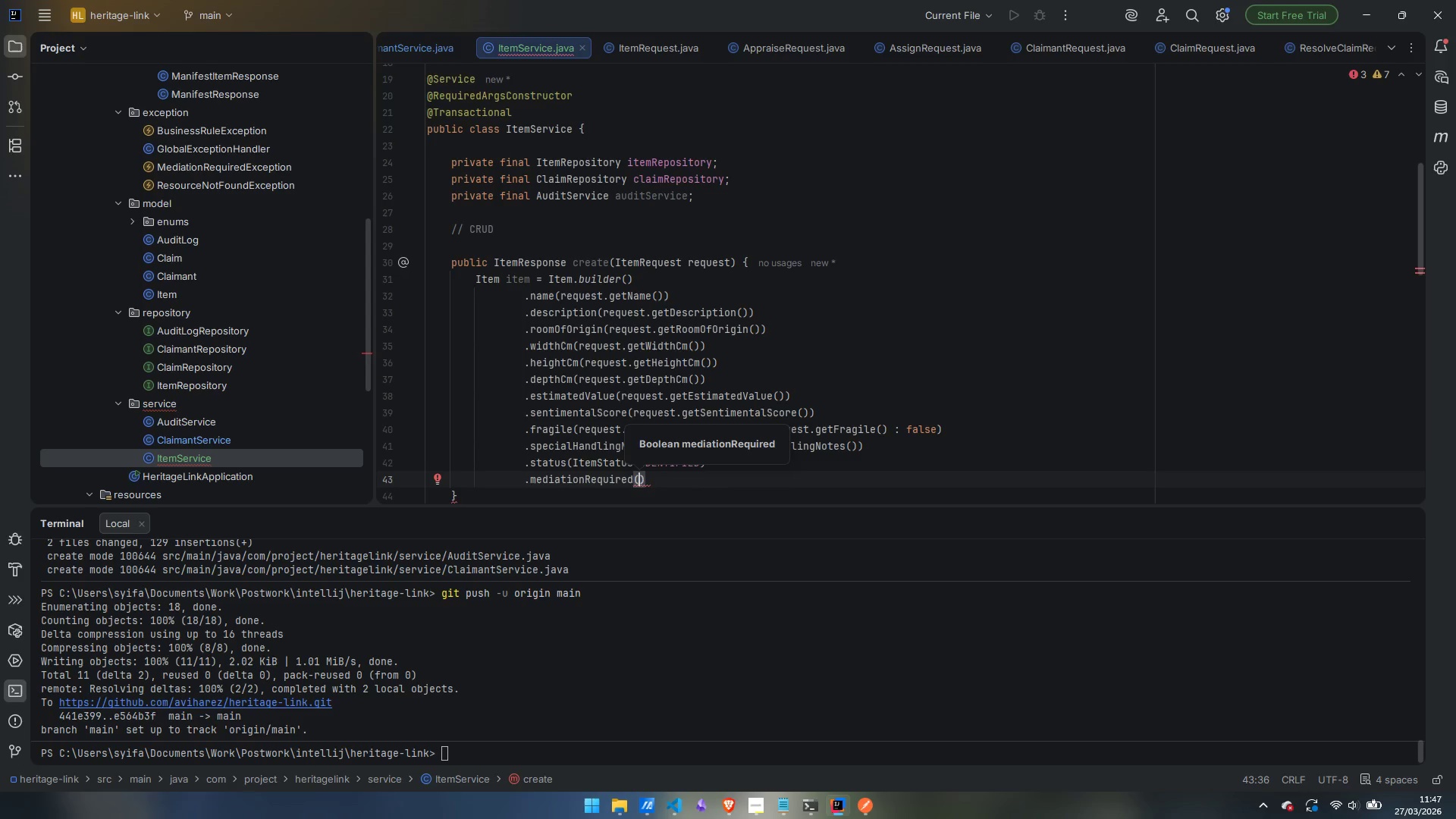 
type(false)
 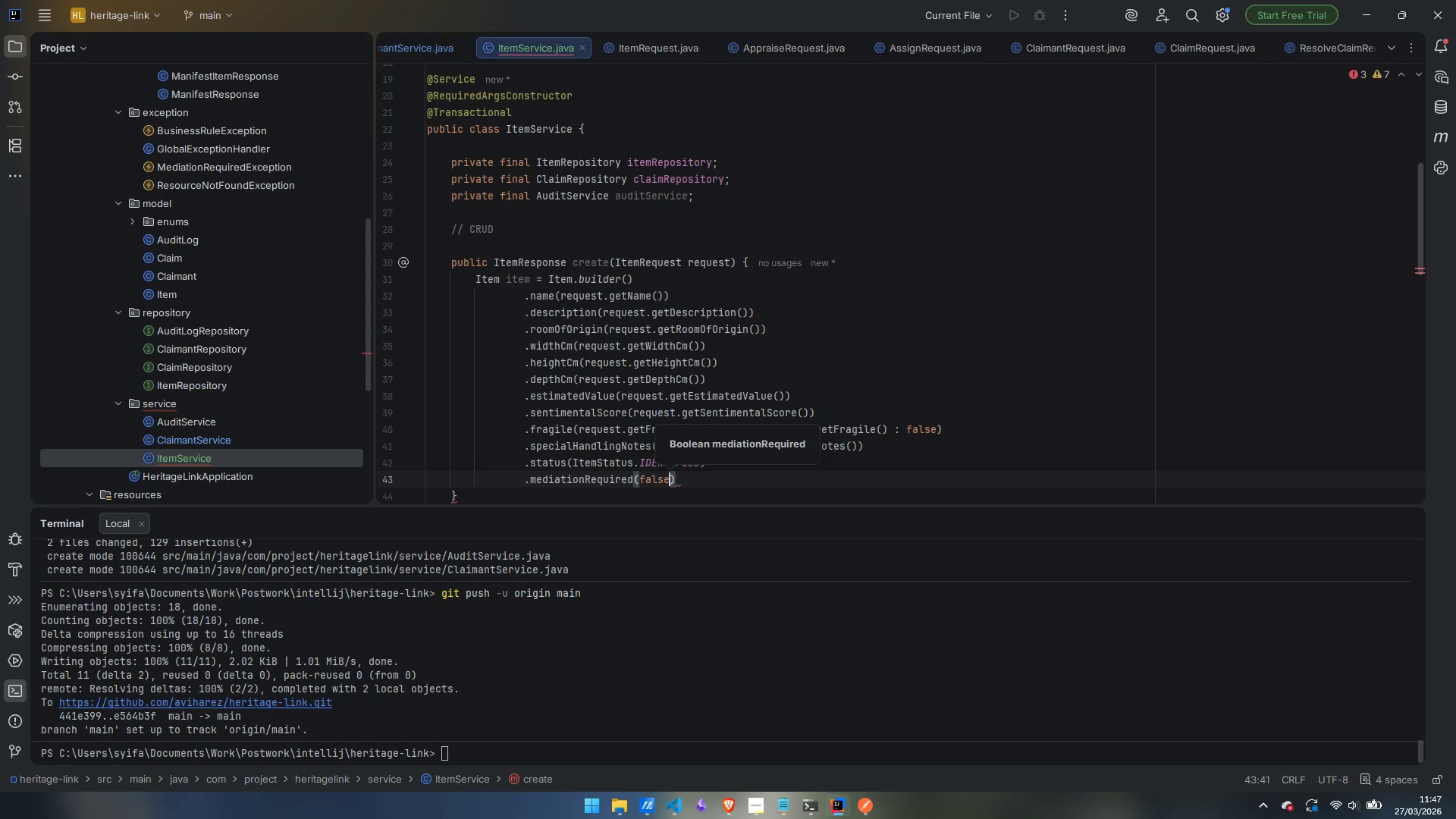 
key(ArrowRight)
 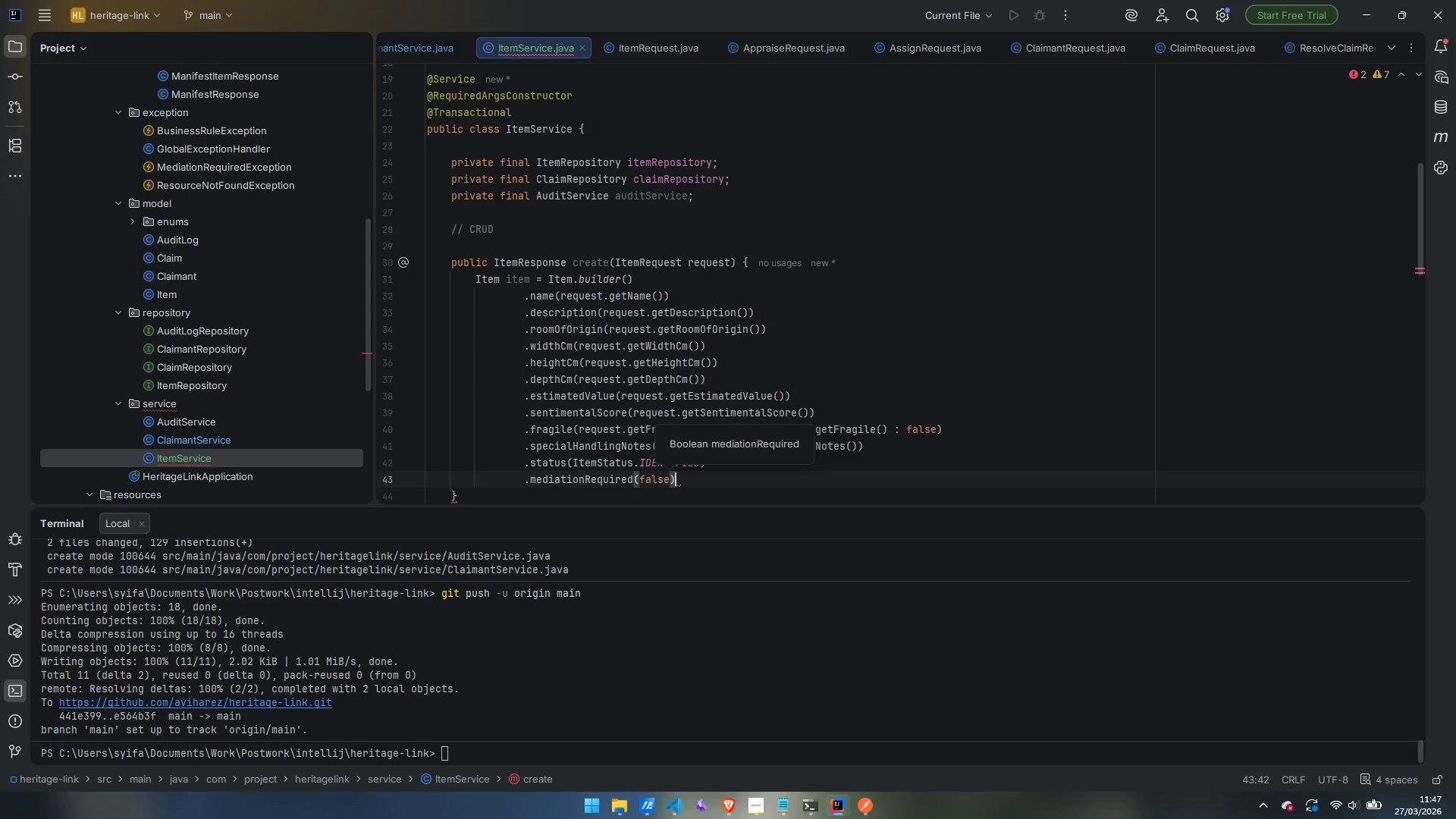 
key(Enter)
 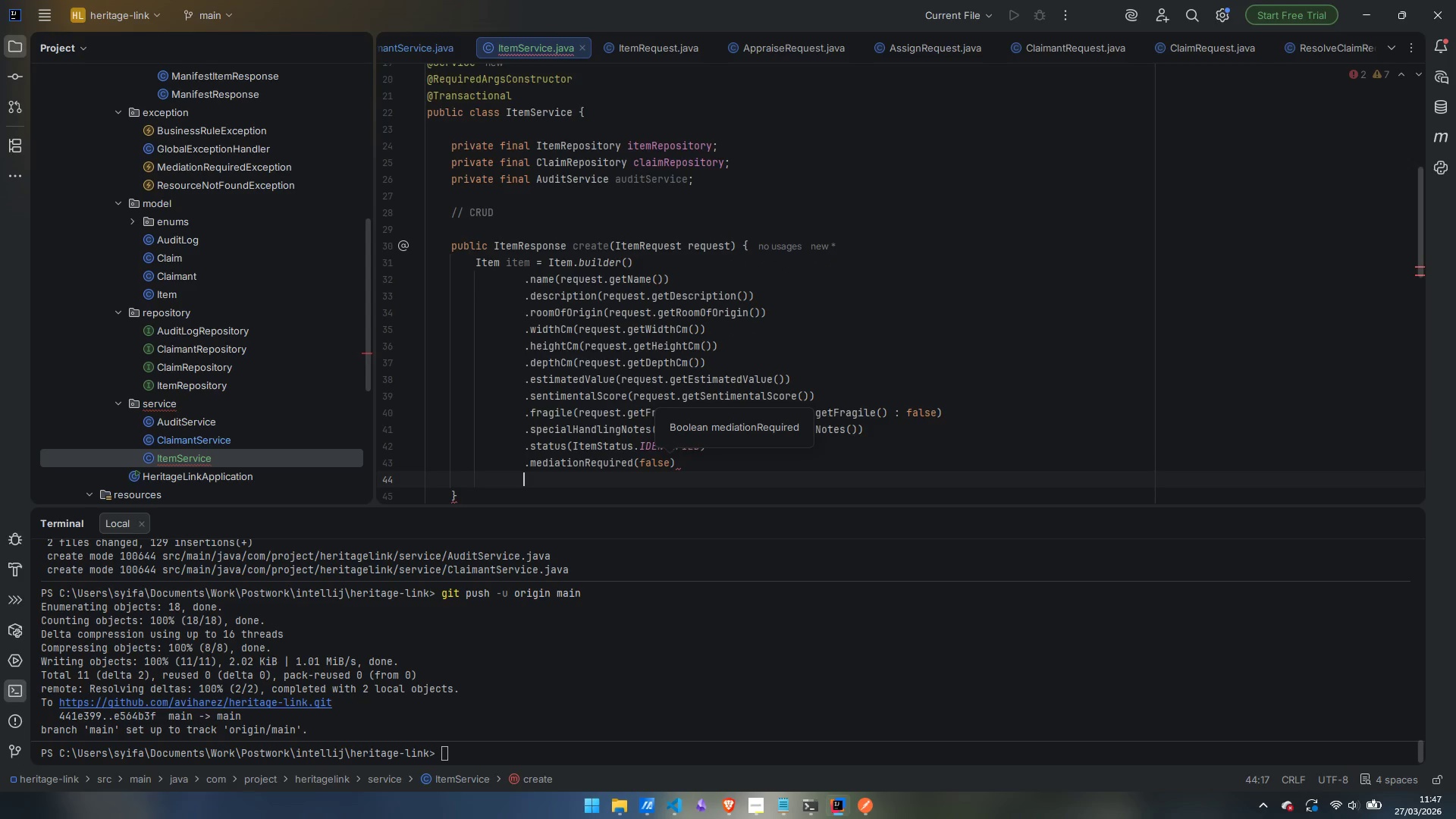 
type(.build)
 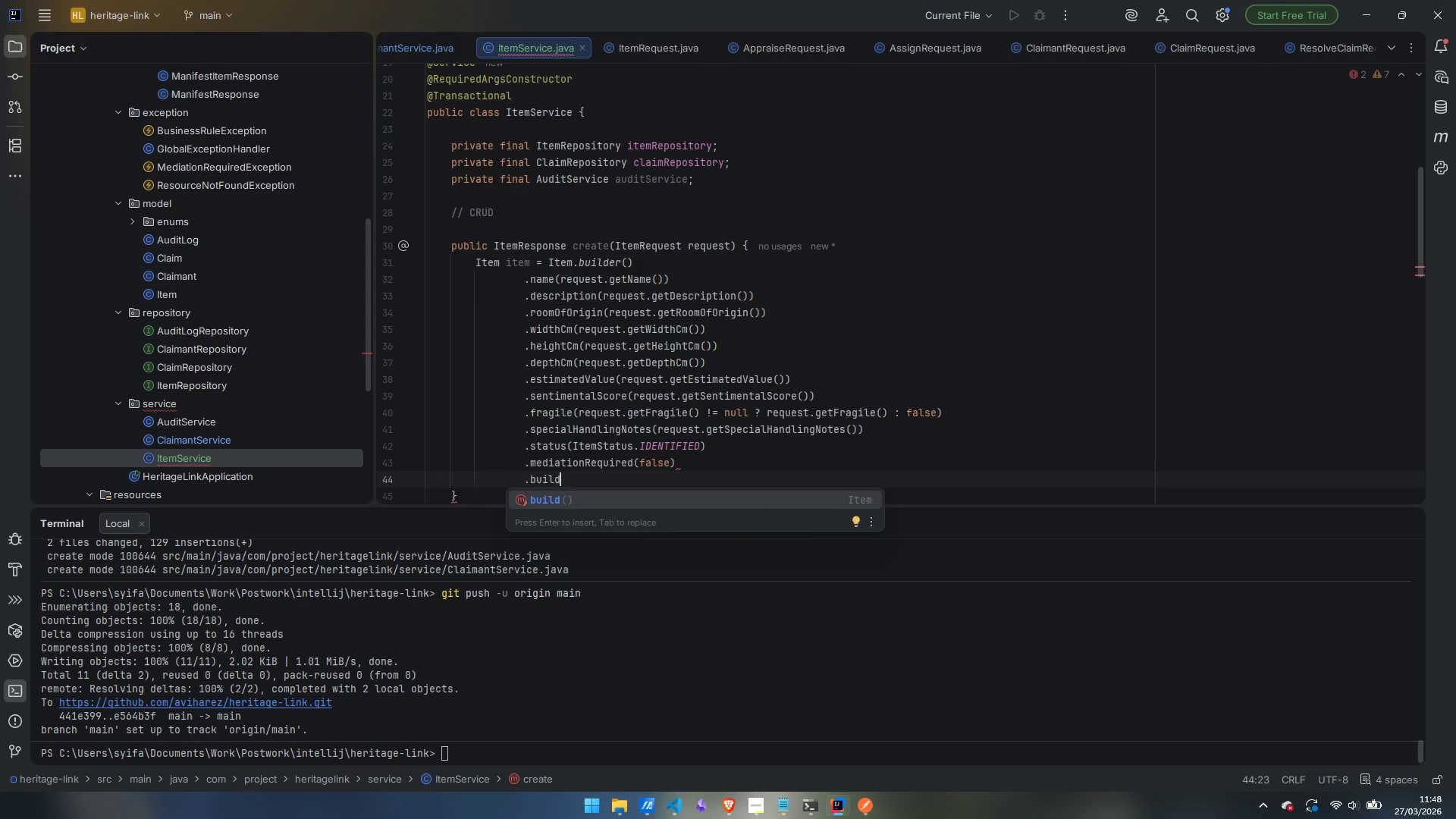 
key(Enter)
 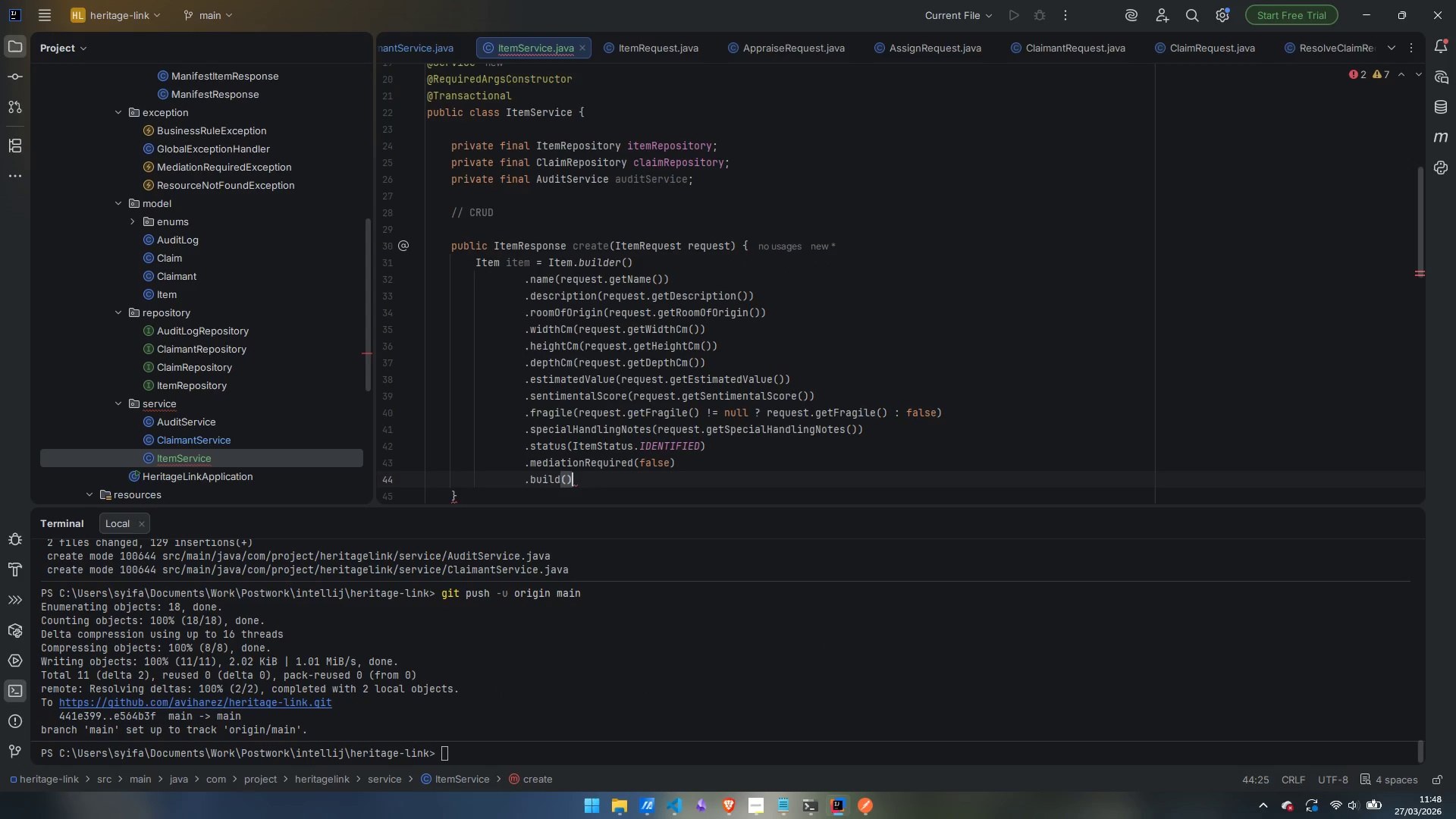 
key(Semicolon)
 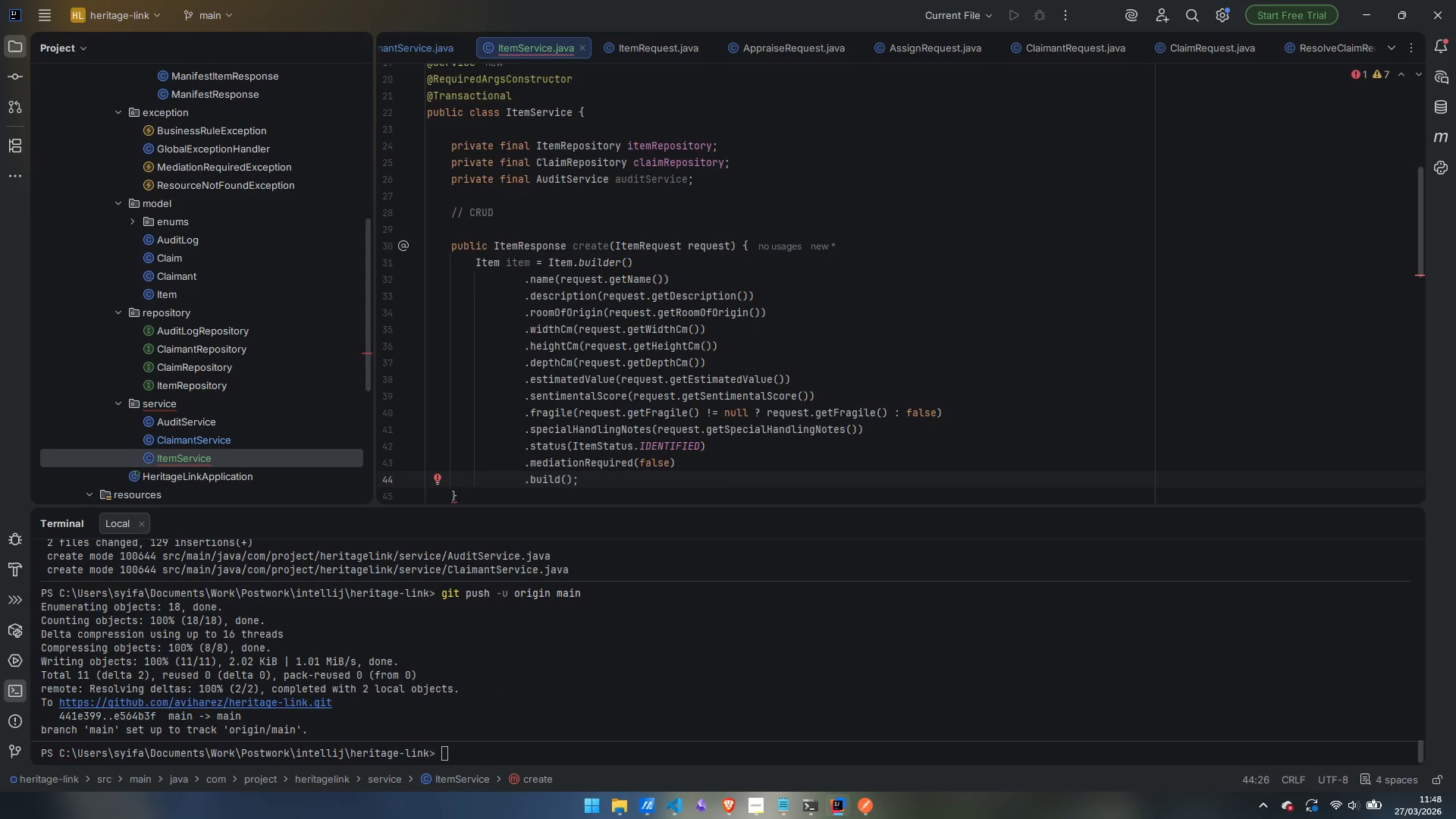 
key(Enter)
 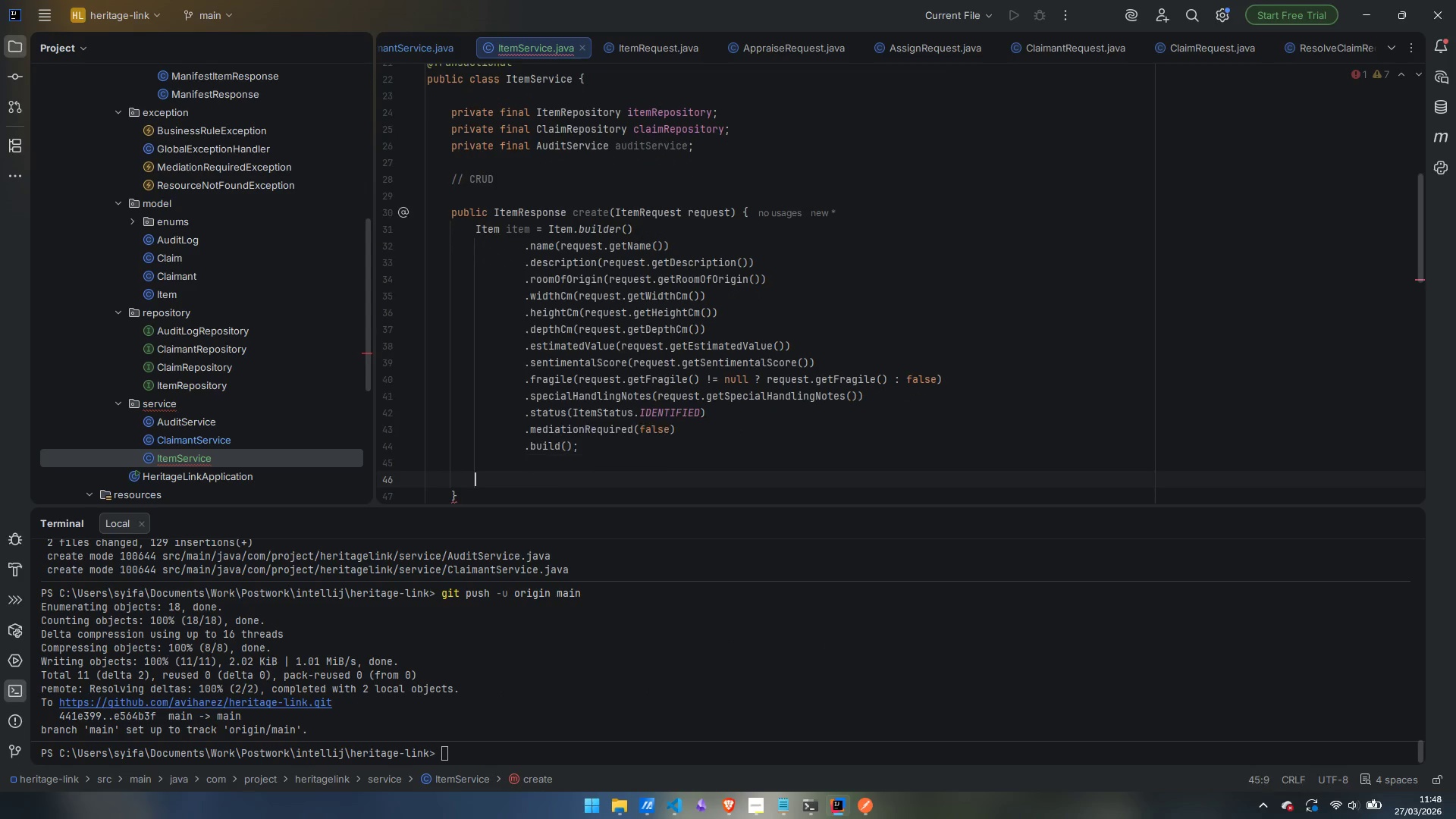 
key(Enter)
 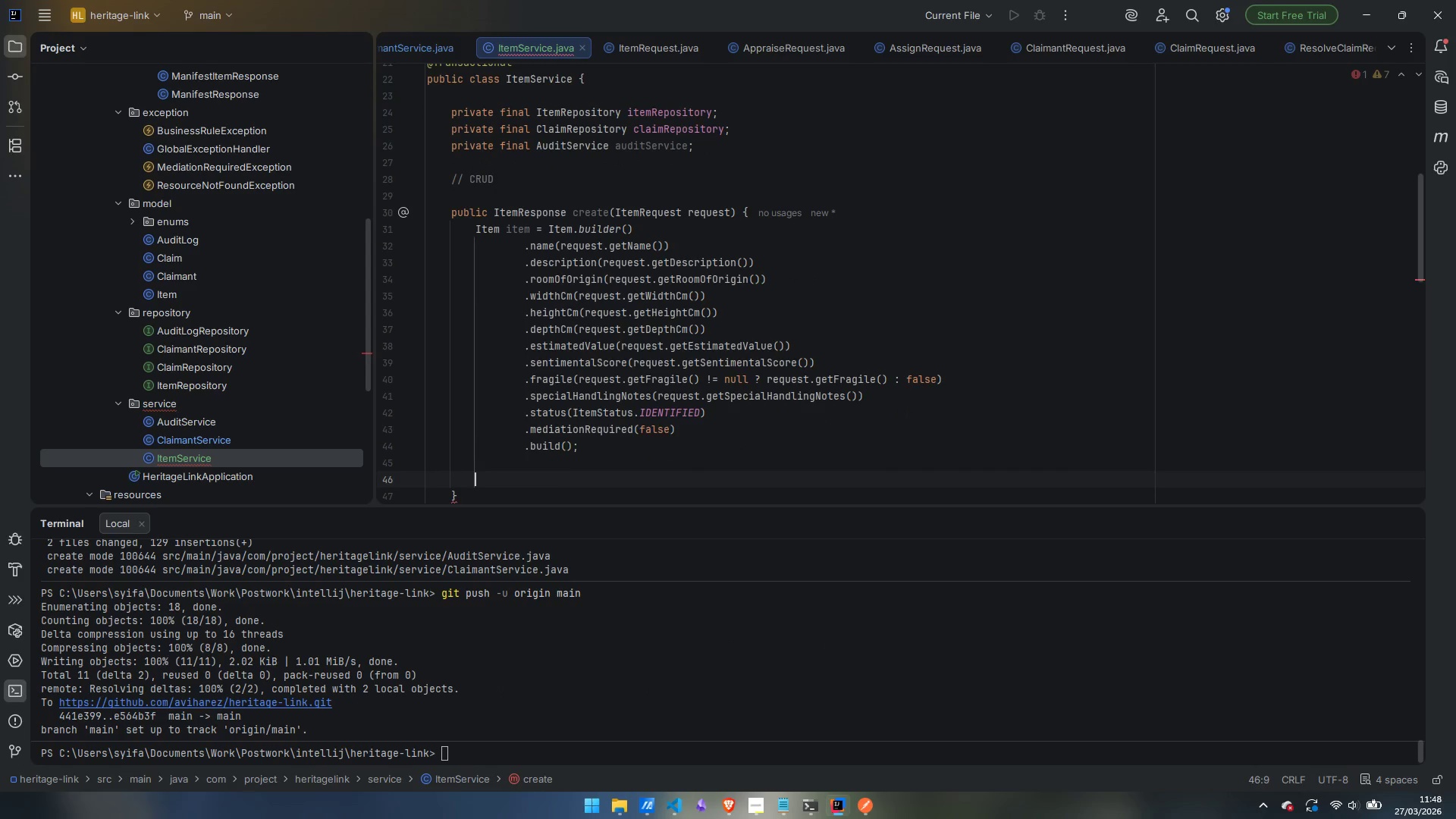 
type(Item saved = itemReq)
key(Backspace)
type(pository)
 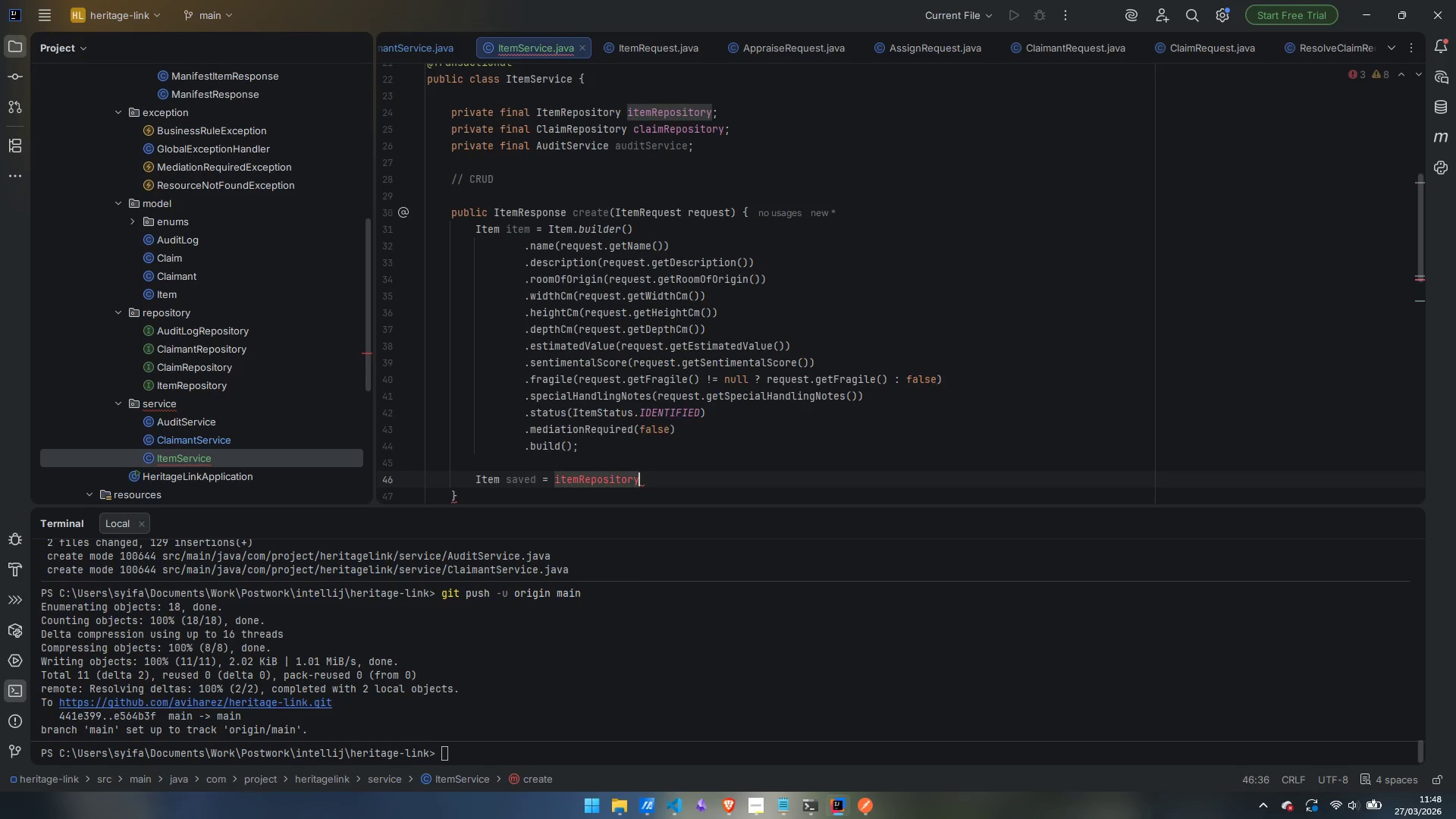 
key(Enter)
 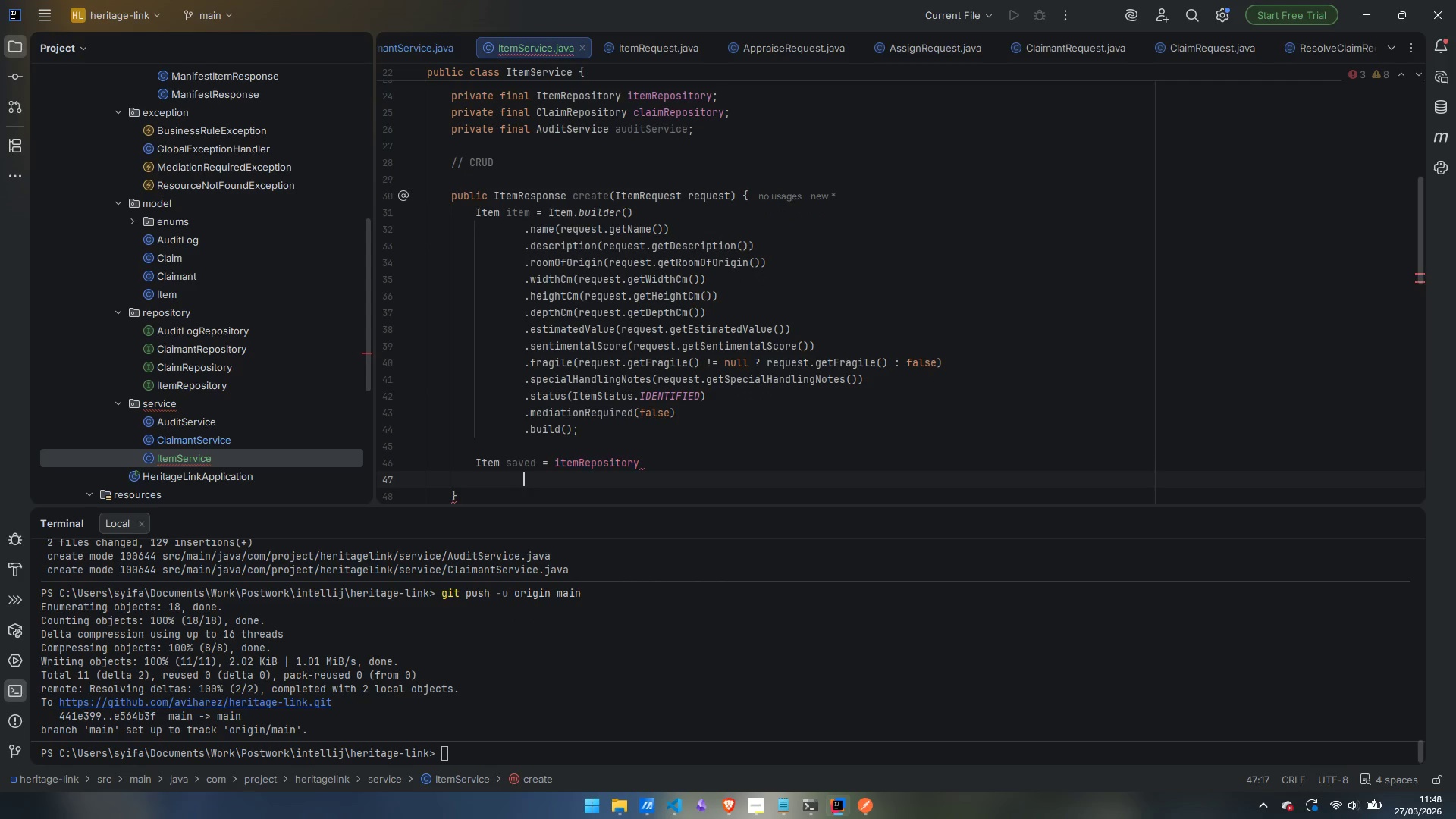 
key(Control+Backspace)
 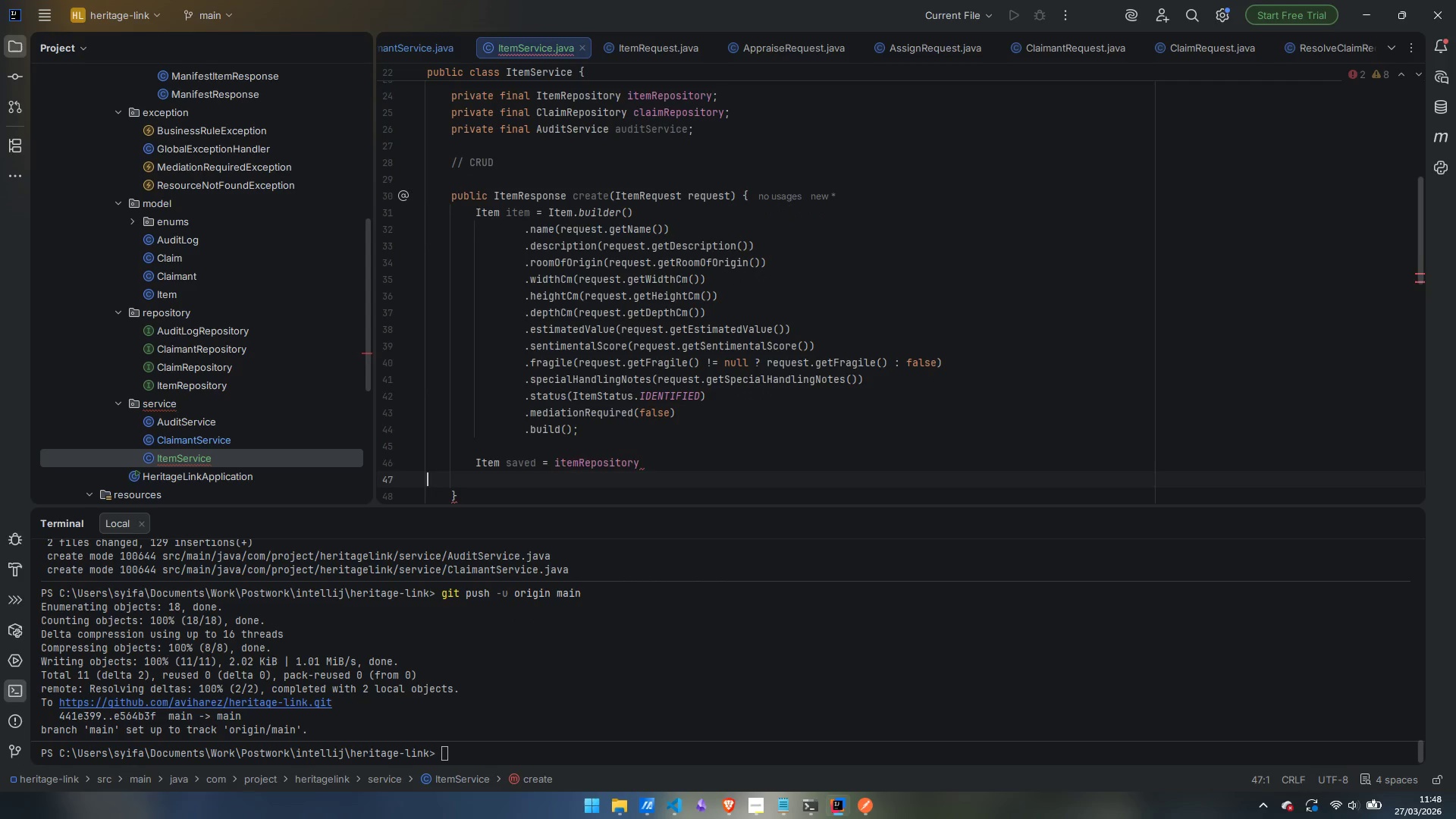 
key(Control+Backspace)
 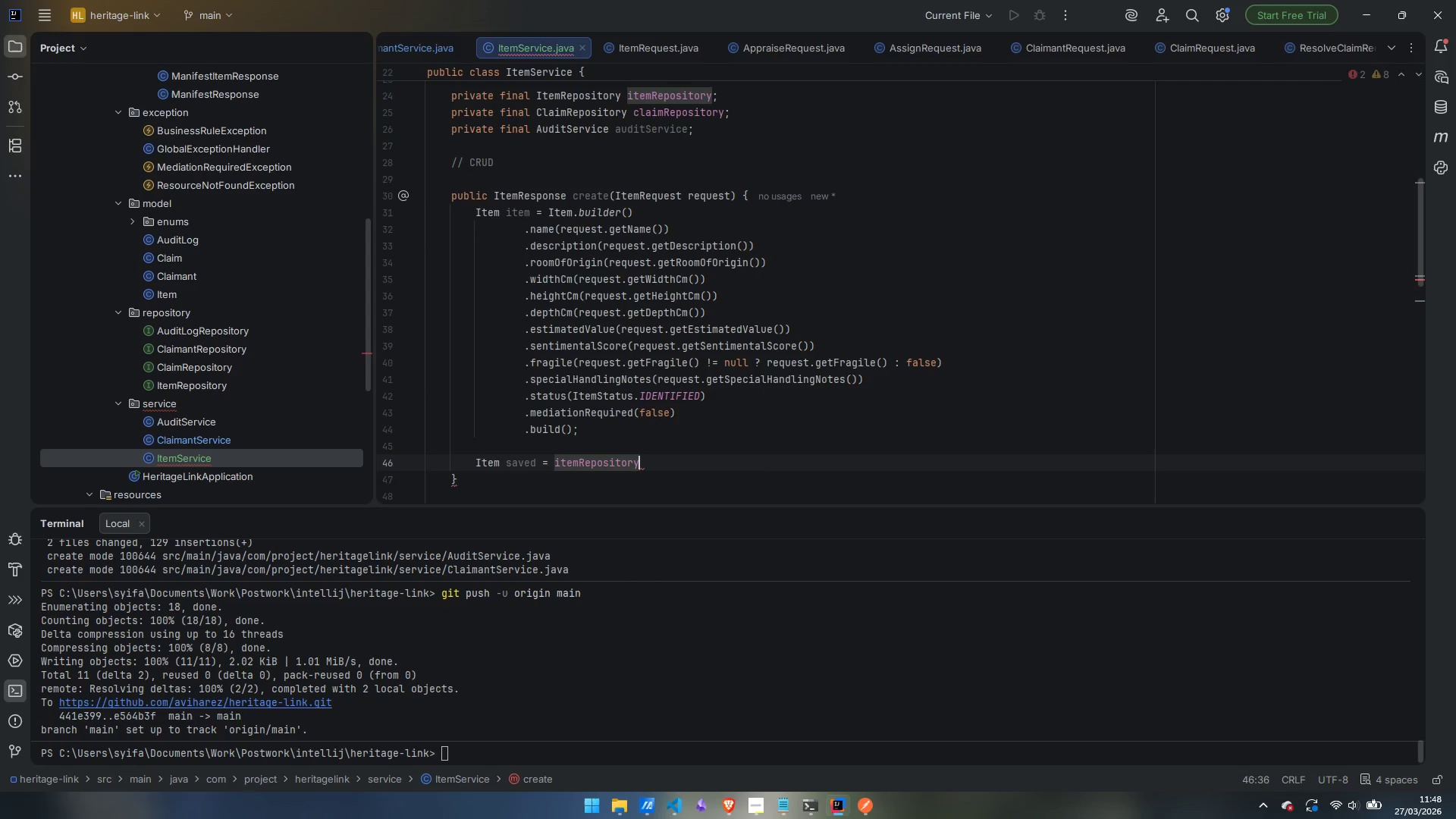 
type(.save)
 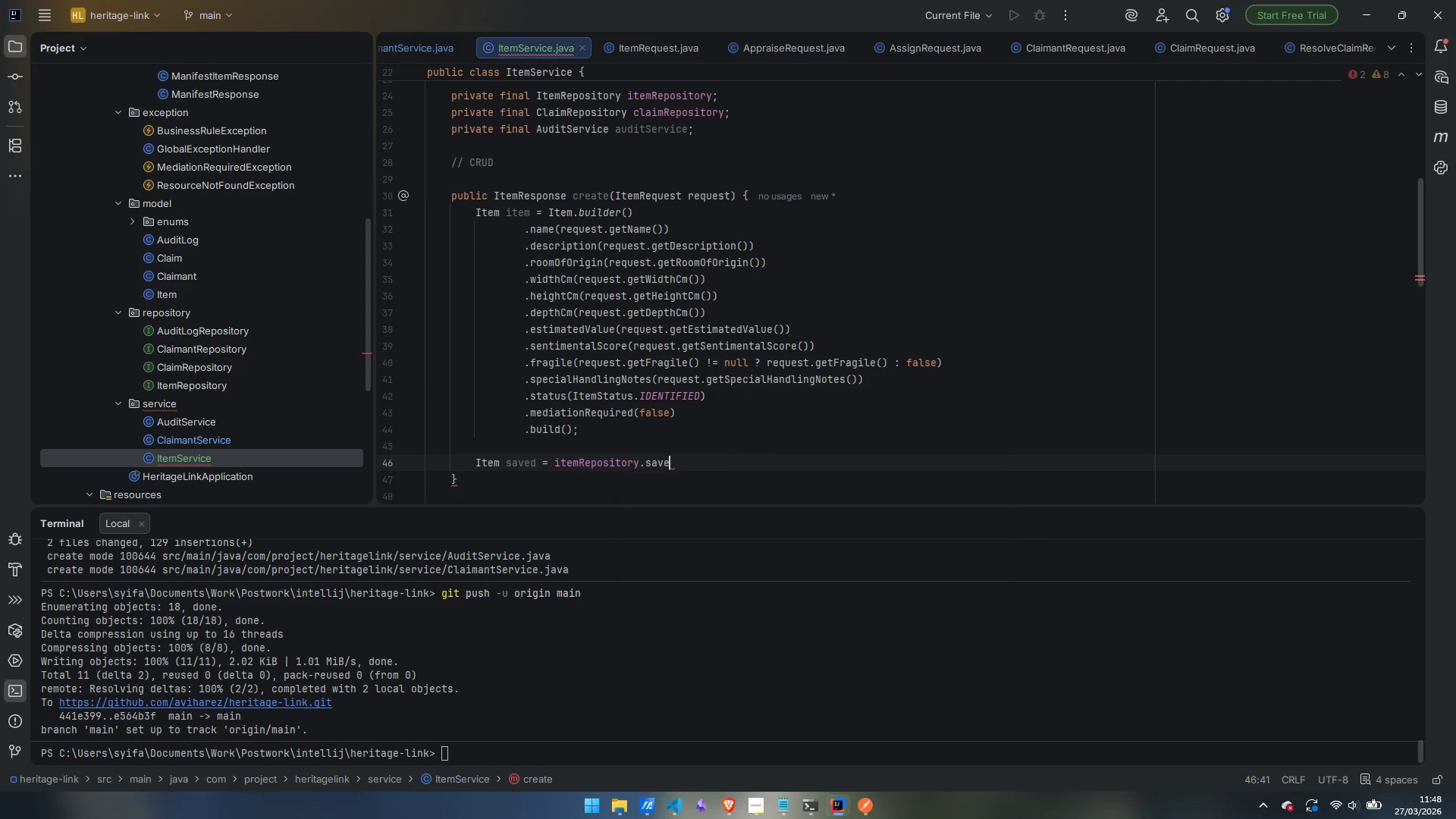 
key(Enter)
 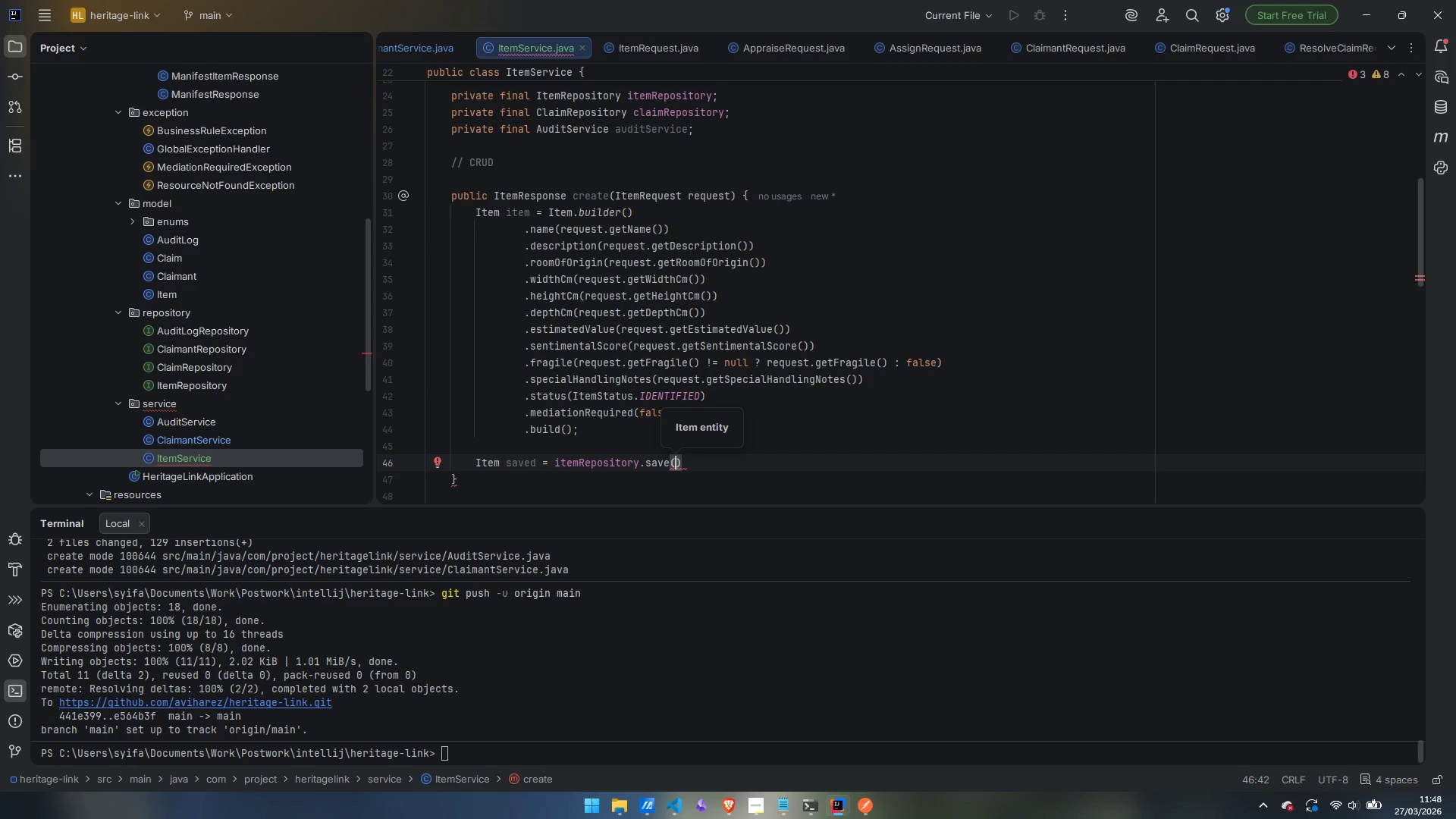 
type(item)
 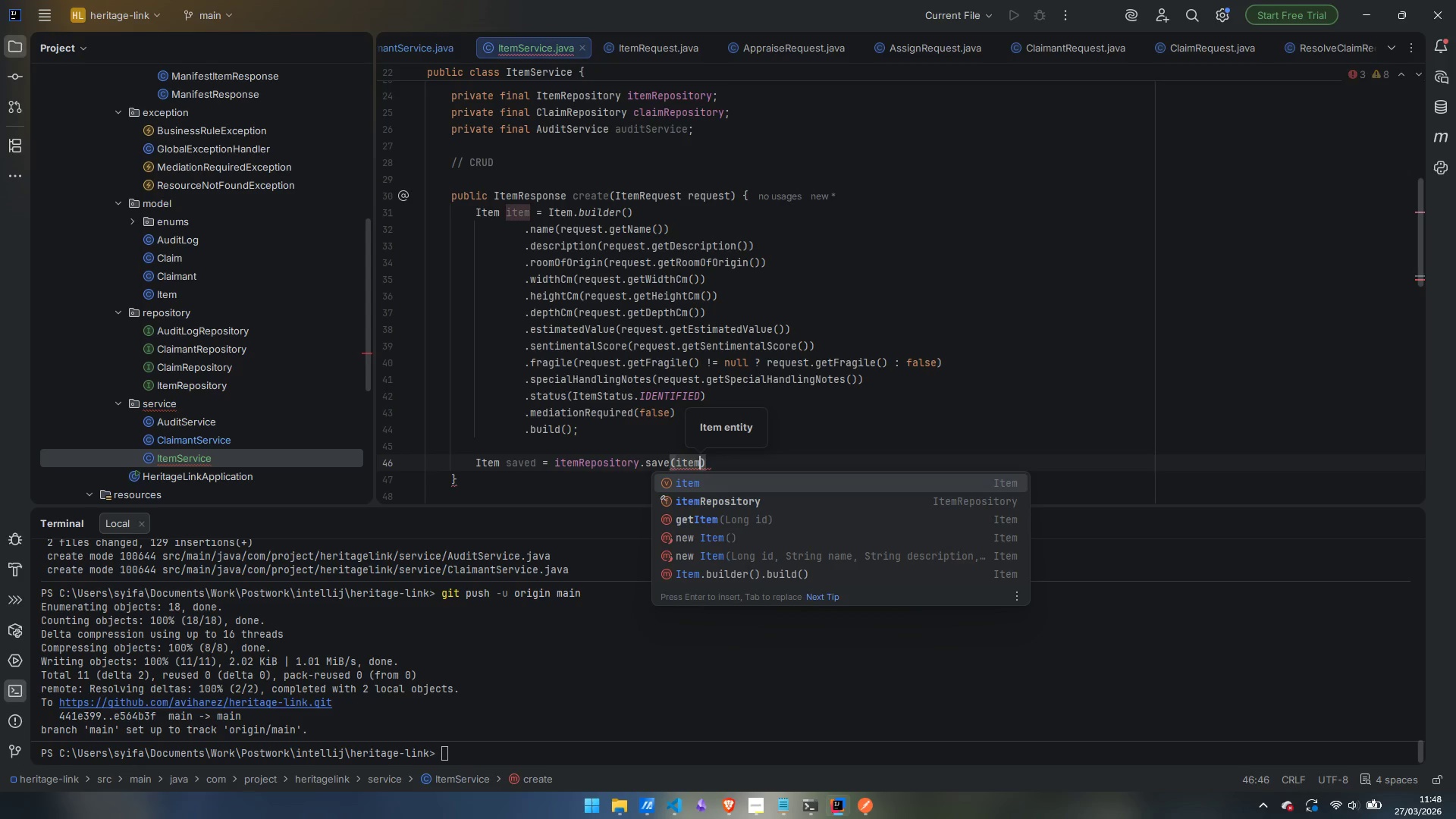 
key(ArrowRight)
 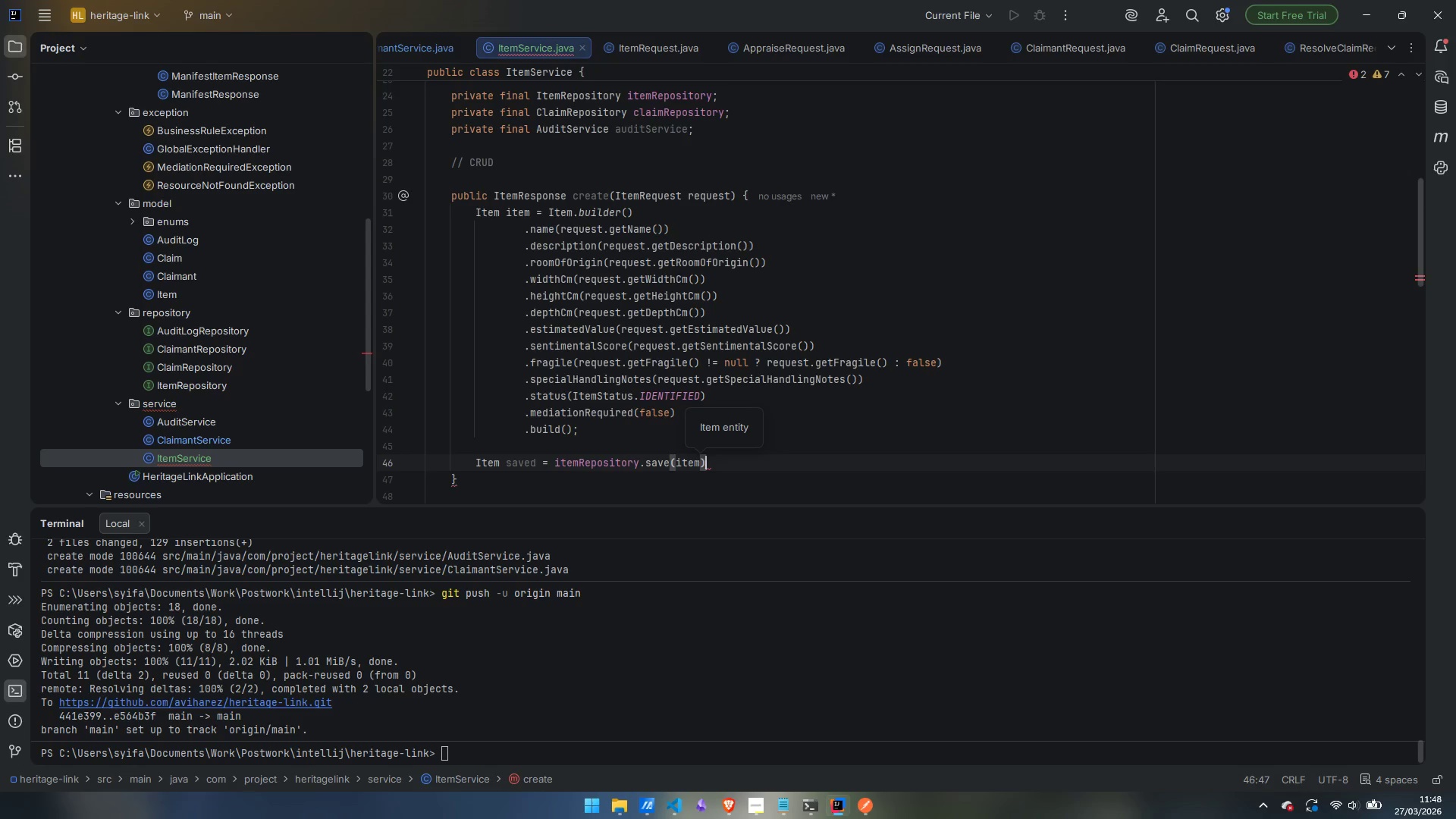 
key(Semicolon)
 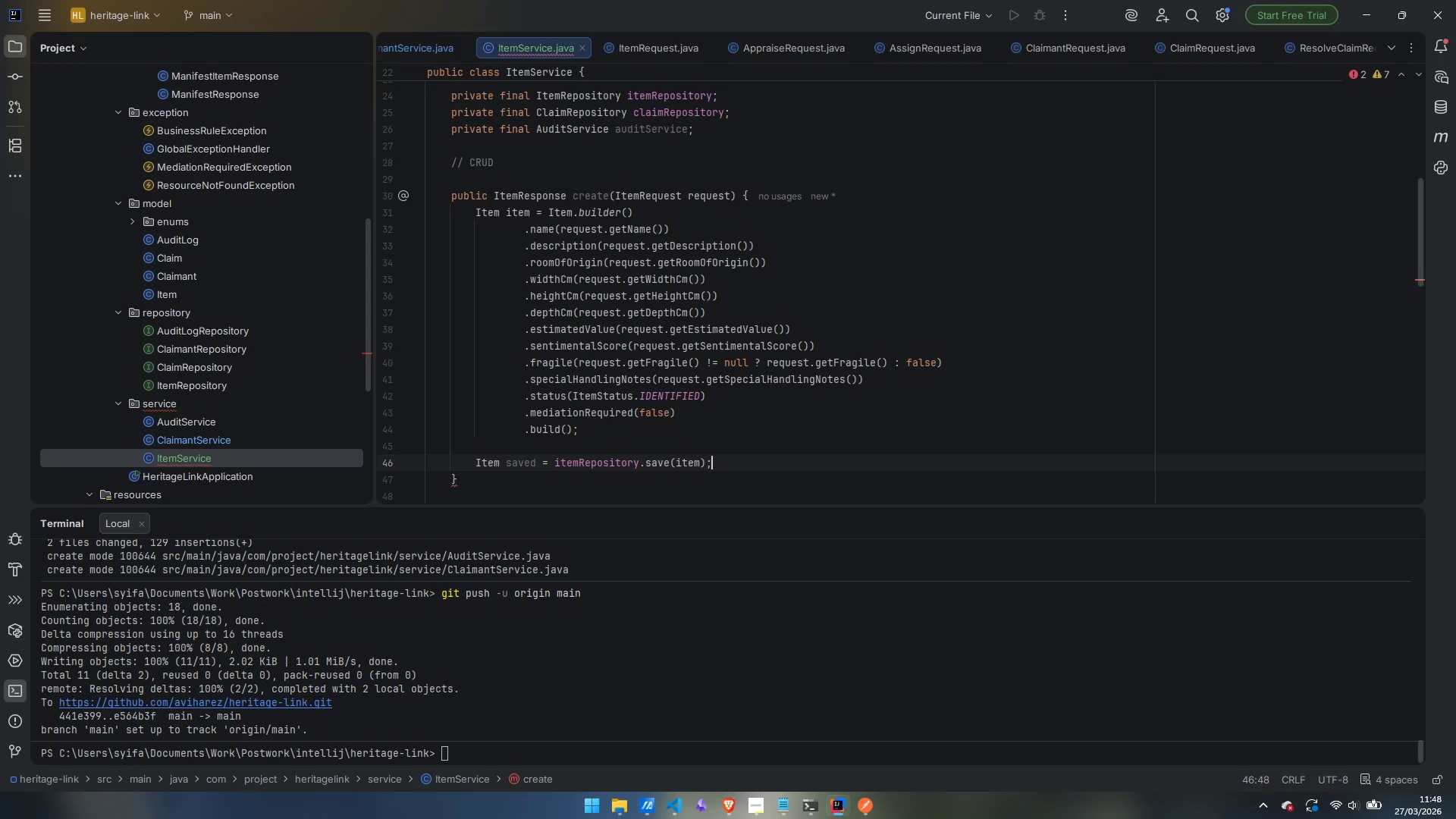 
key(Enter)
 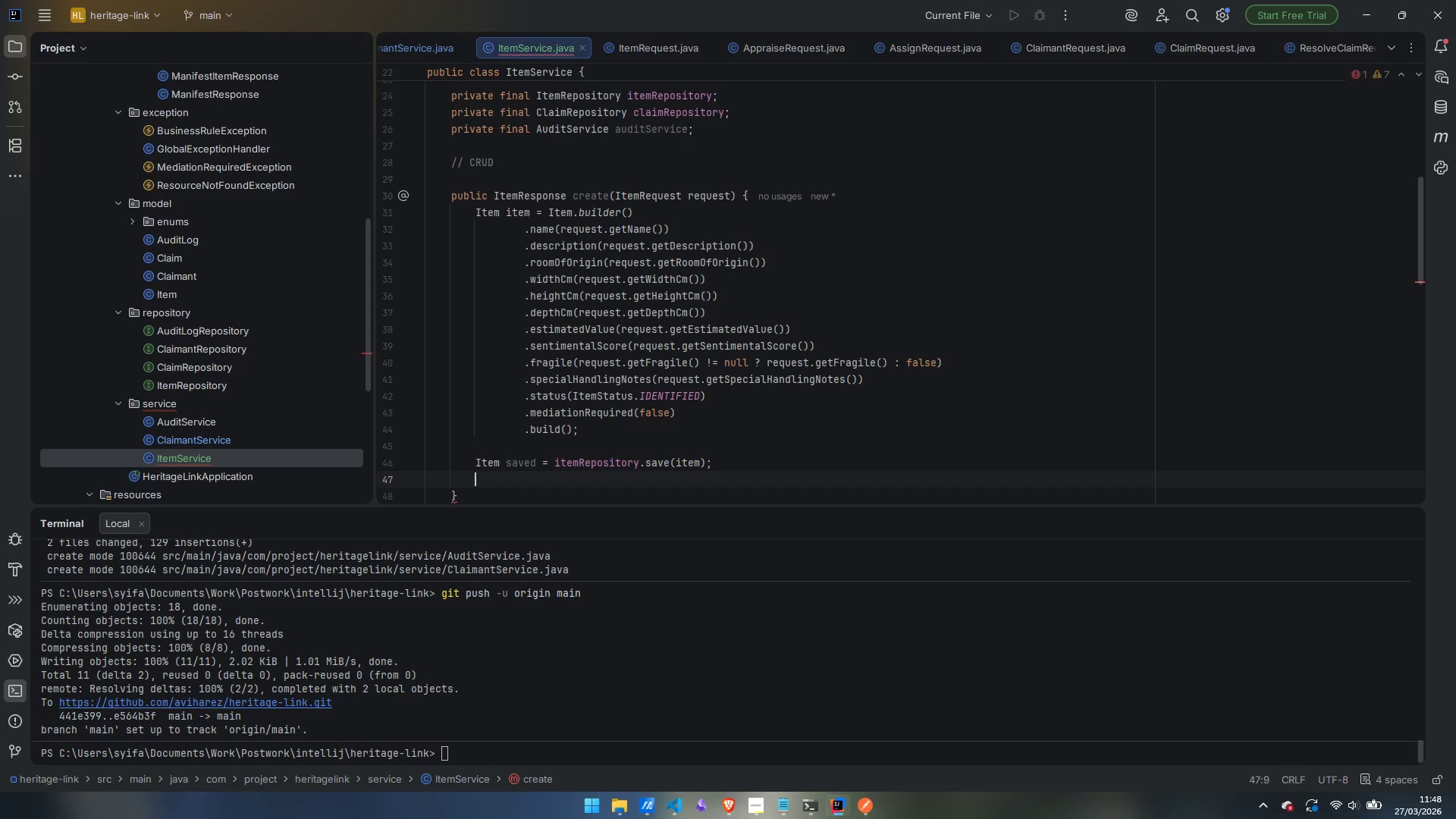 
key(Enter)
 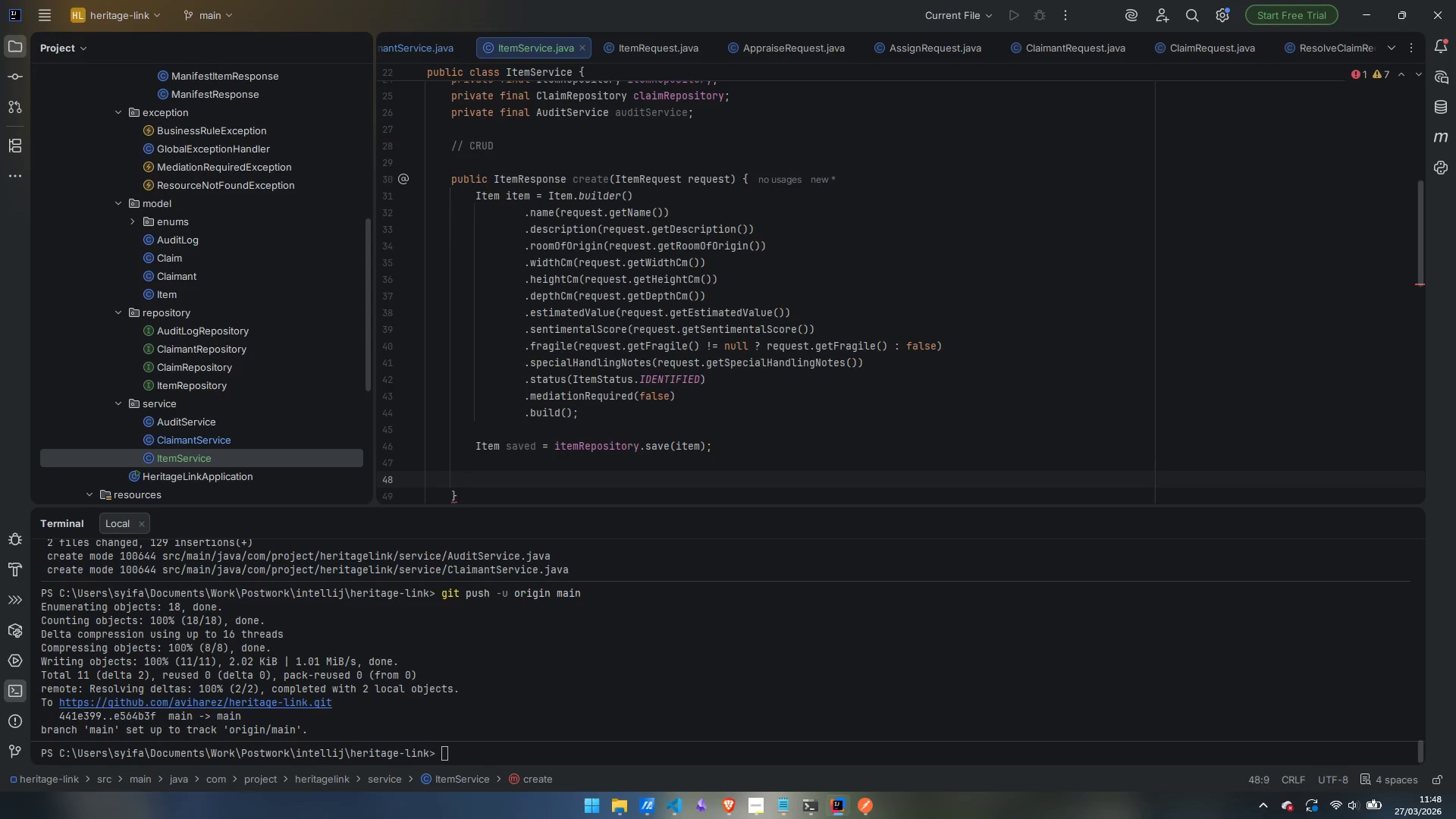 
type(auditService.log)
 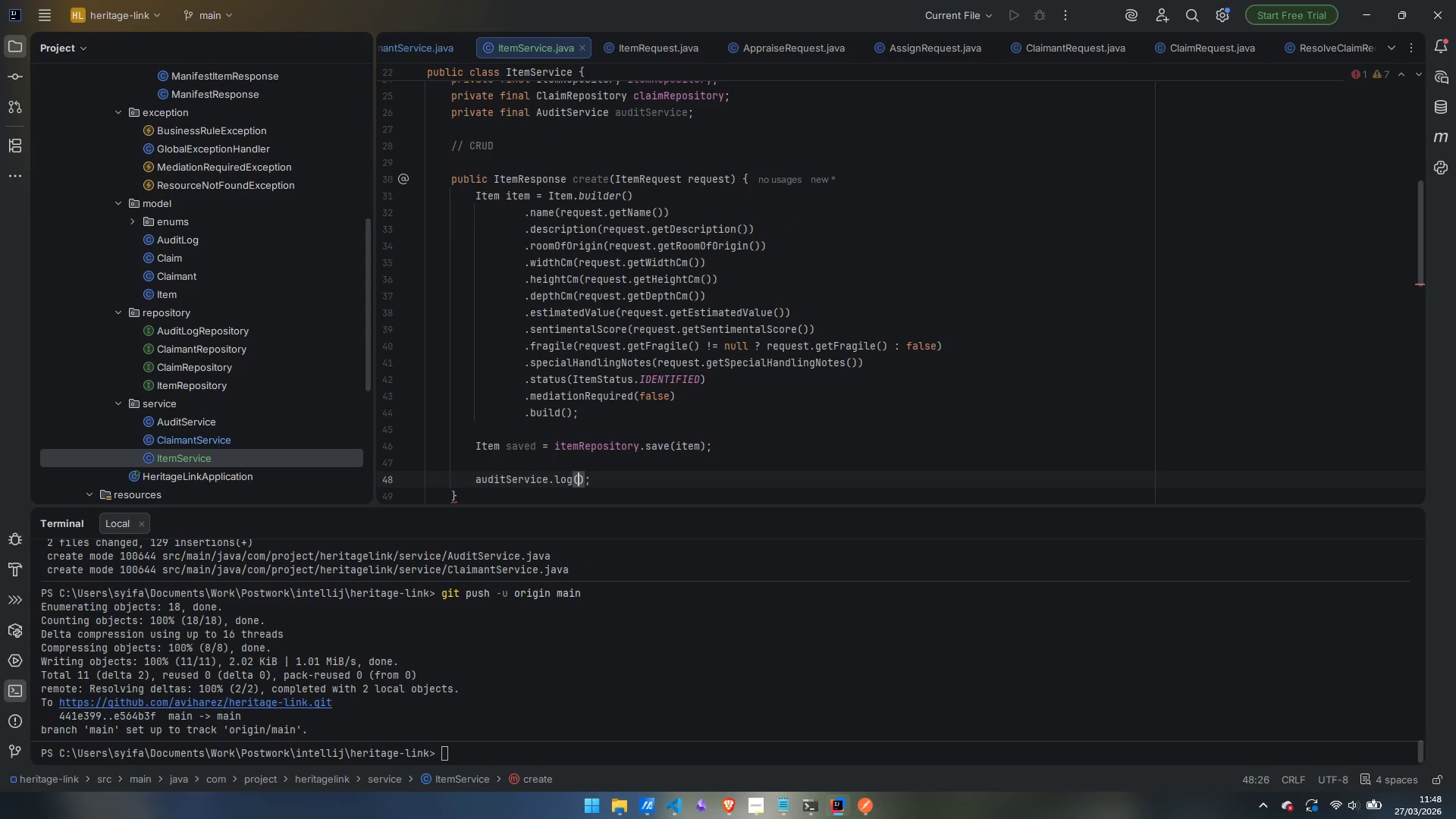 
 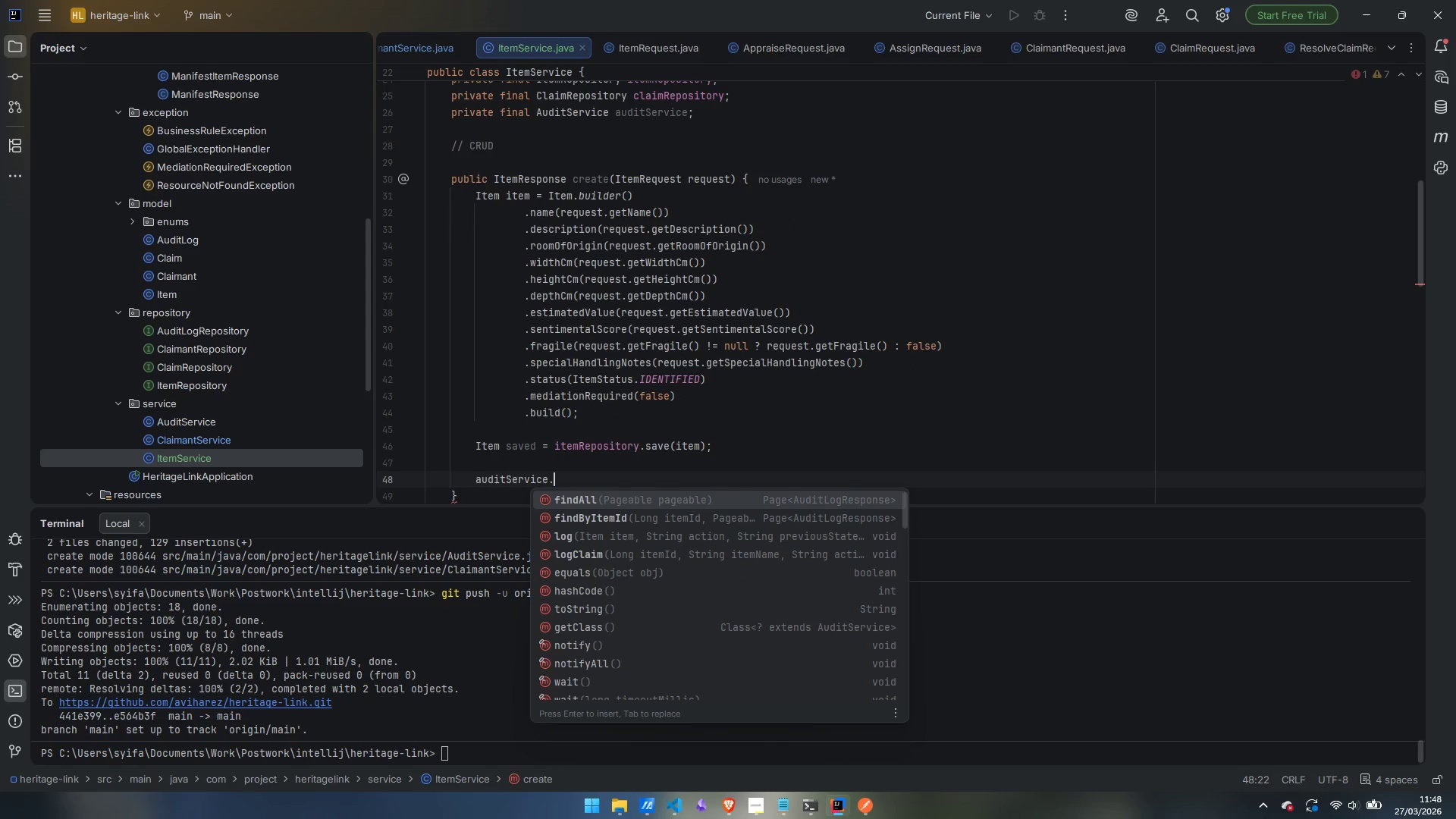 
key(Enter)
 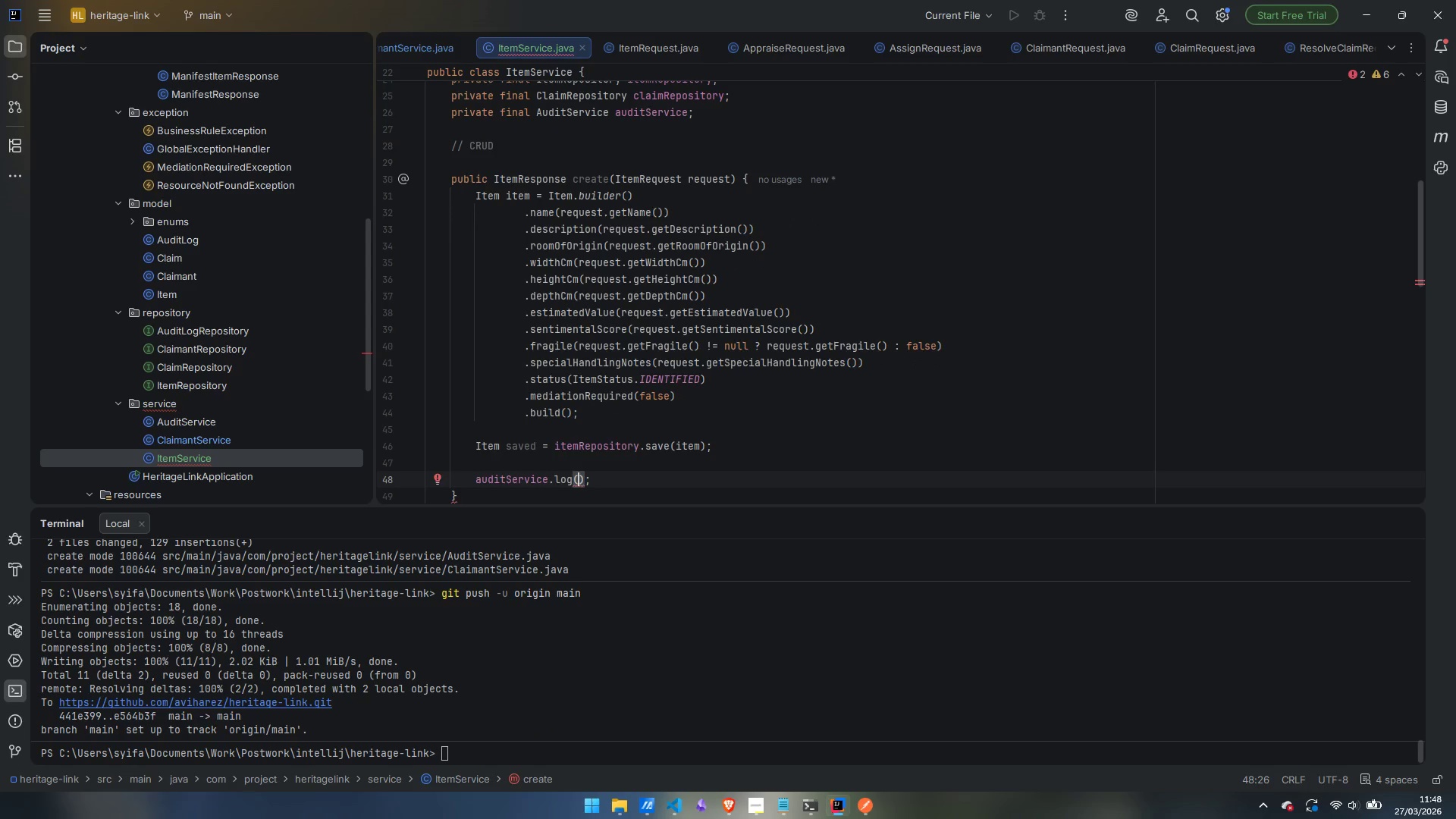 
type(saved, "ITEM_S)
key(Backspace)
type(CREATED)
 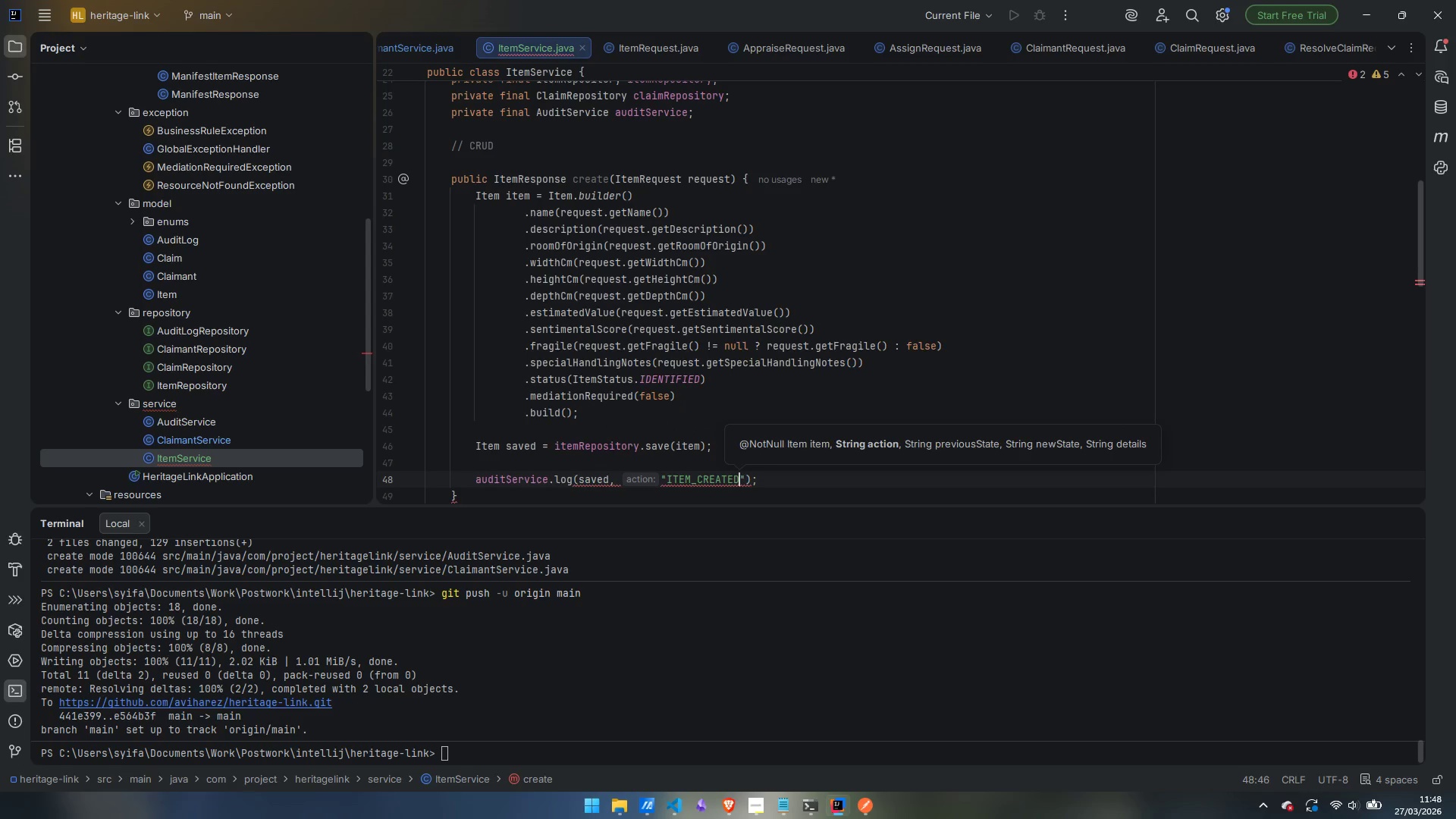 
key(ArrowRight)
 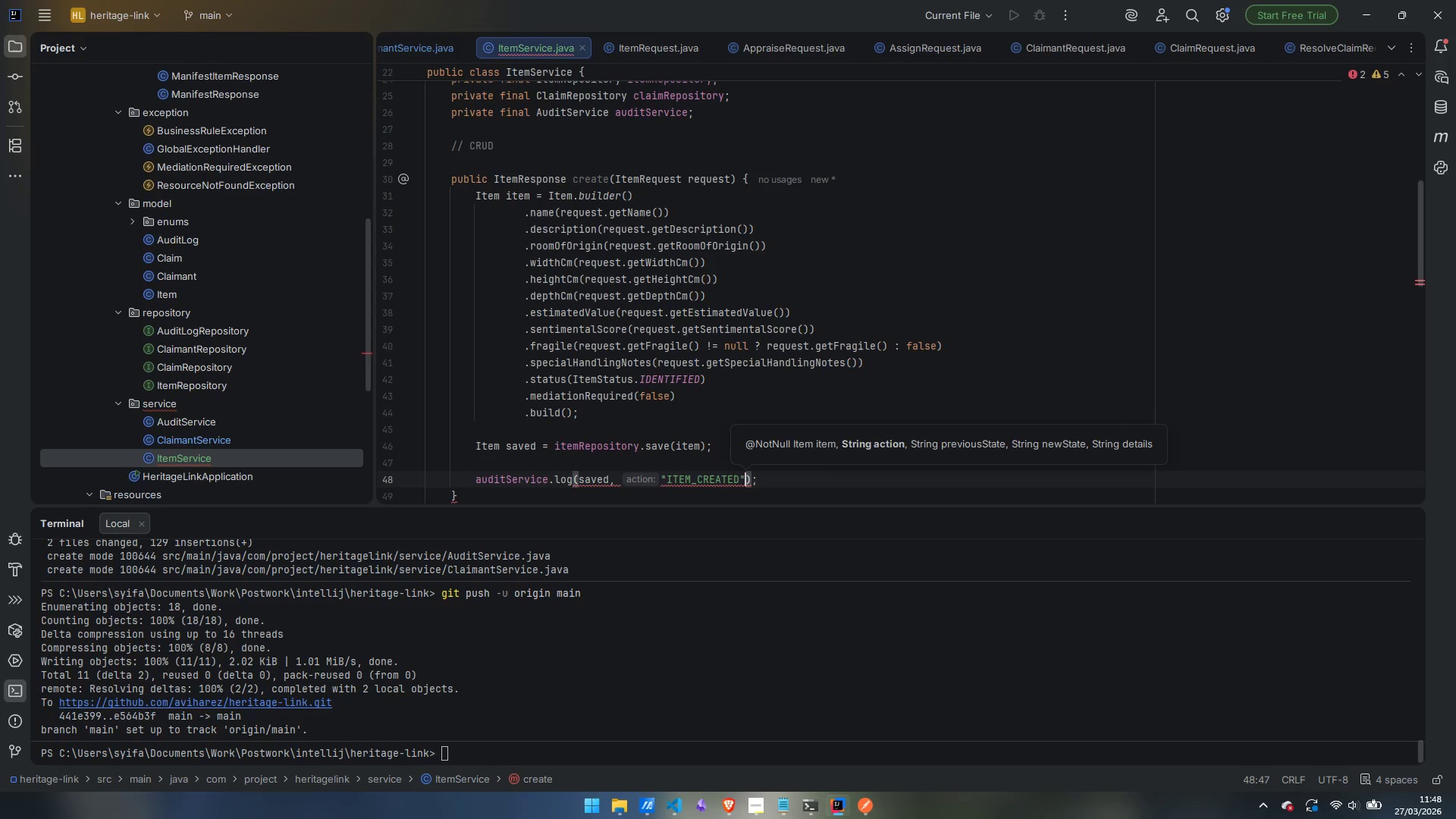 
type(, null, ItemStatus.IDEN)
 